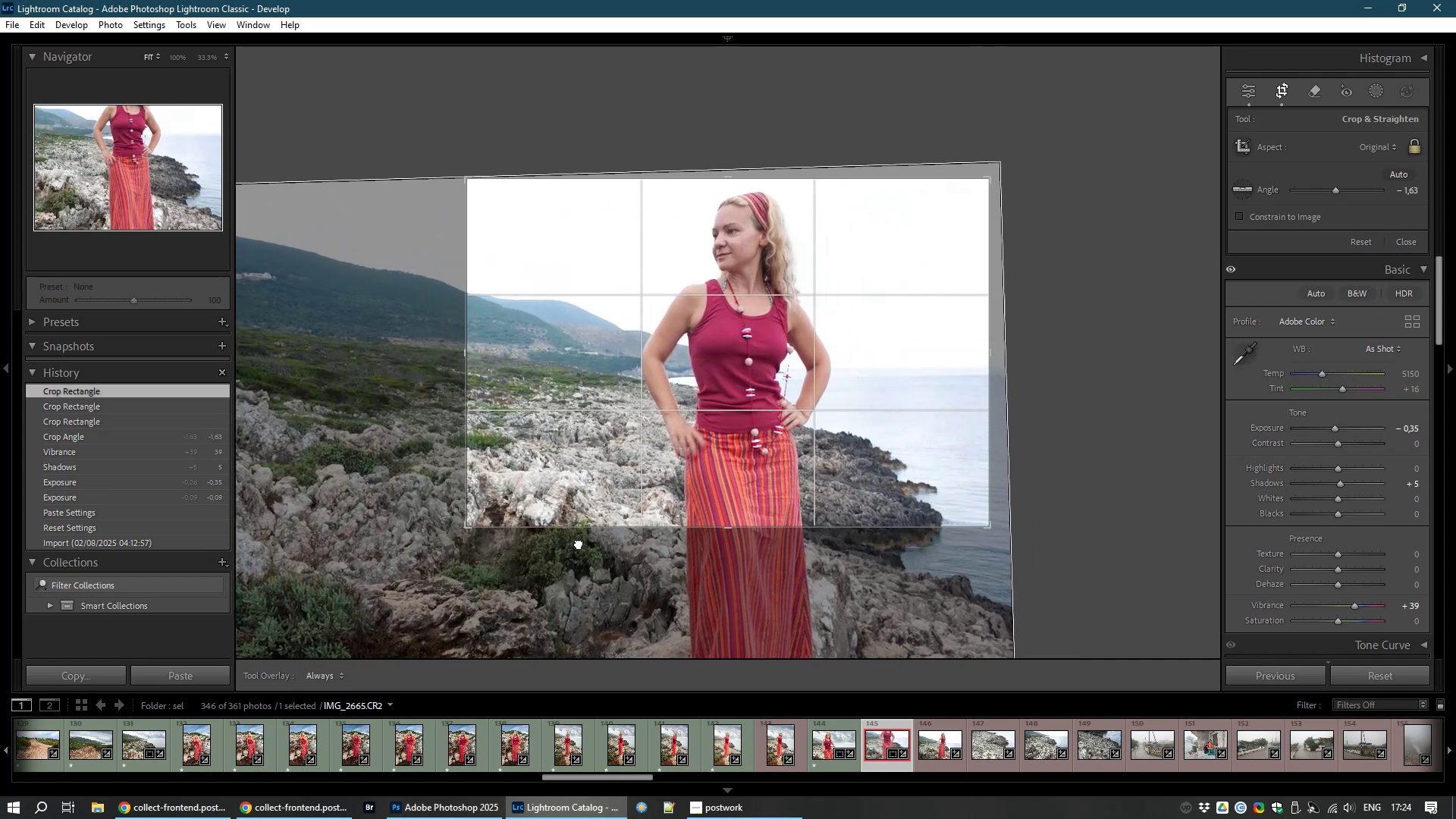 
wait(22.88)
 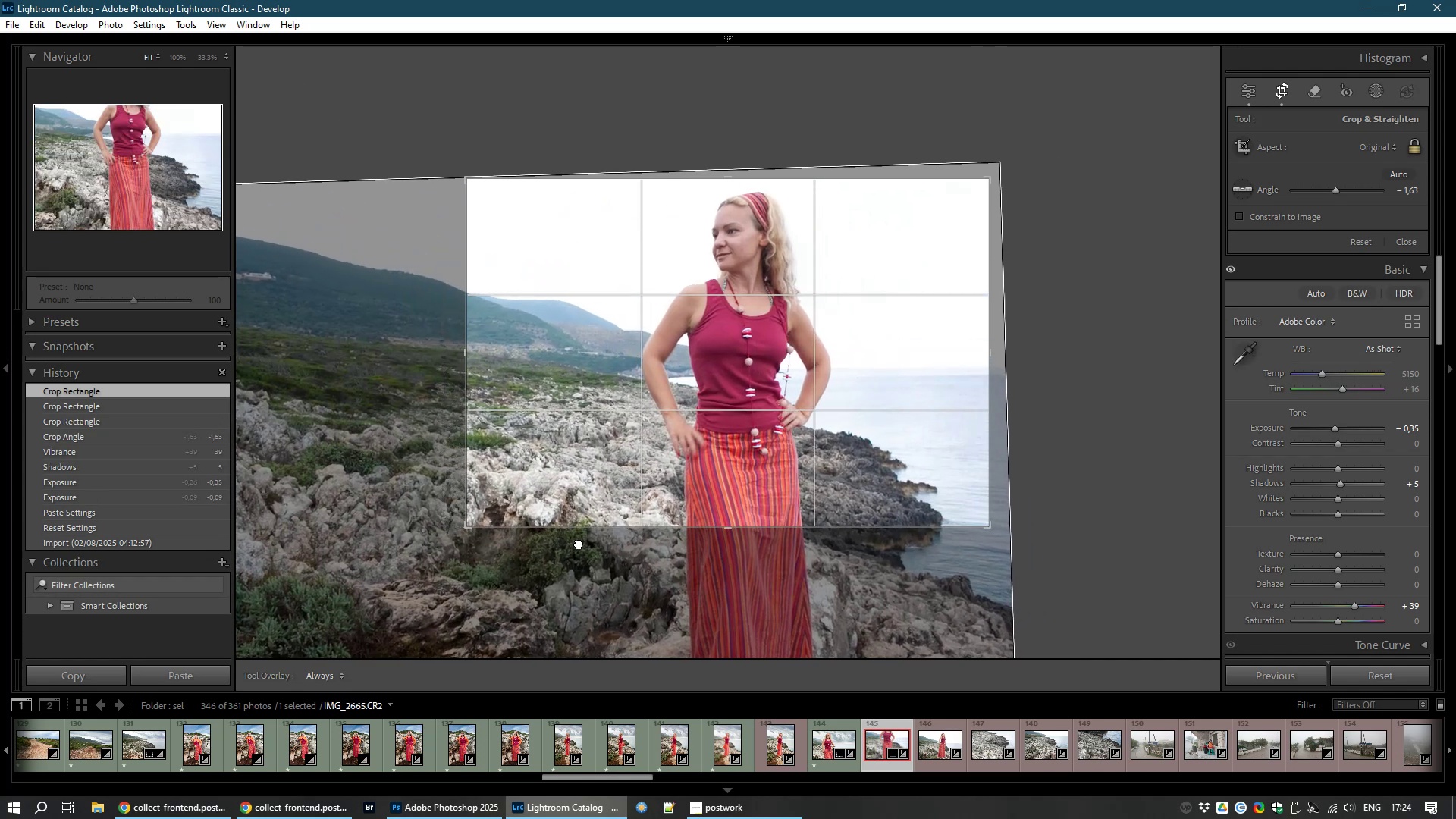 
double_click([855, 474])
 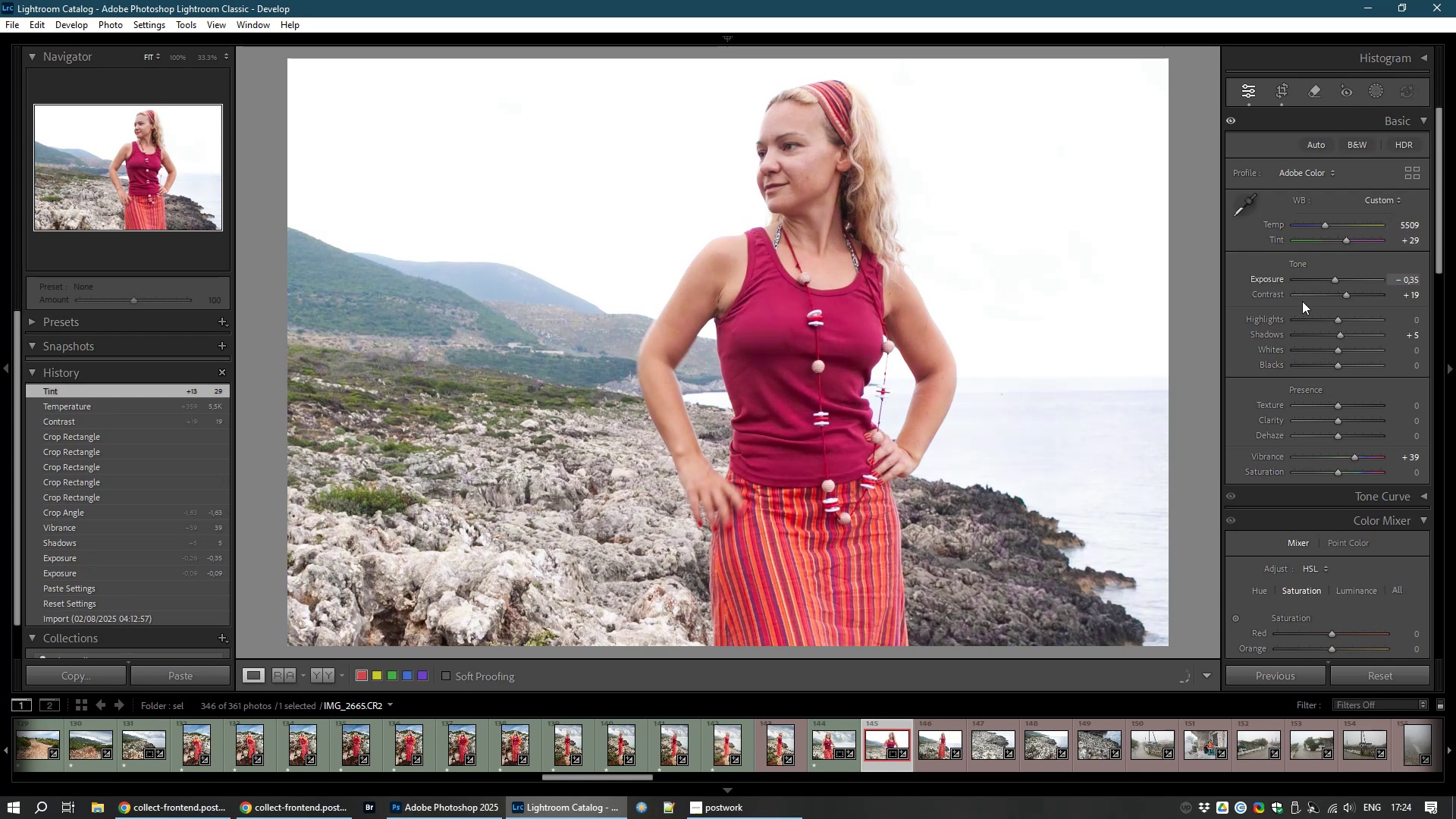 
wait(24.95)
 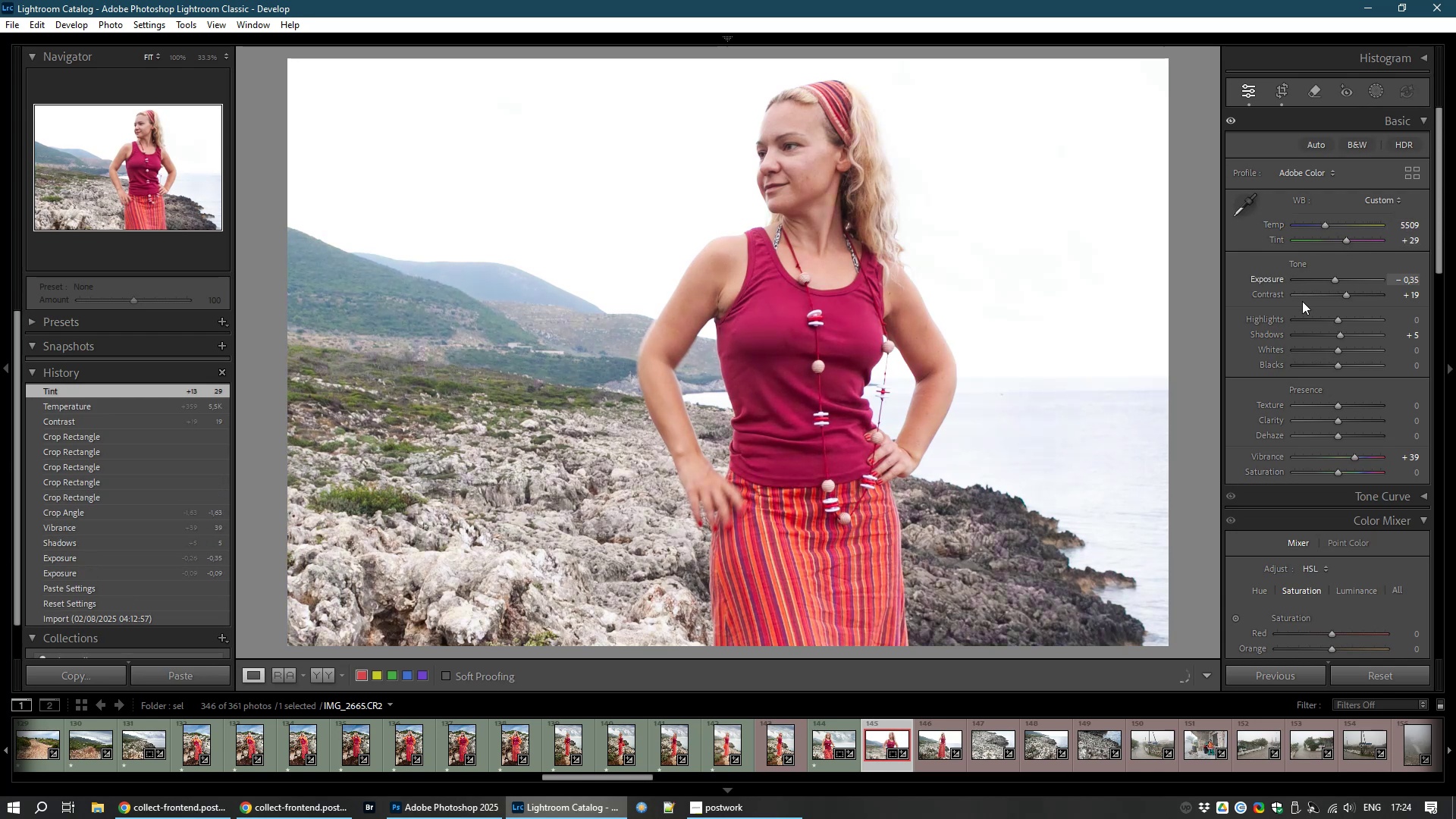 
left_click([1369, 83])
 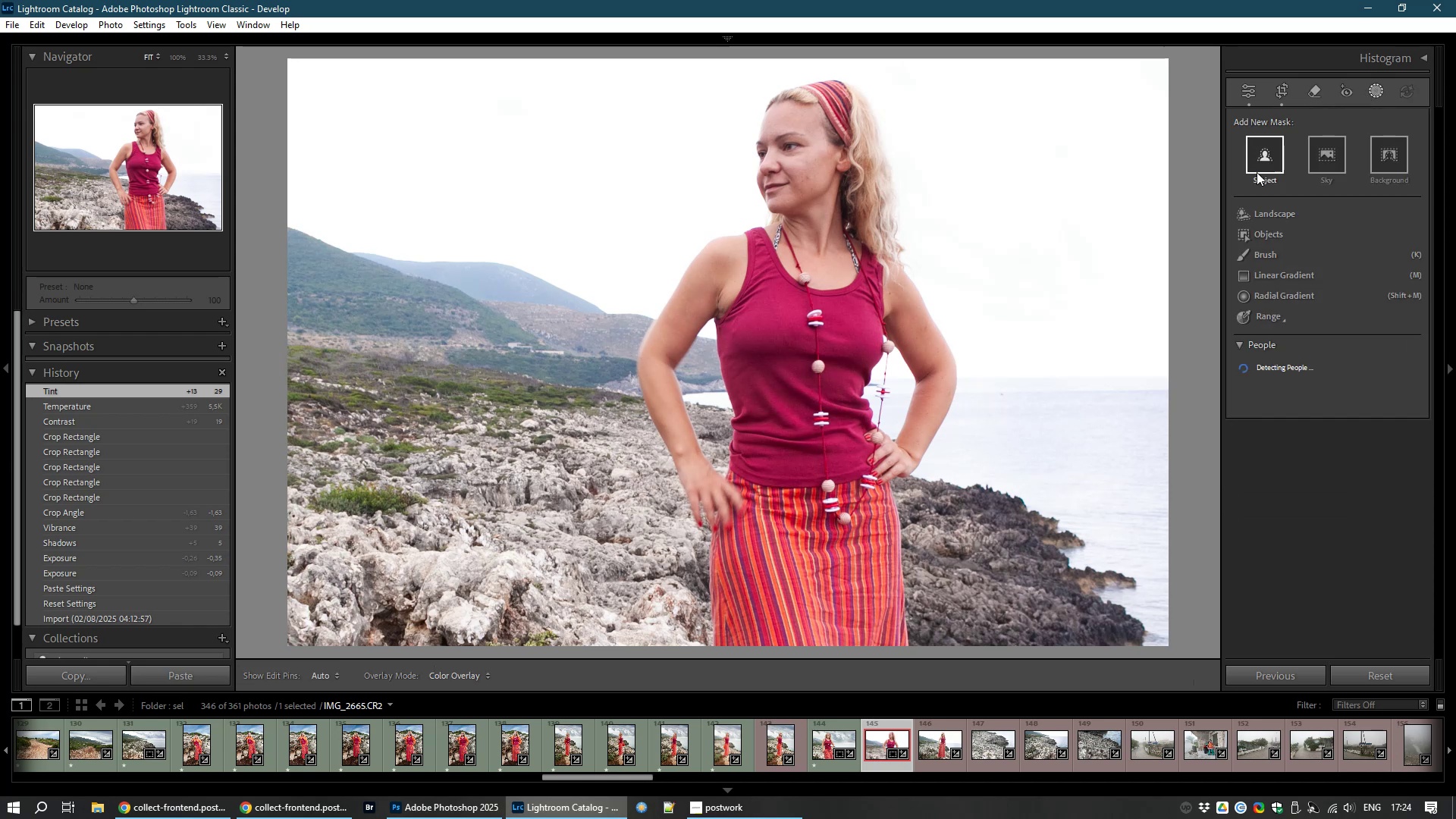 
left_click([1332, 155])
 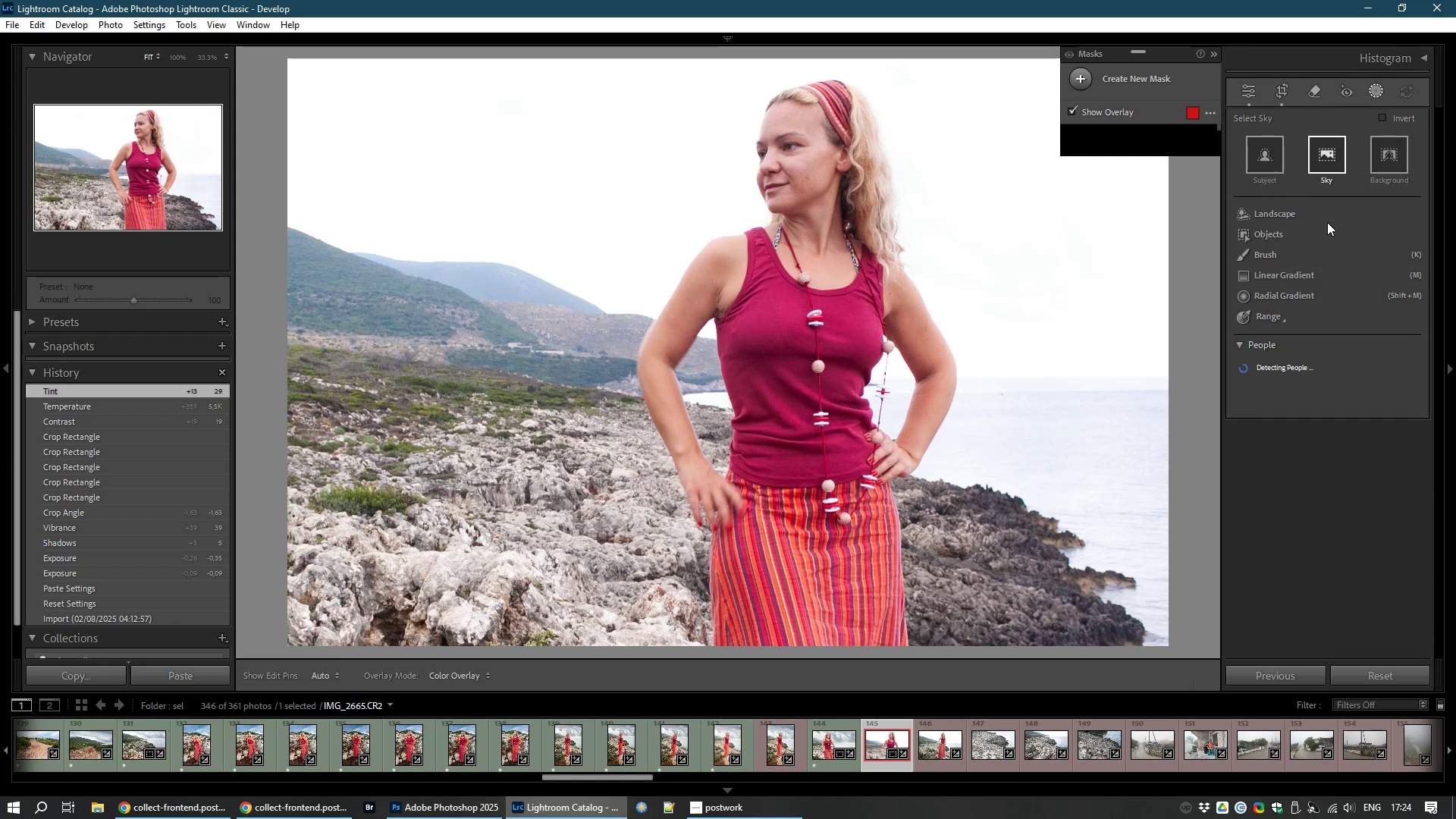 
mouse_move([1416, 375])
 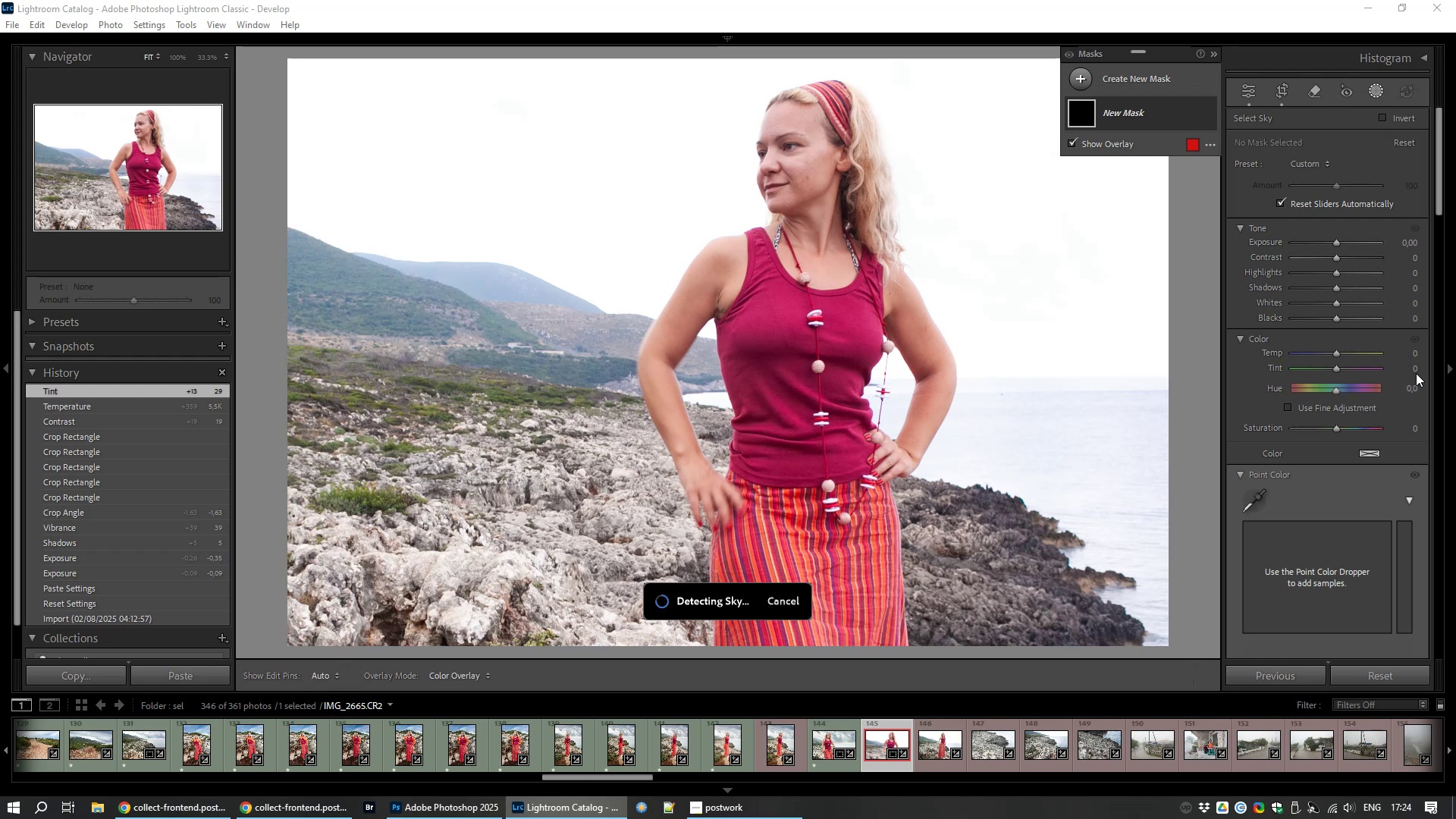 
wait(6.5)
 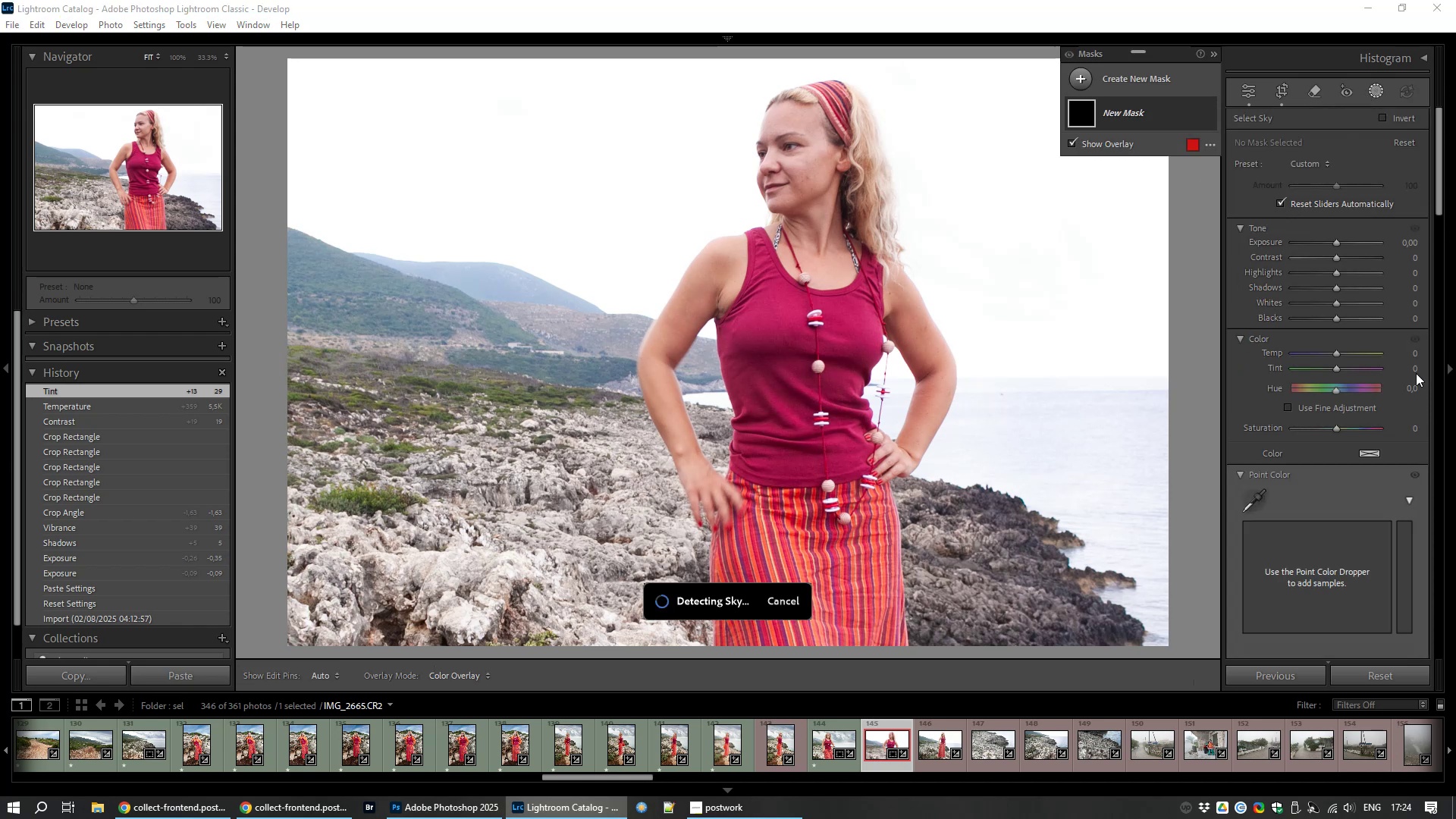 
right_click([1178, 393])
 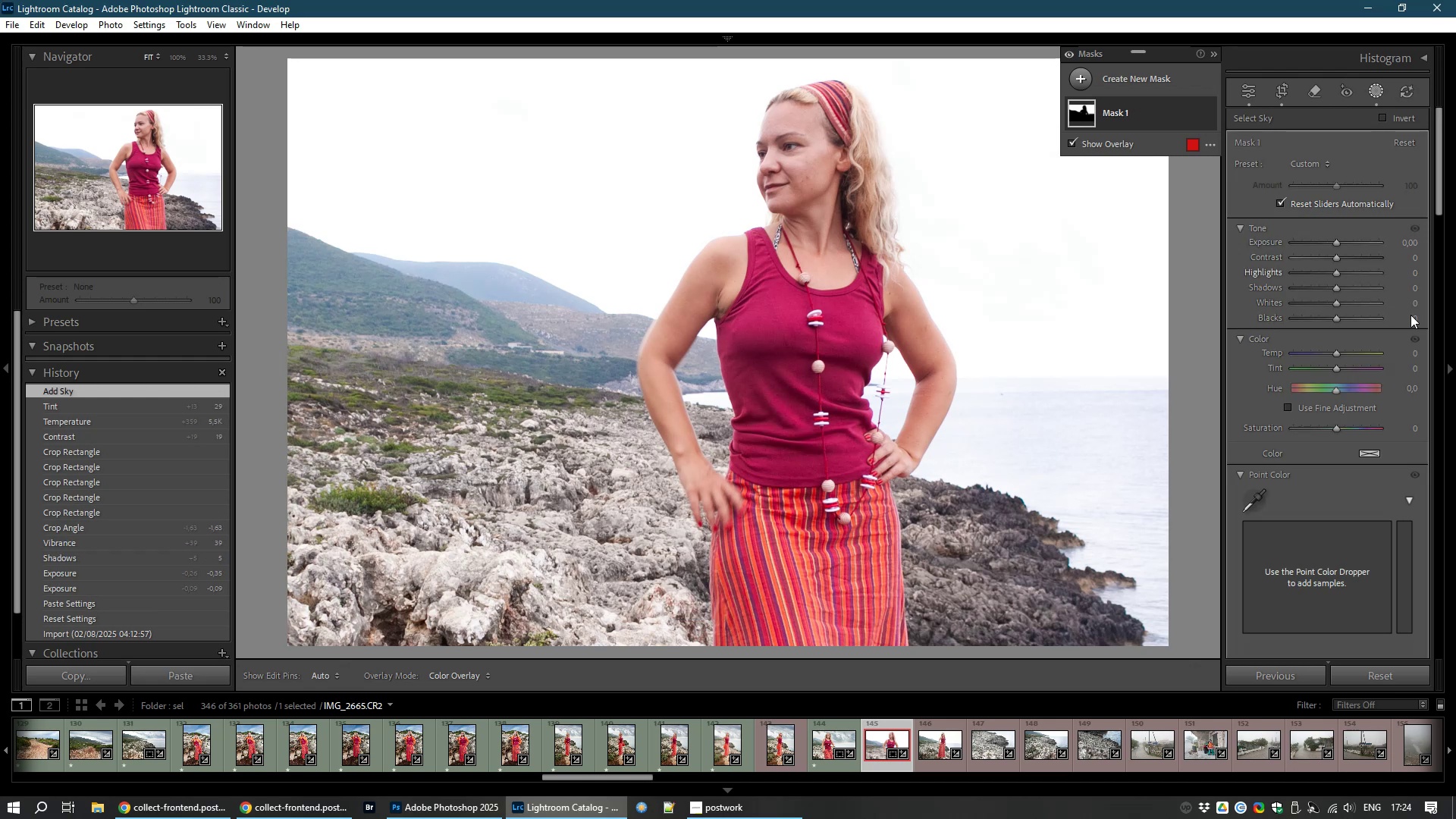 
wait(7.79)
 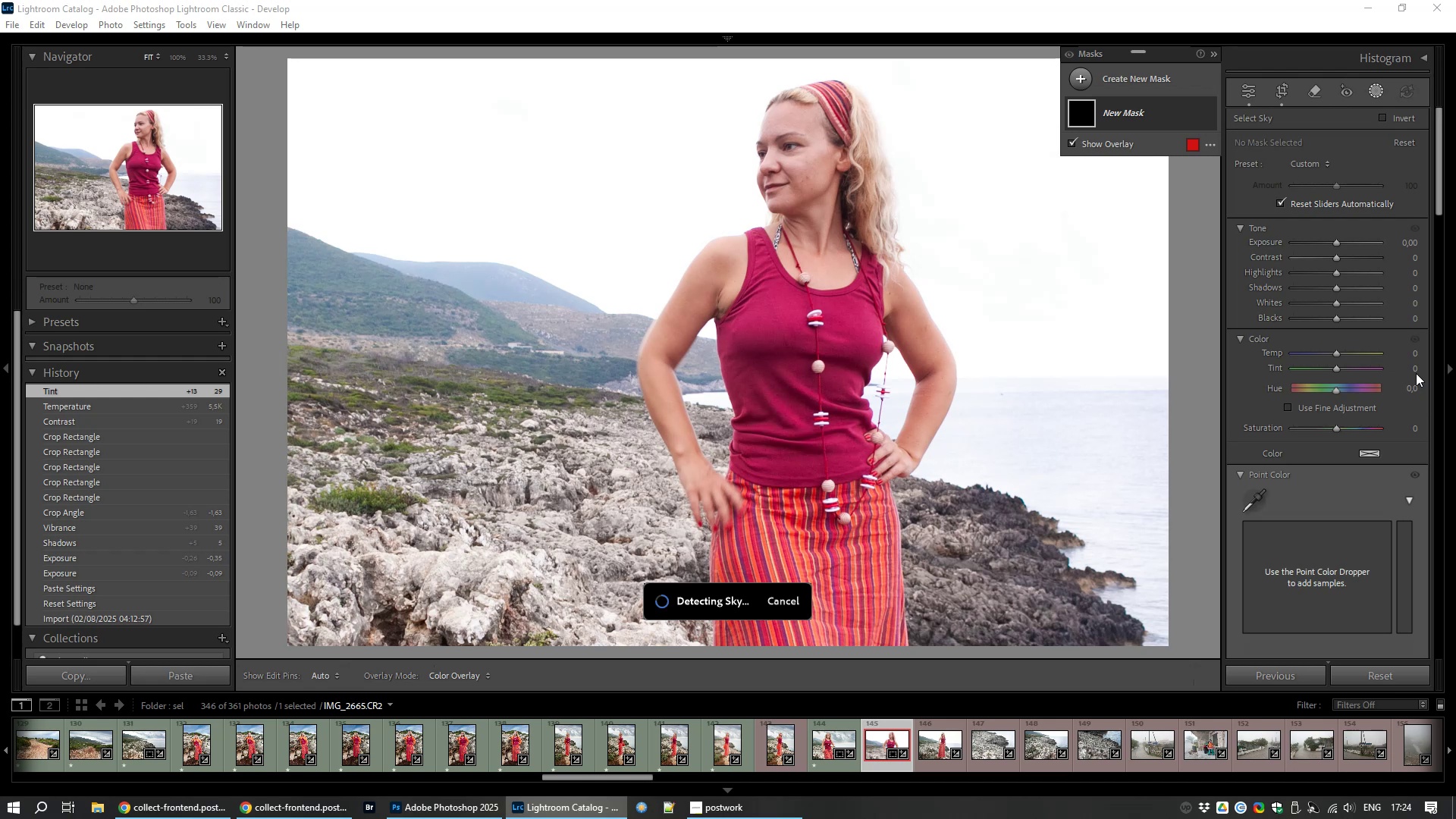 
left_click_drag(start_coordinate=[1335, 244], to_coordinate=[1317, 245])
 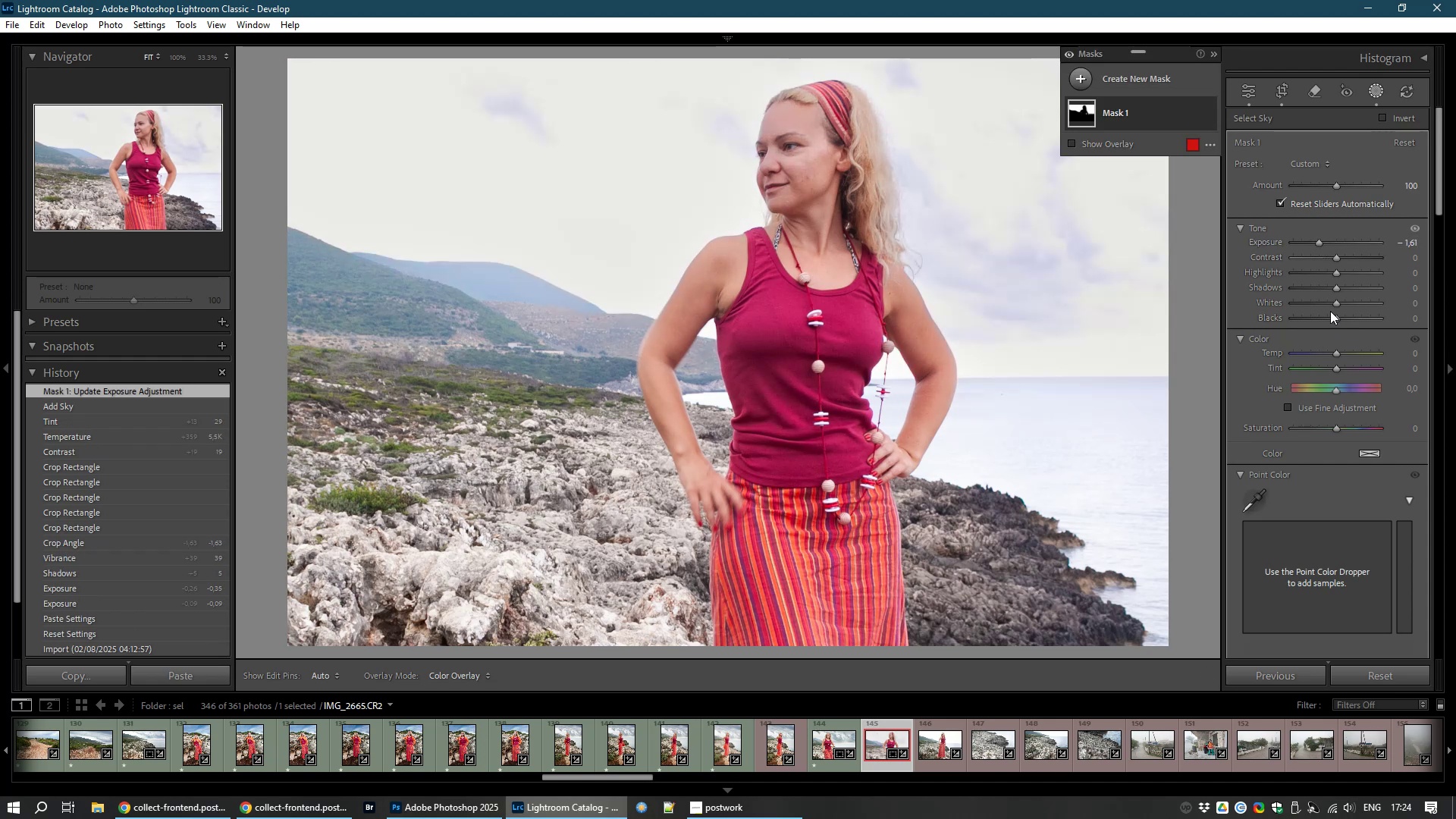 
left_click_drag(start_coordinate=[1335, 322], to_coordinate=[1289, 325])
 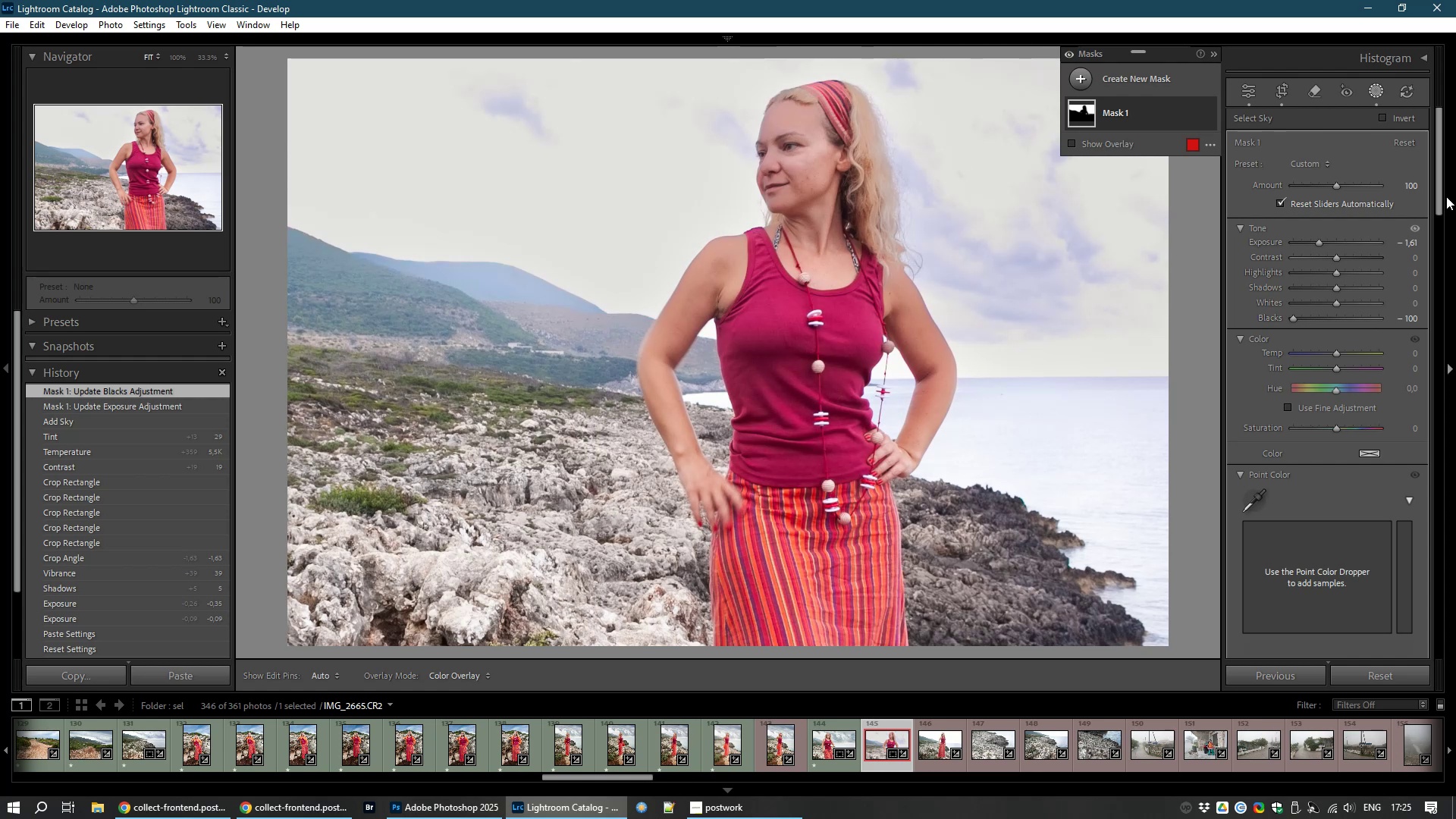 
left_click_drag(start_coordinate=[1438, 197], to_coordinate=[1432, 257])
 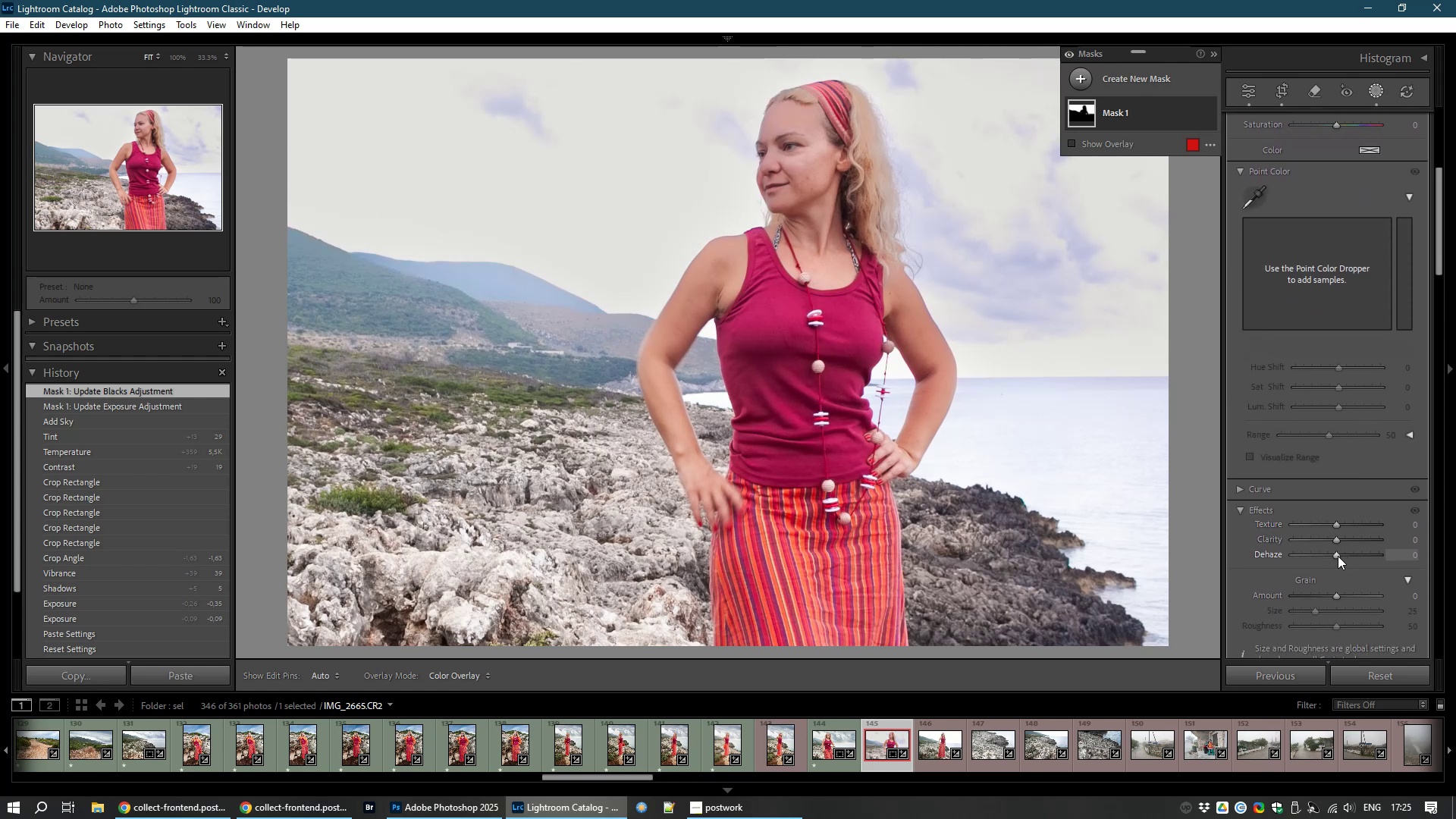 
left_click_drag(start_coordinate=[1336, 556], to_coordinate=[1362, 553])
 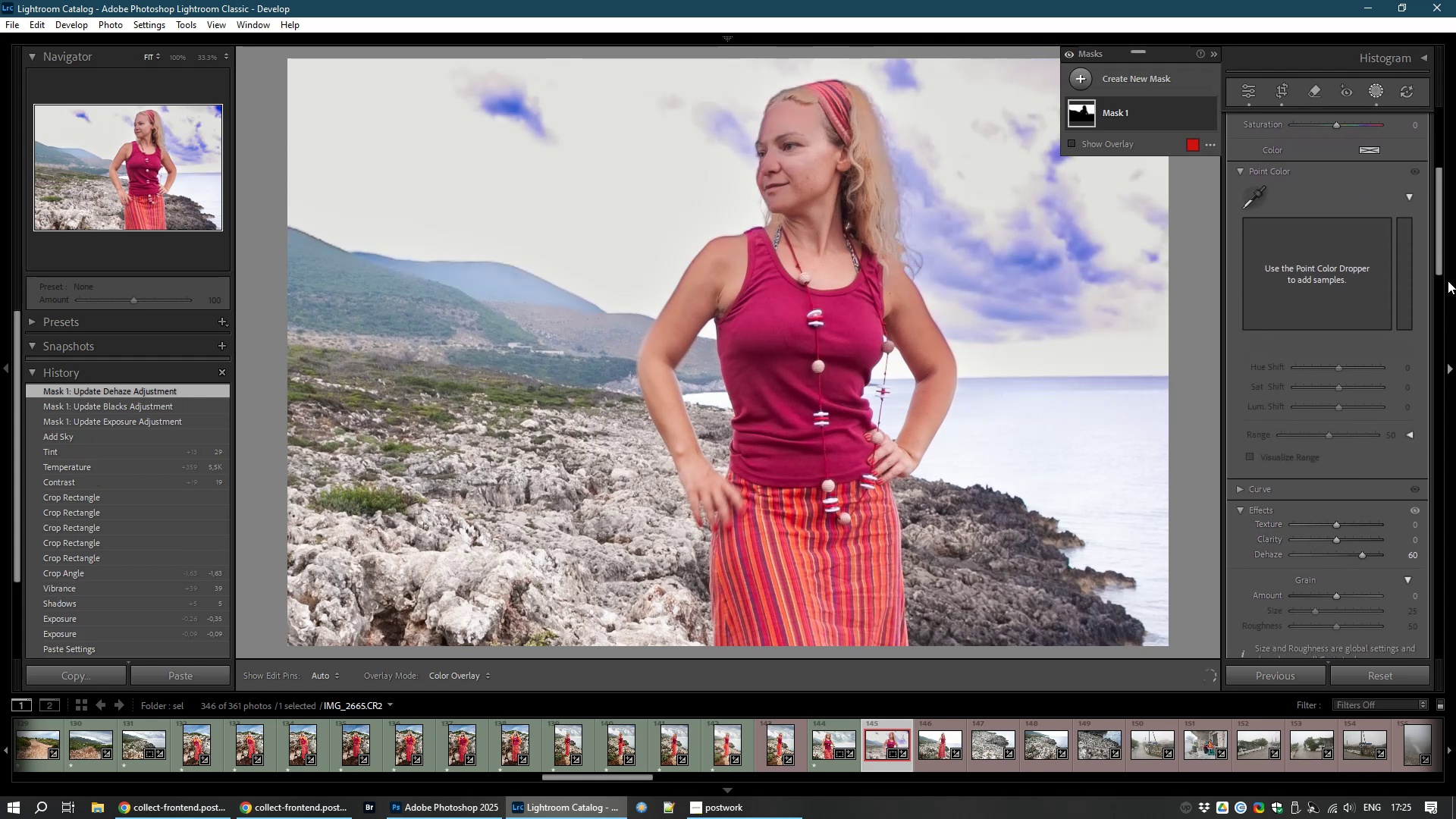 
left_click_drag(start_coordinate=[1437, 262], to_coordinate=[1432, 181])
 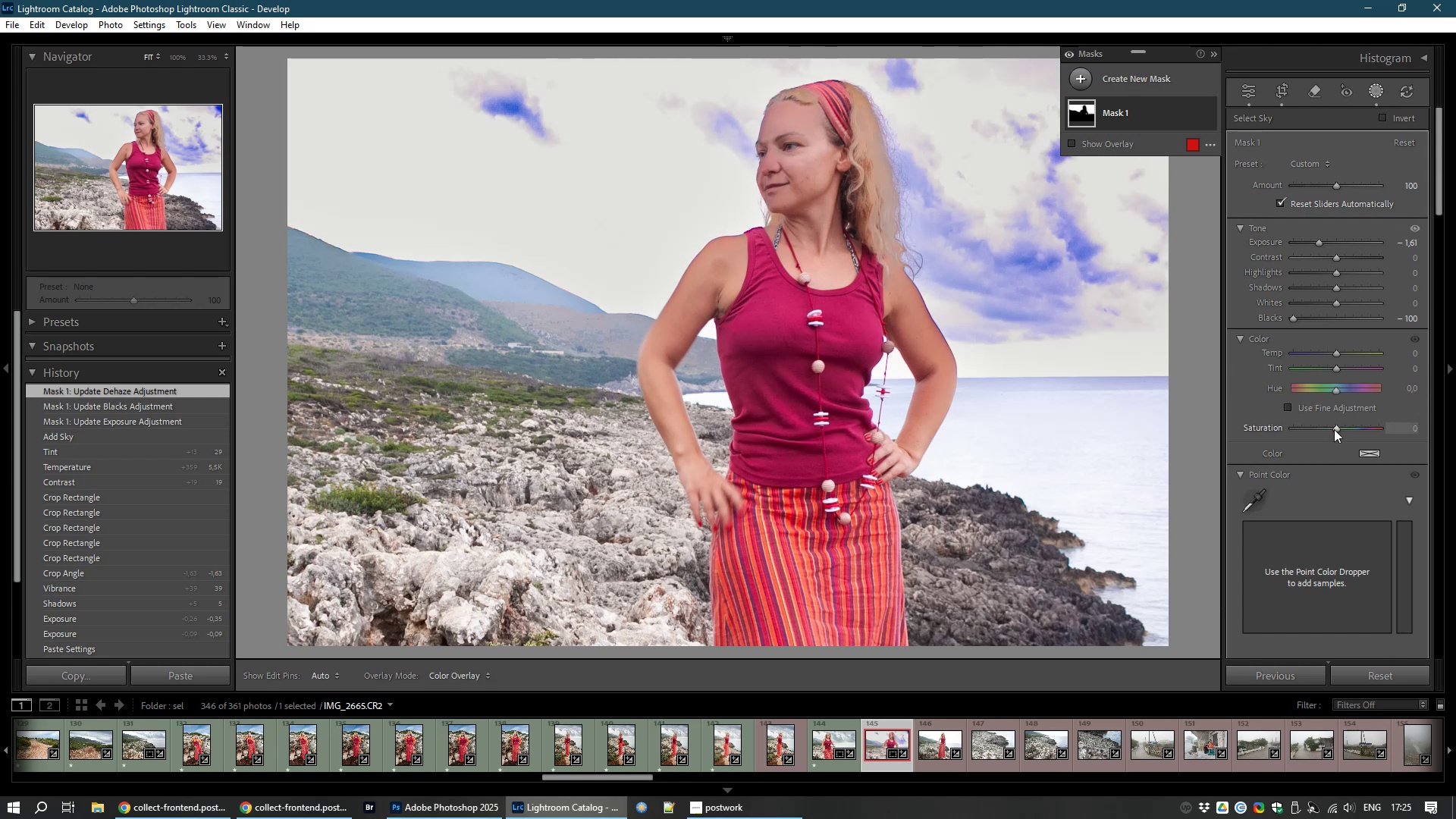 
left_click_drag(start_coordinate=[1335, 427], to_coordinate=[1304, 427])
 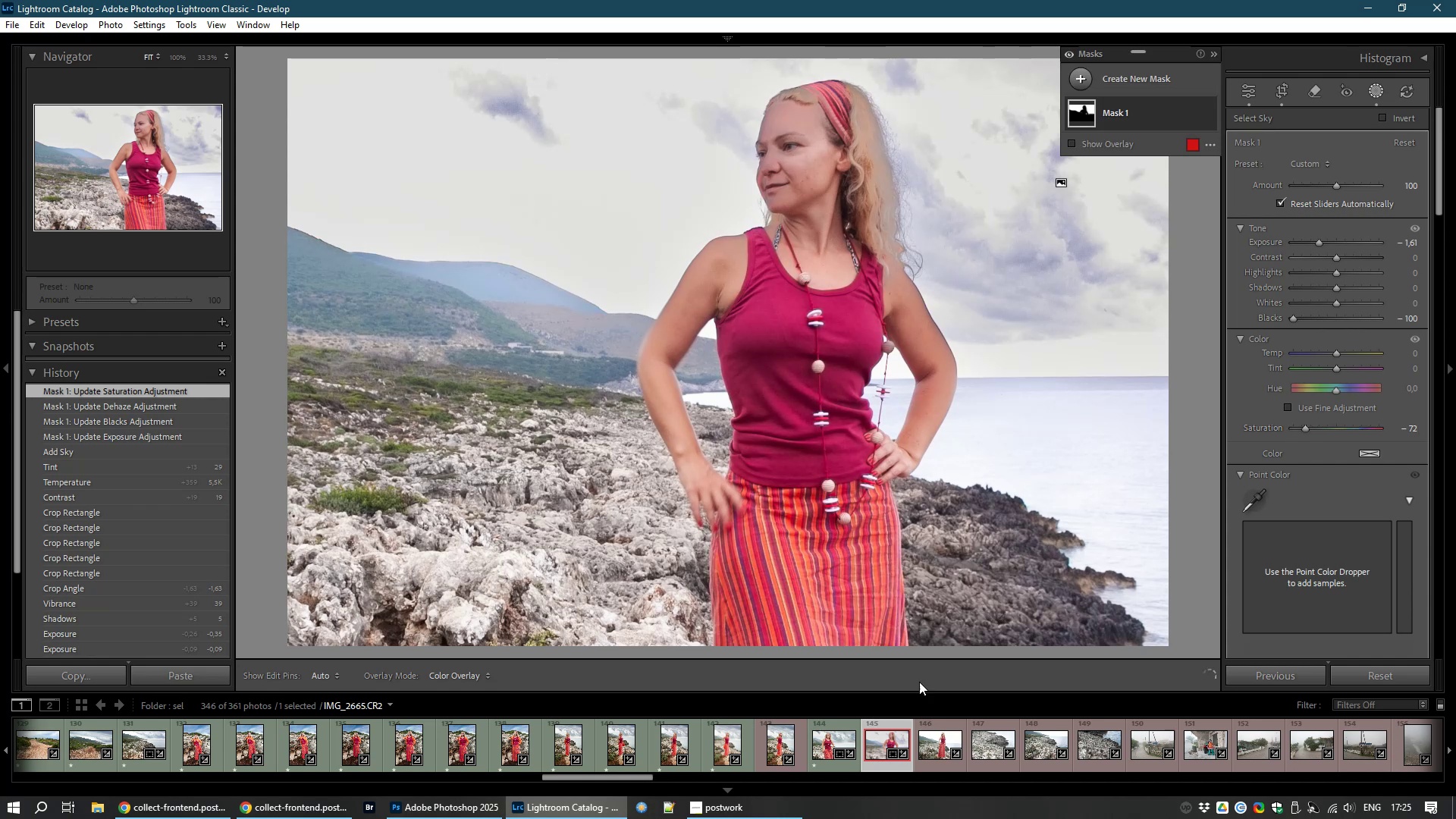 
wait(7.24)
 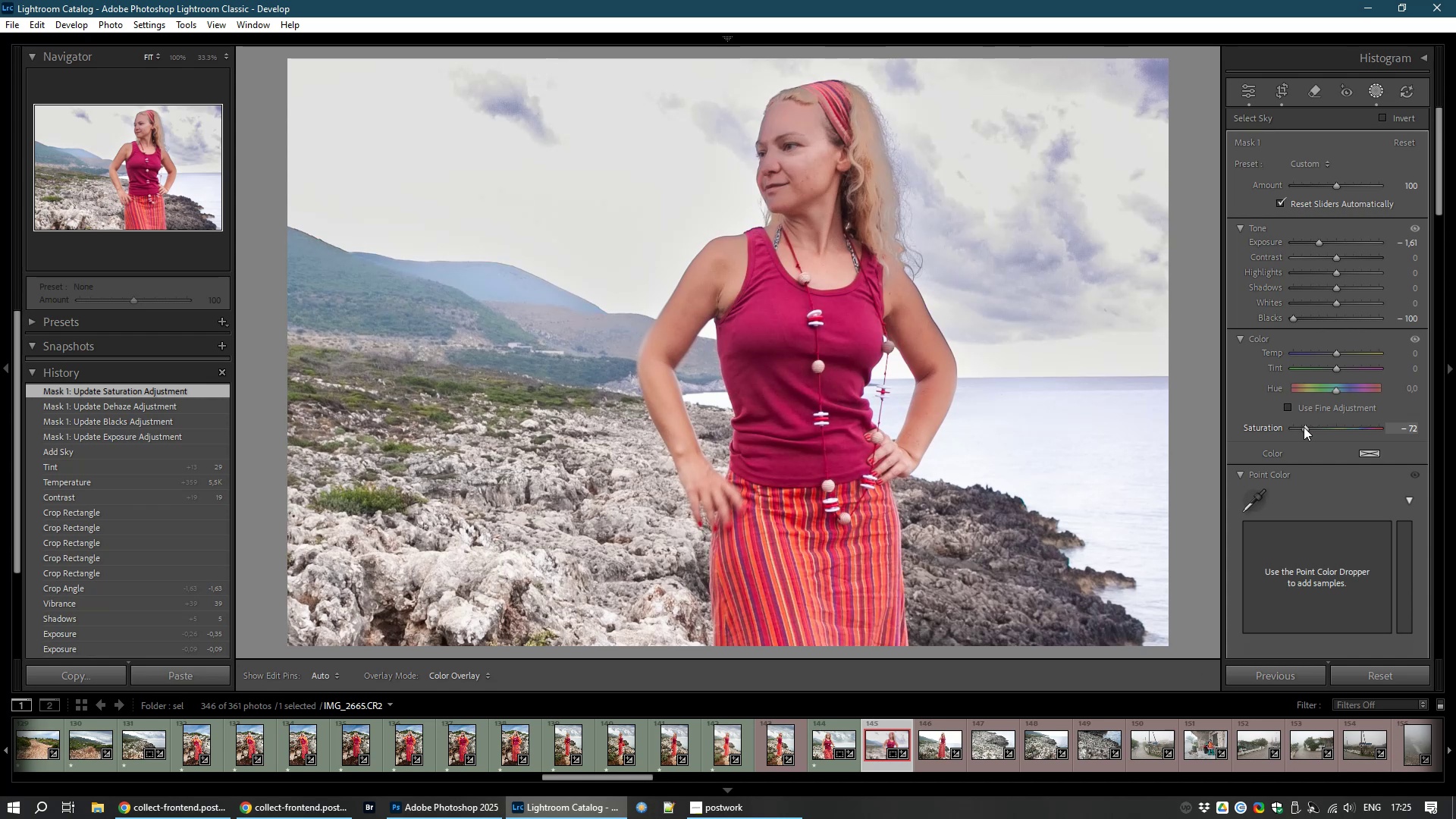 
type(81)
 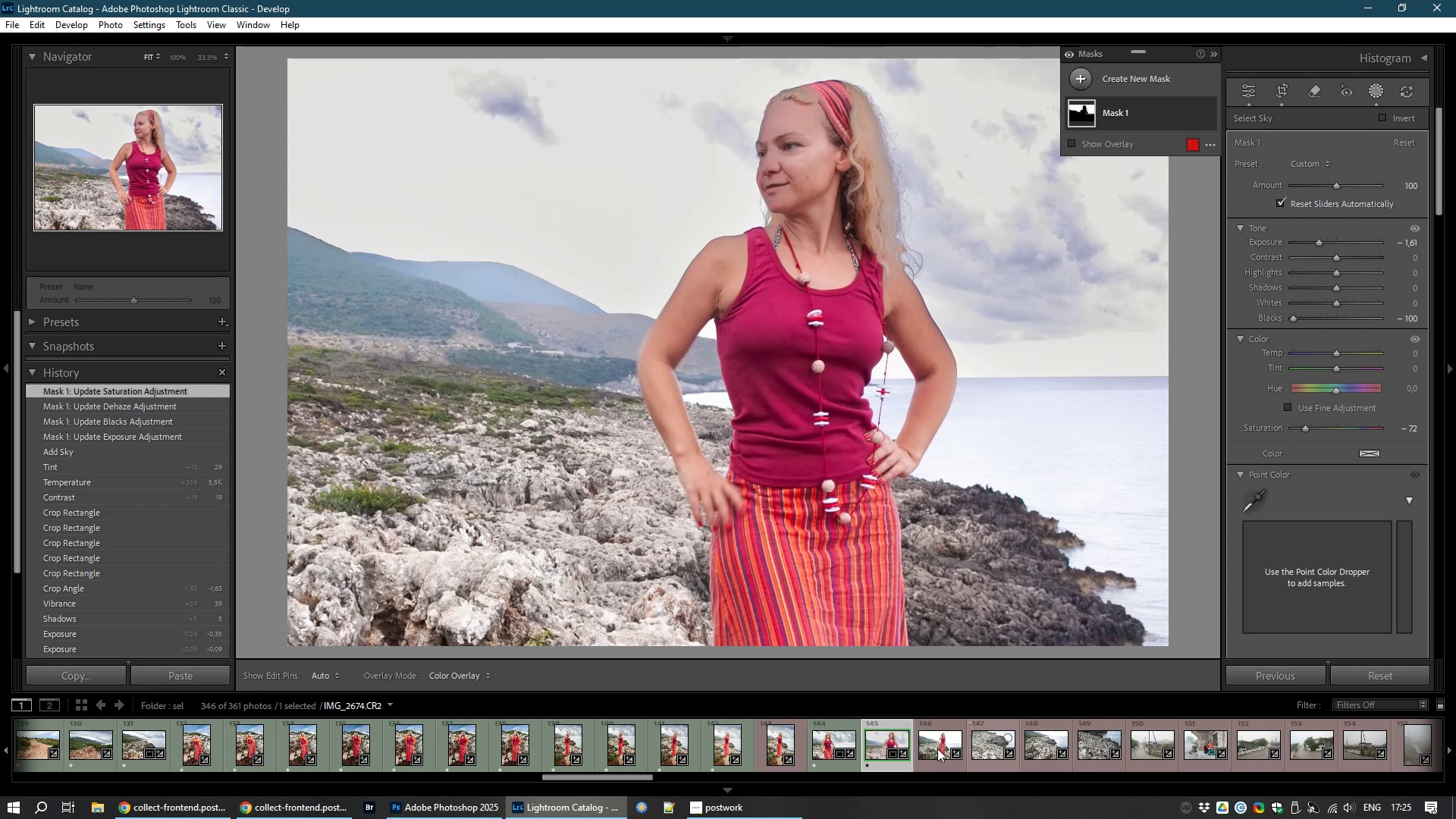 
left_click([925, 752])
 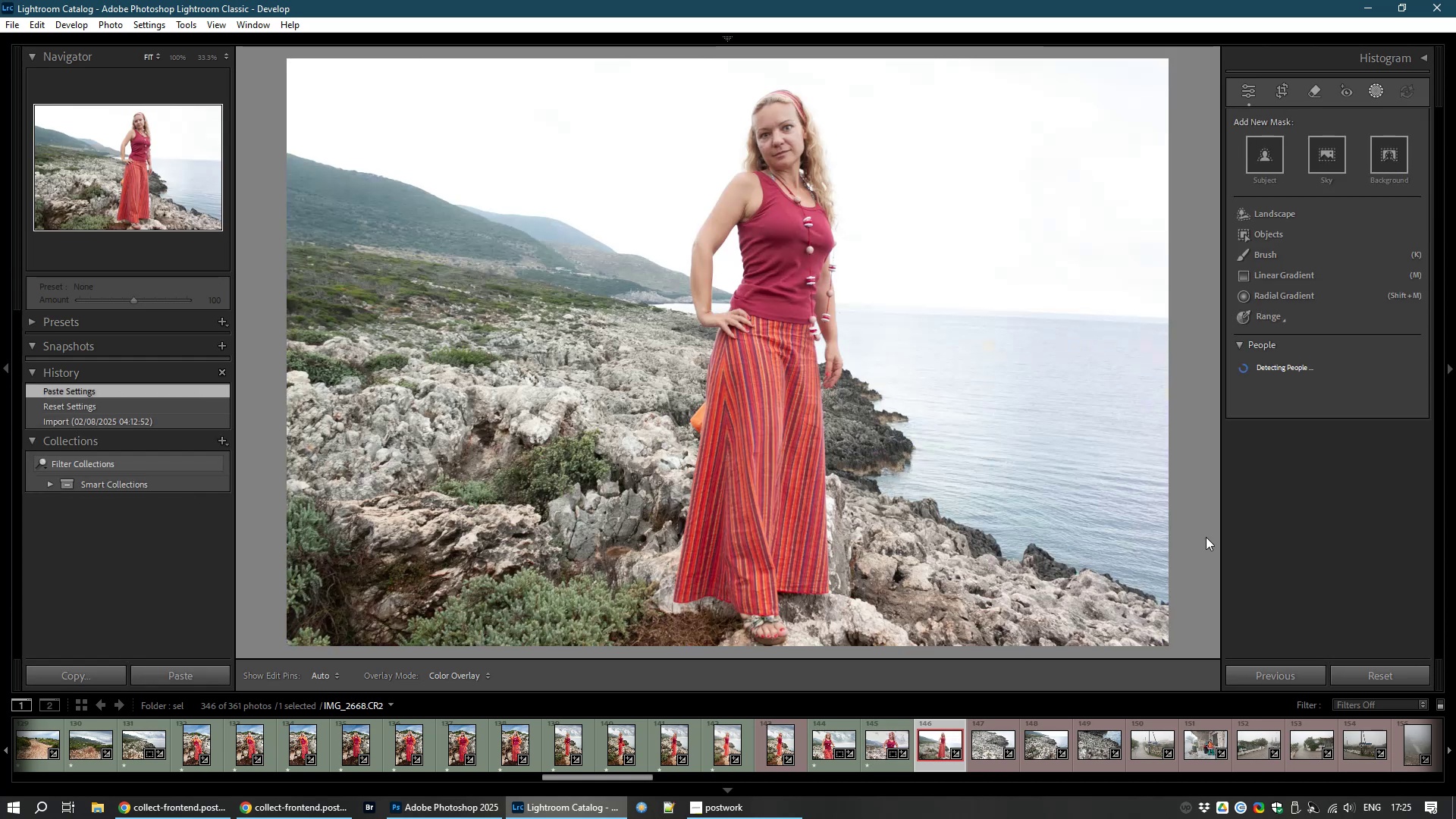 
wait(6.95)
 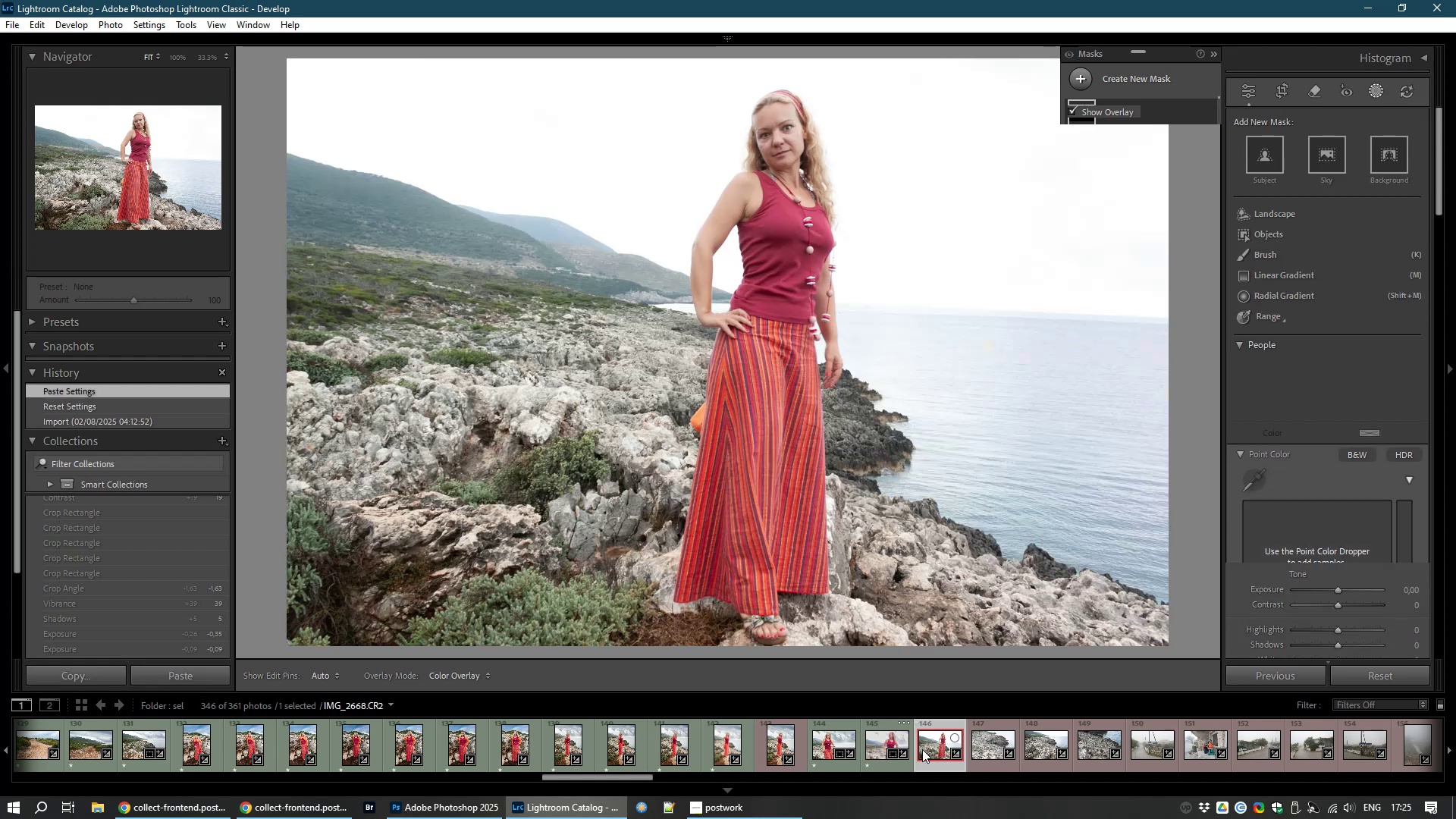 
left_click([1287, 86])
 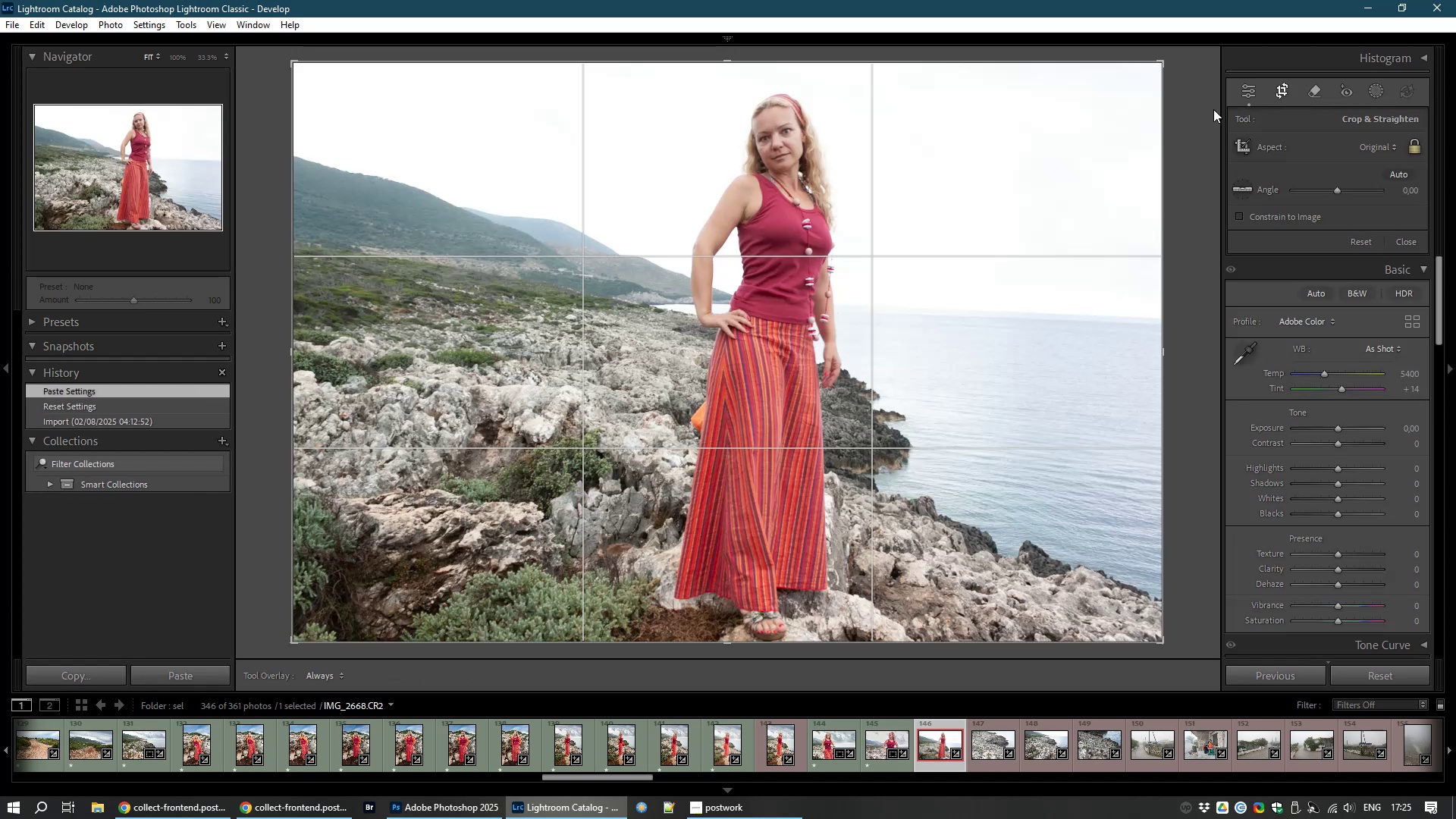 
left_click_drag(start_coordinate=[1199, 110], to_coordinate=[1190, 97])
 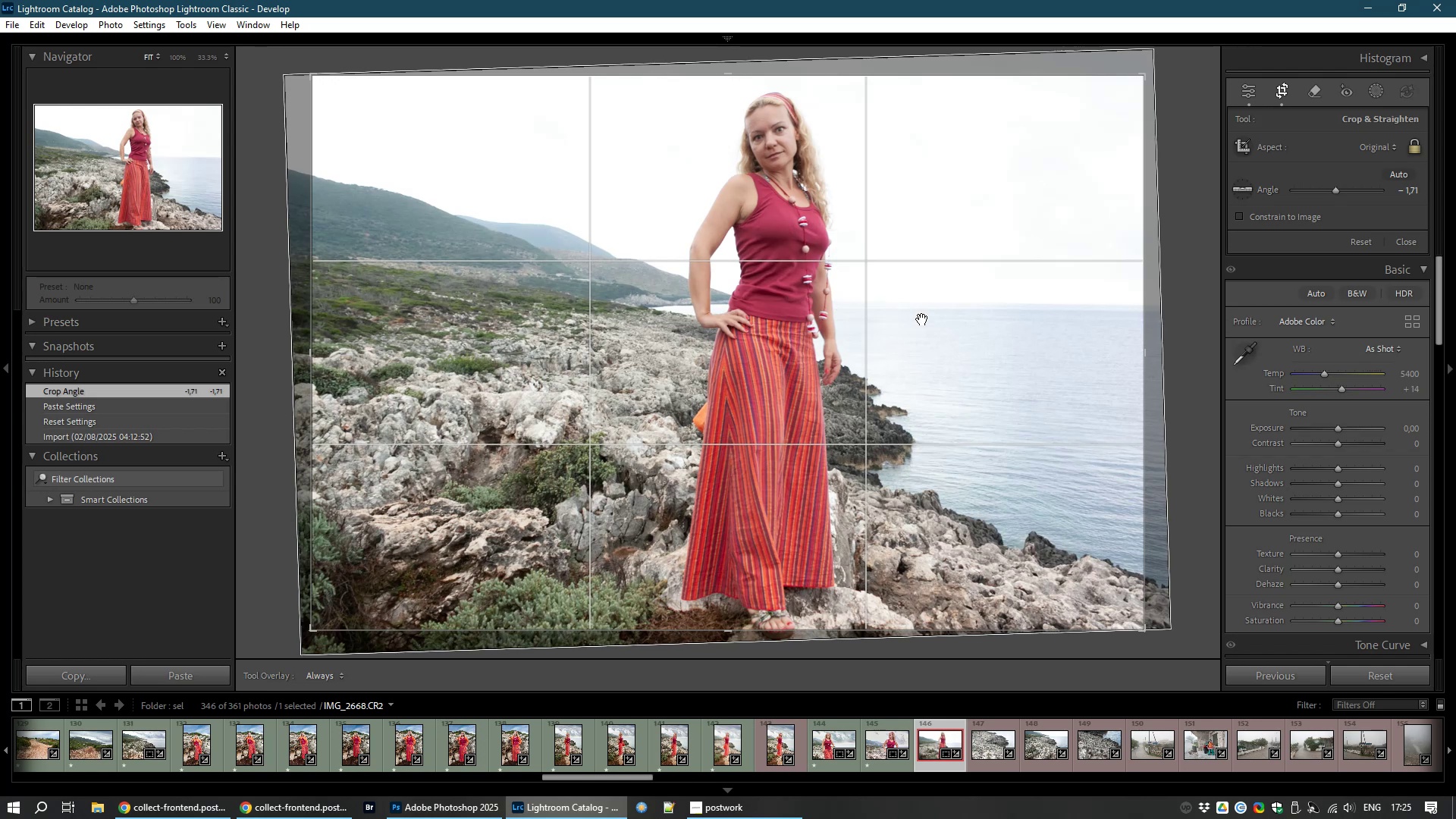 
left_click_drag(start_coordinate=[922, 320], to_coordinate=[922, 276])
 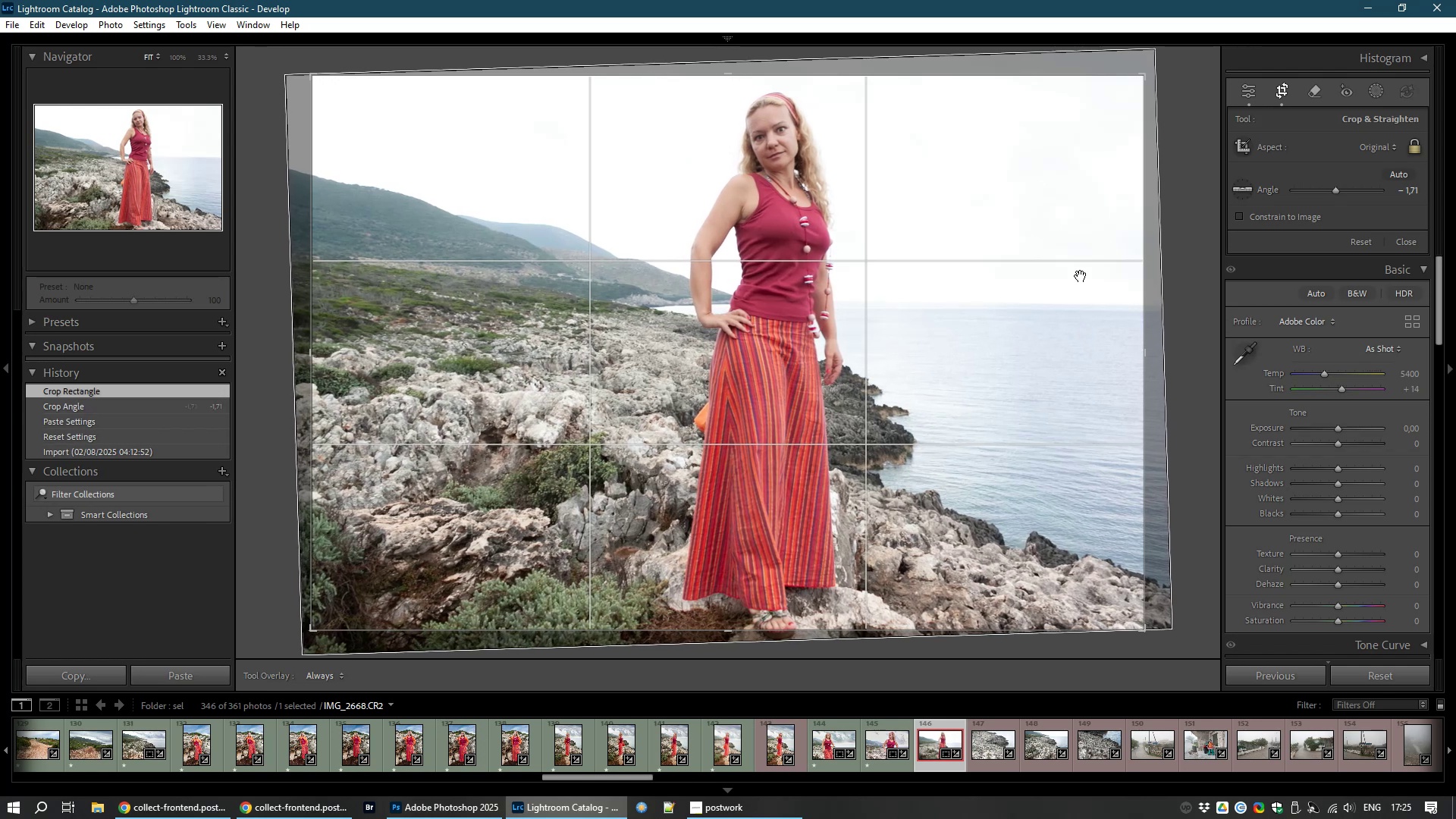 
hold_key(key=Escape, duration=0.36)
 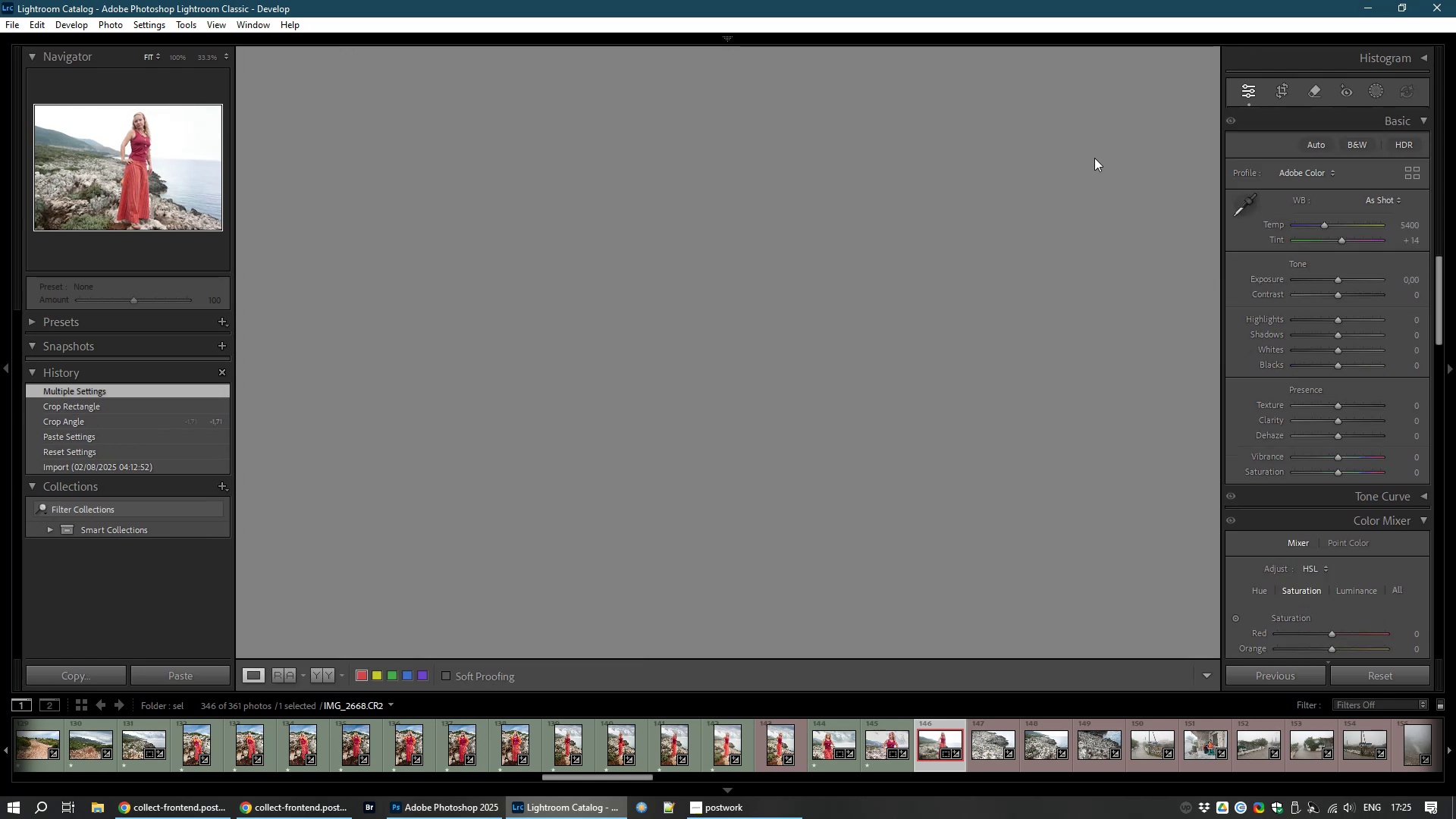 
key(Backquote)
 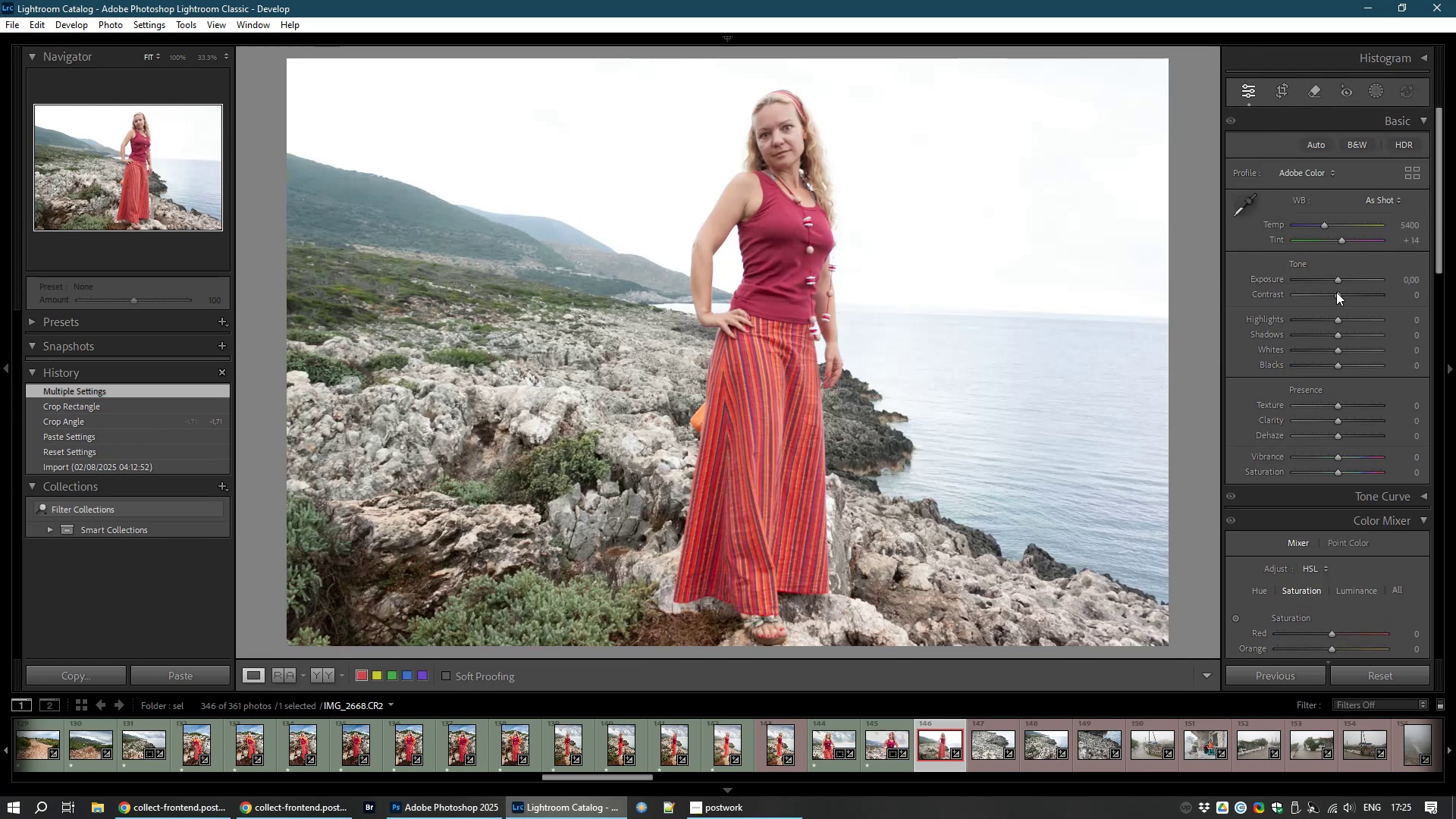 
wait(5.72)
 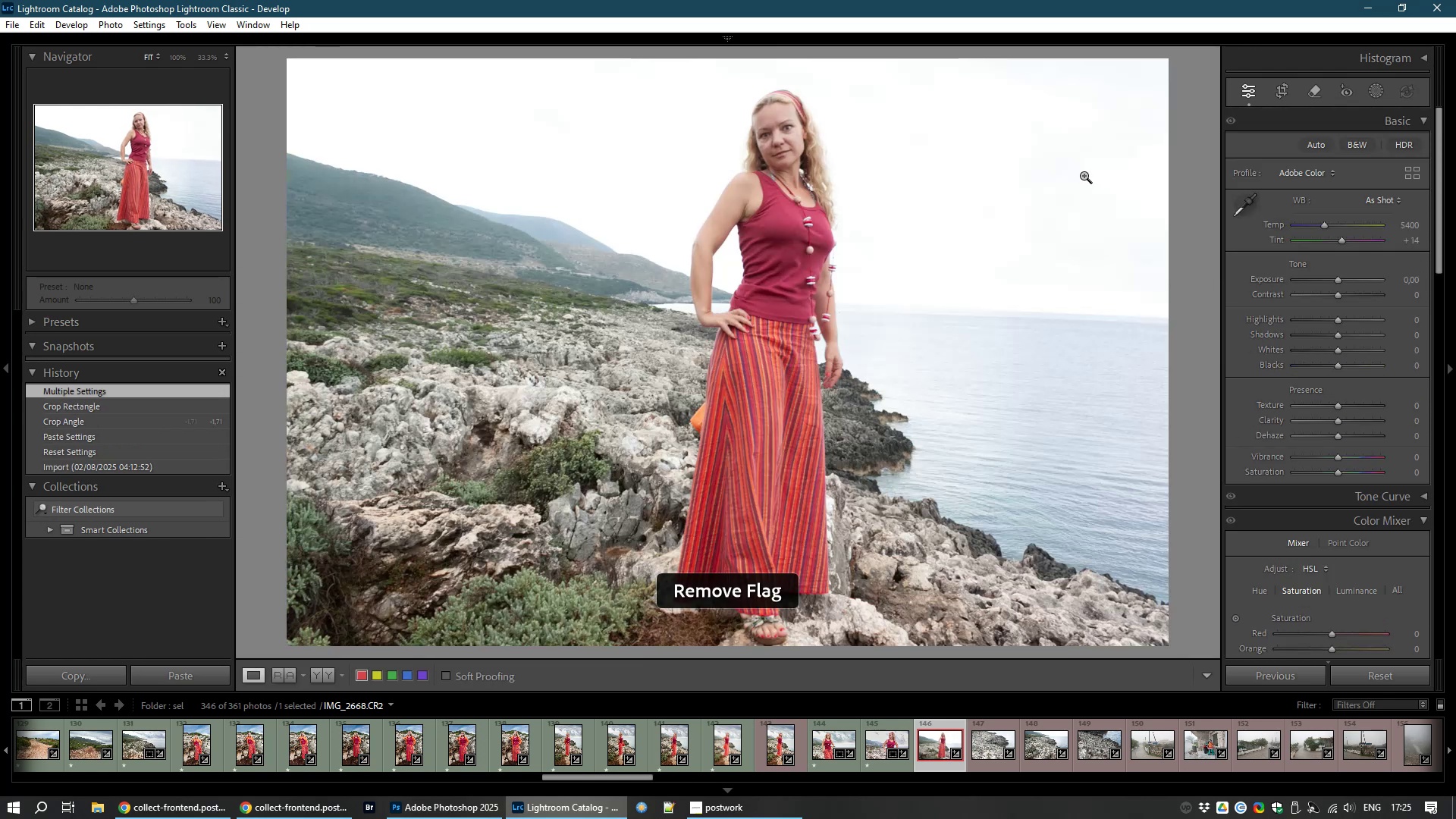 
left_click_drag(start_coordinate=[1340, 293], to_coordinate=[1347, 293])
 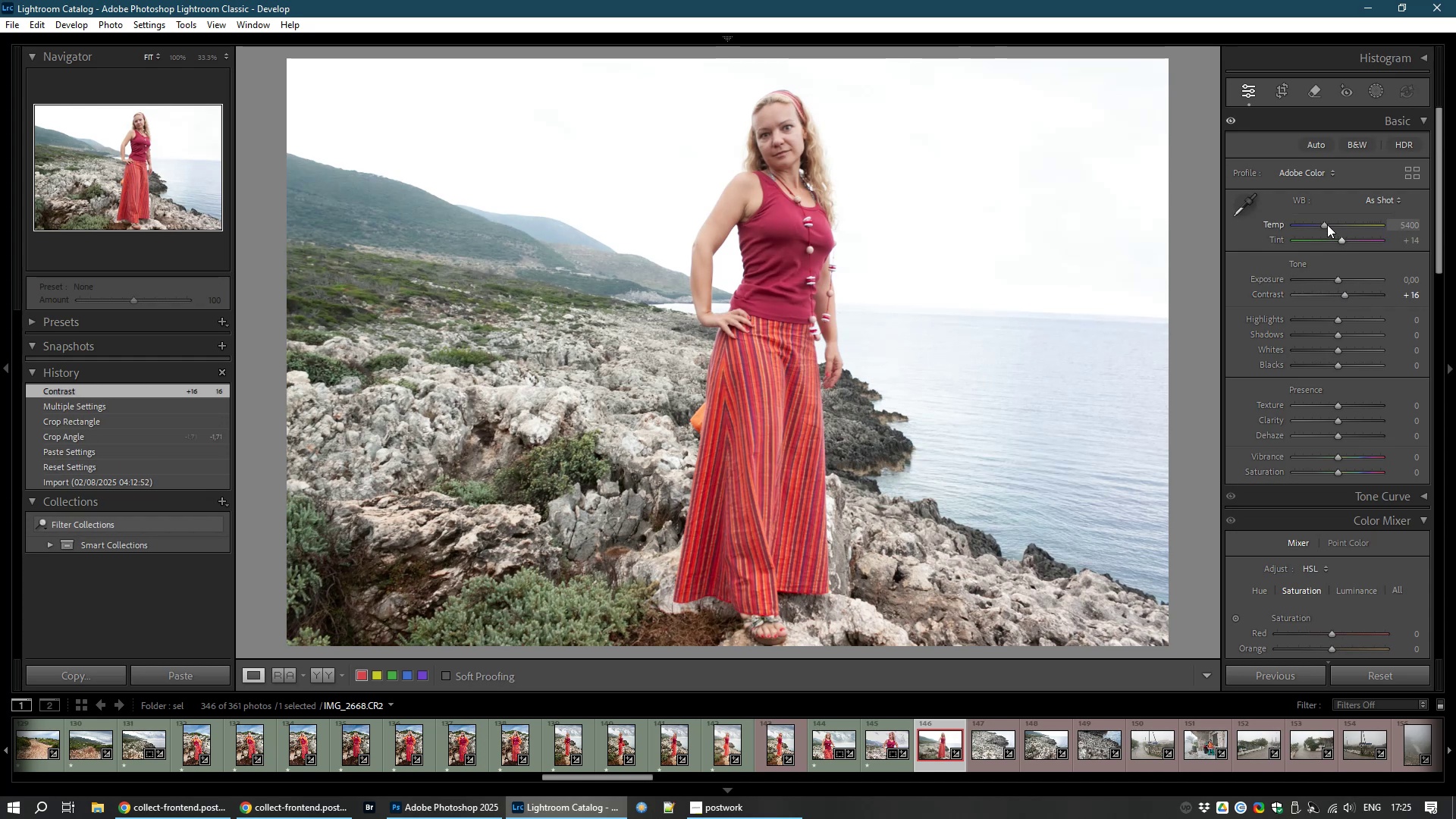 
left_click_drag(start_coordinate=[1327, 224], to_coordinate=[1332, 225])
 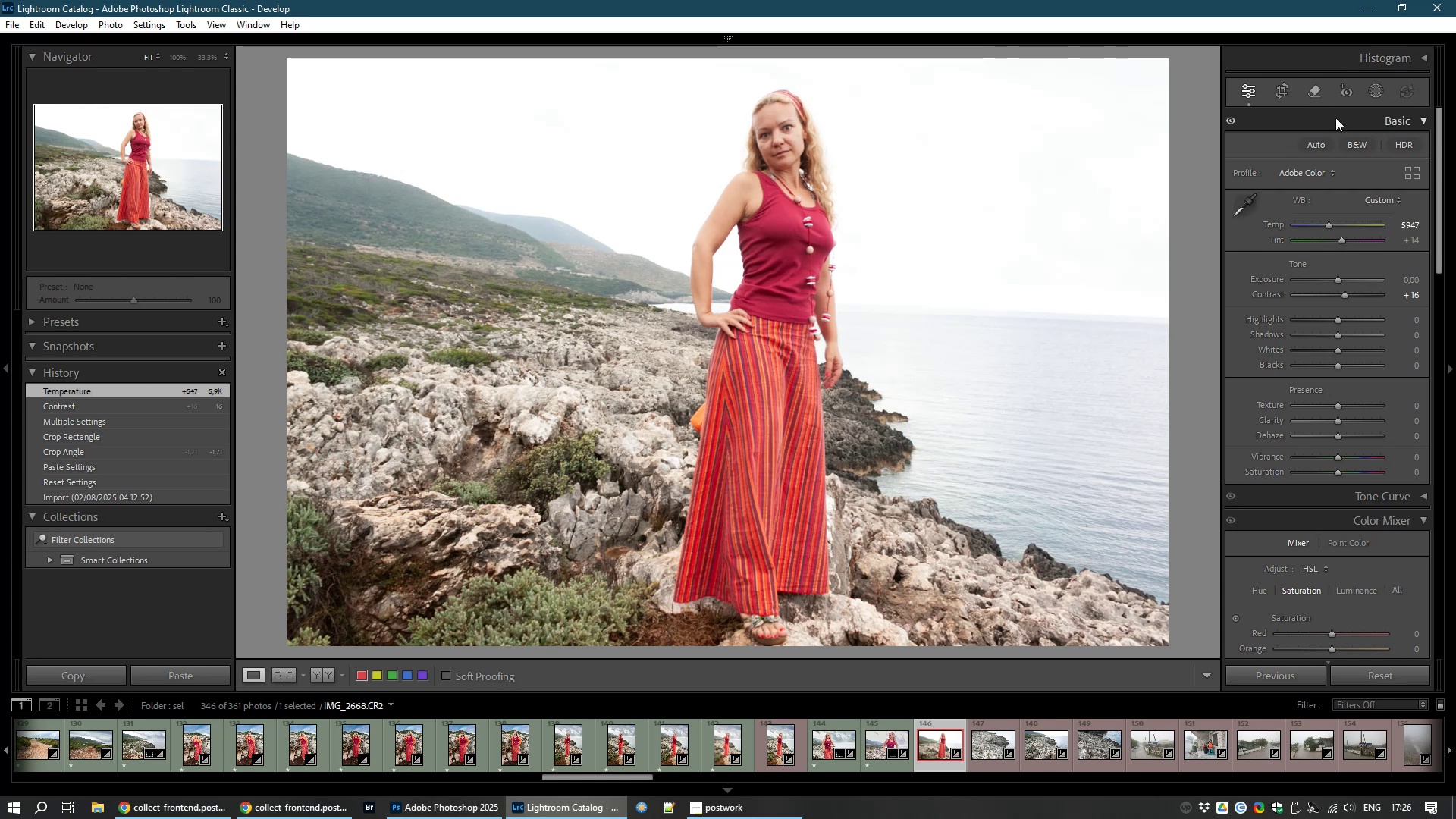 
wait(15.8)
 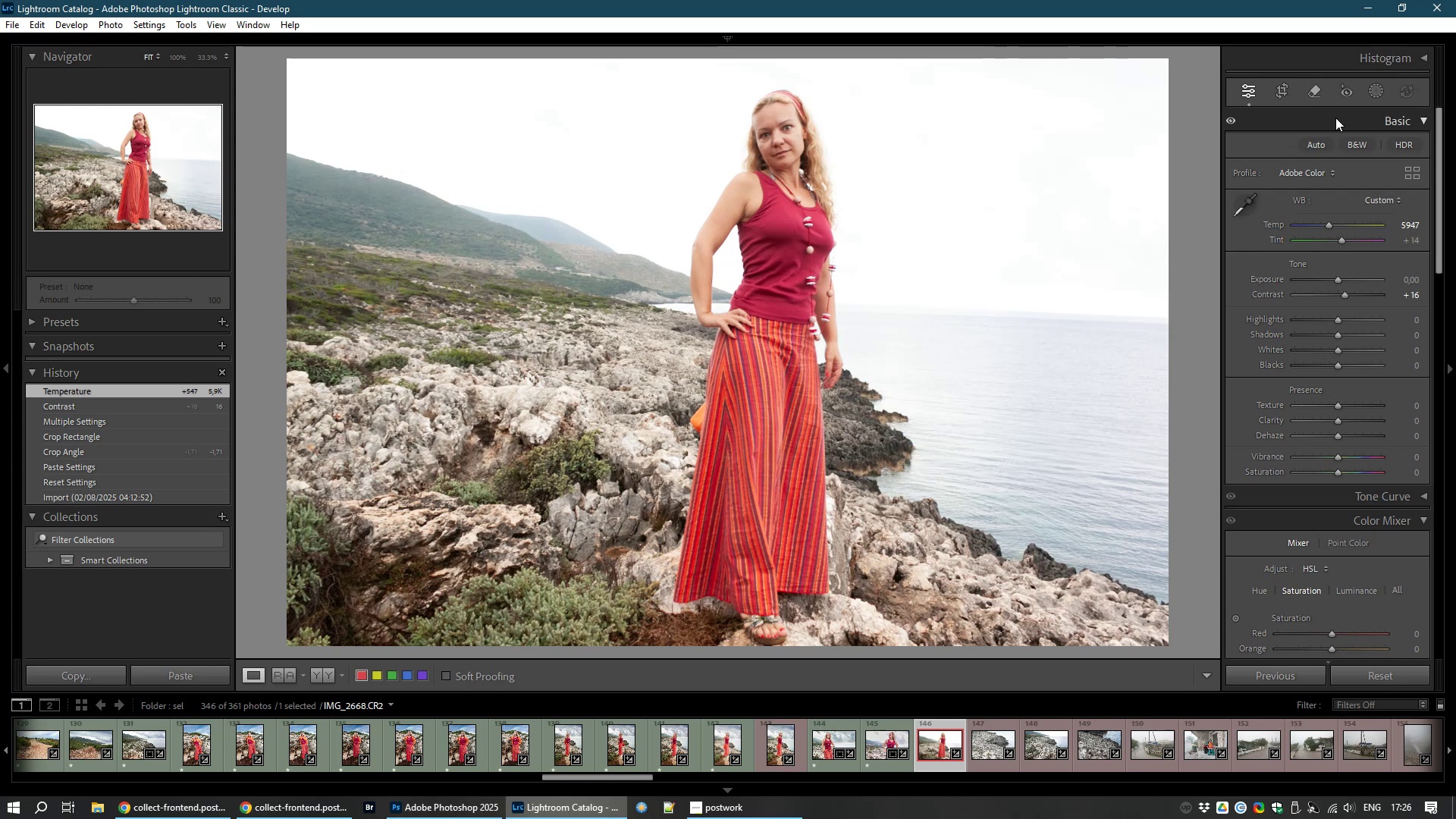 
left_click([1383, 87])
 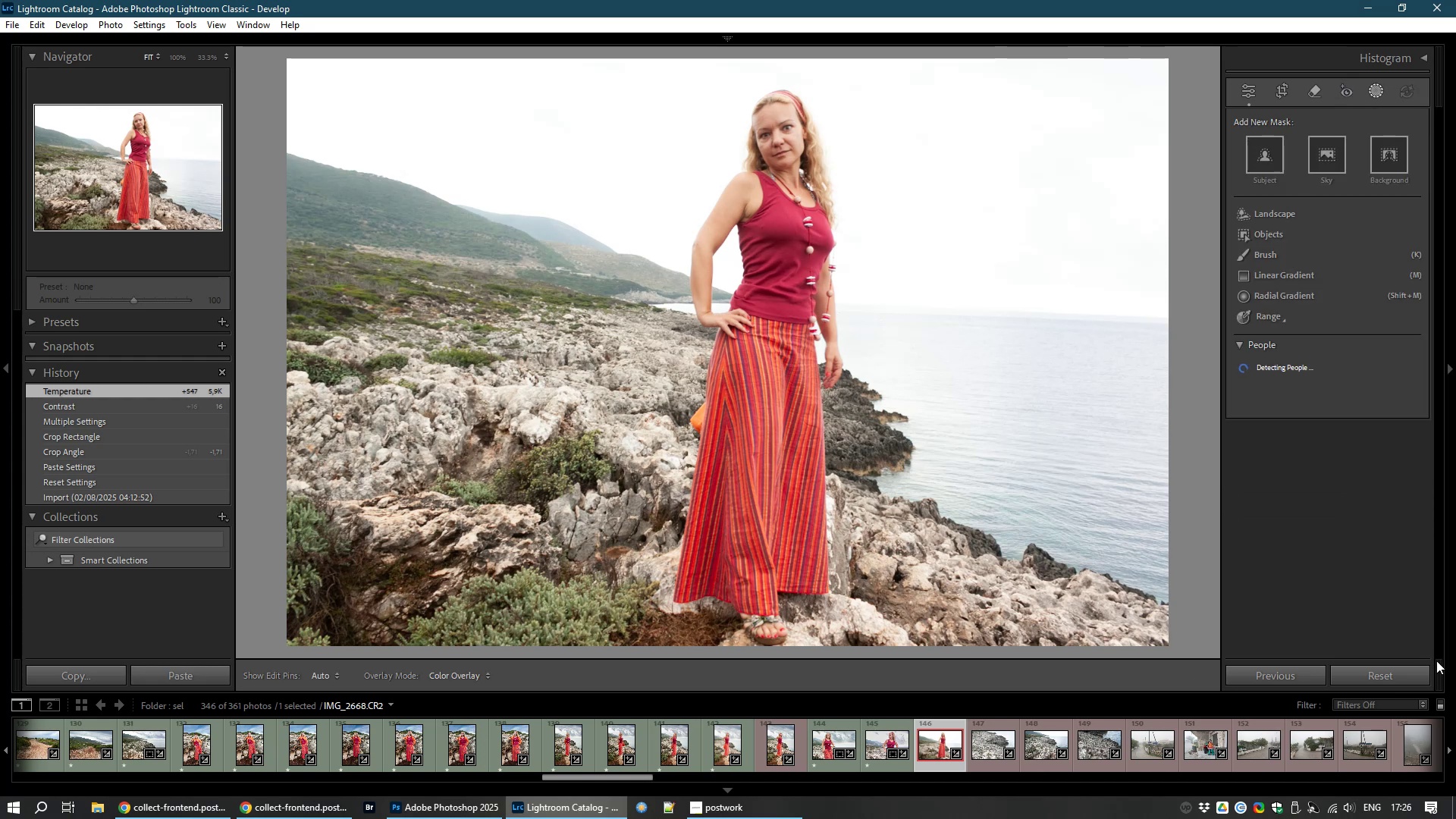 
wait(7.95)
 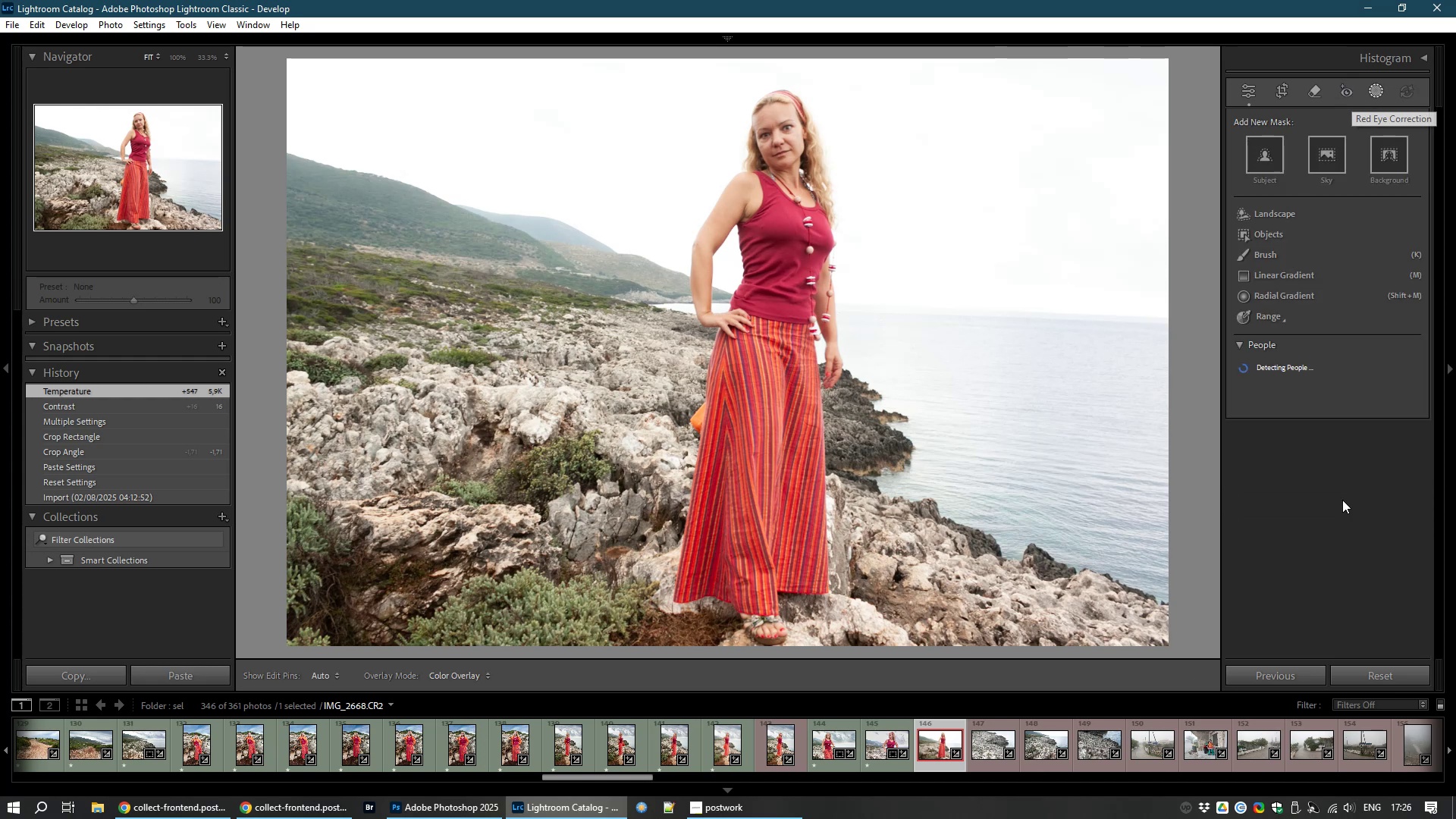 
left_click([1323, 152])
 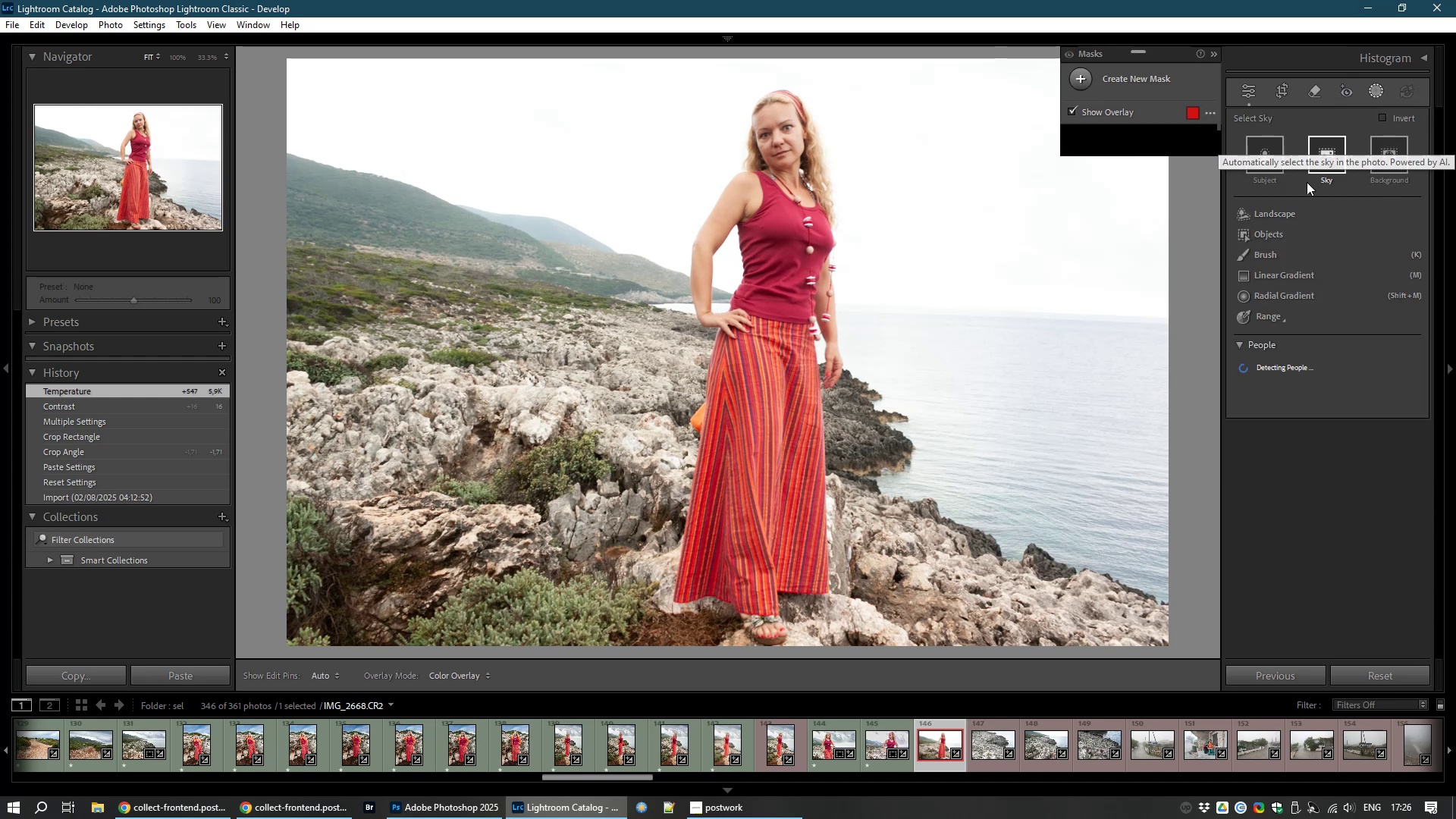 
mouse_move([1370, 535])
 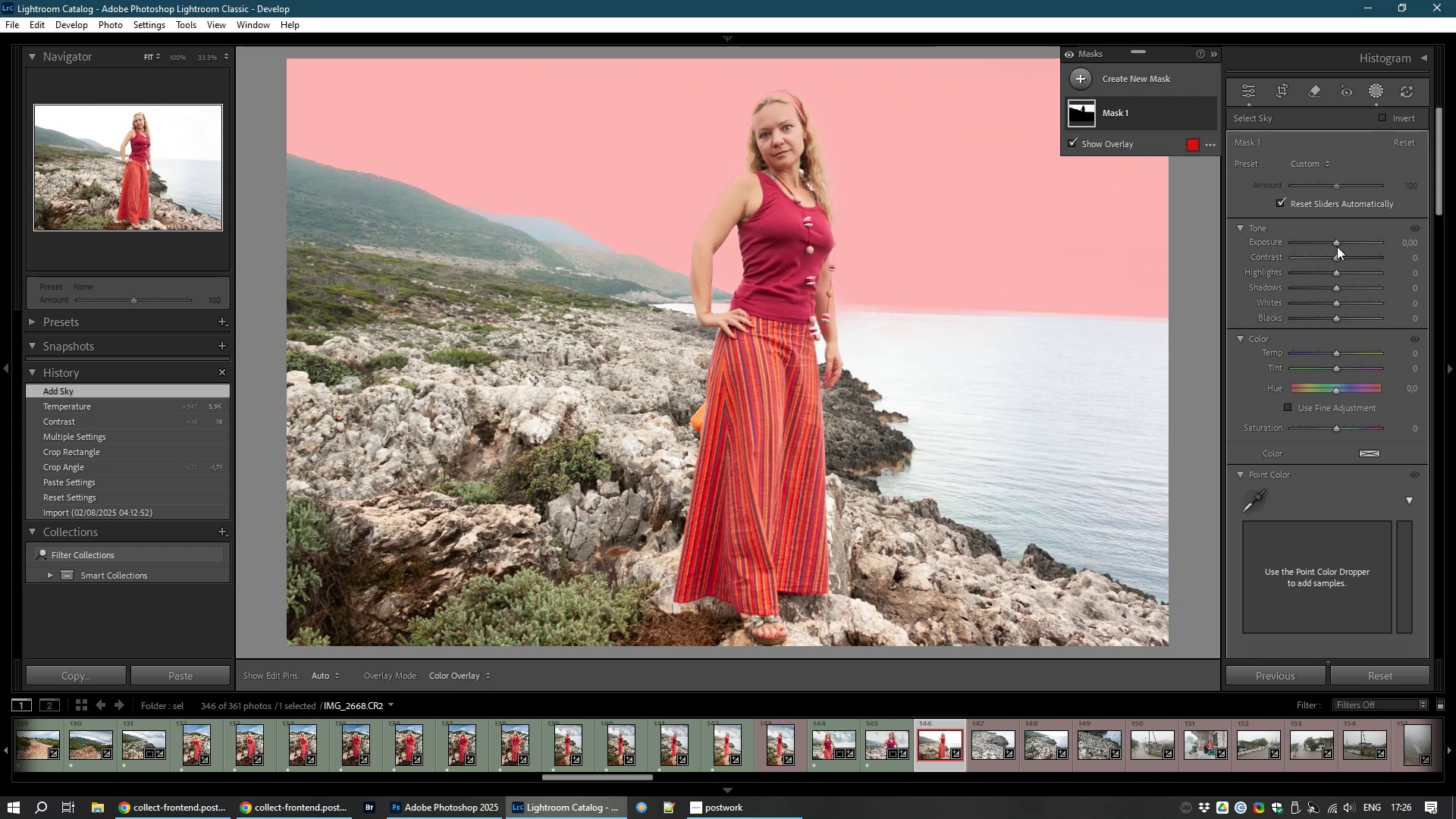 
left_click_drag(start_coordinate=[1338, 241], to_coordinate=[1320, 243])
 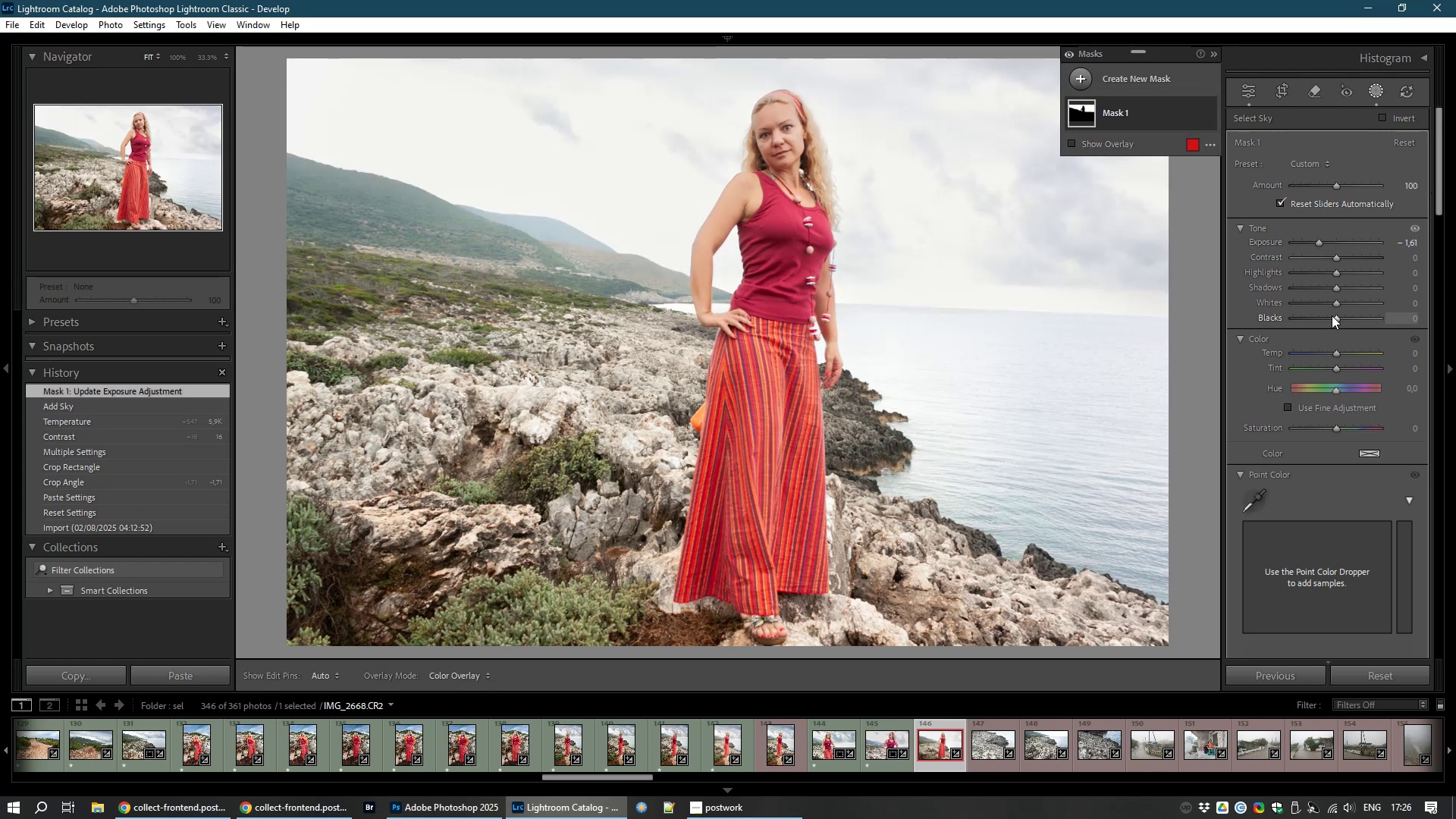 
left_click_drag(start_coordinate=[1332, 315], to_coordinate=[1338, 315])
 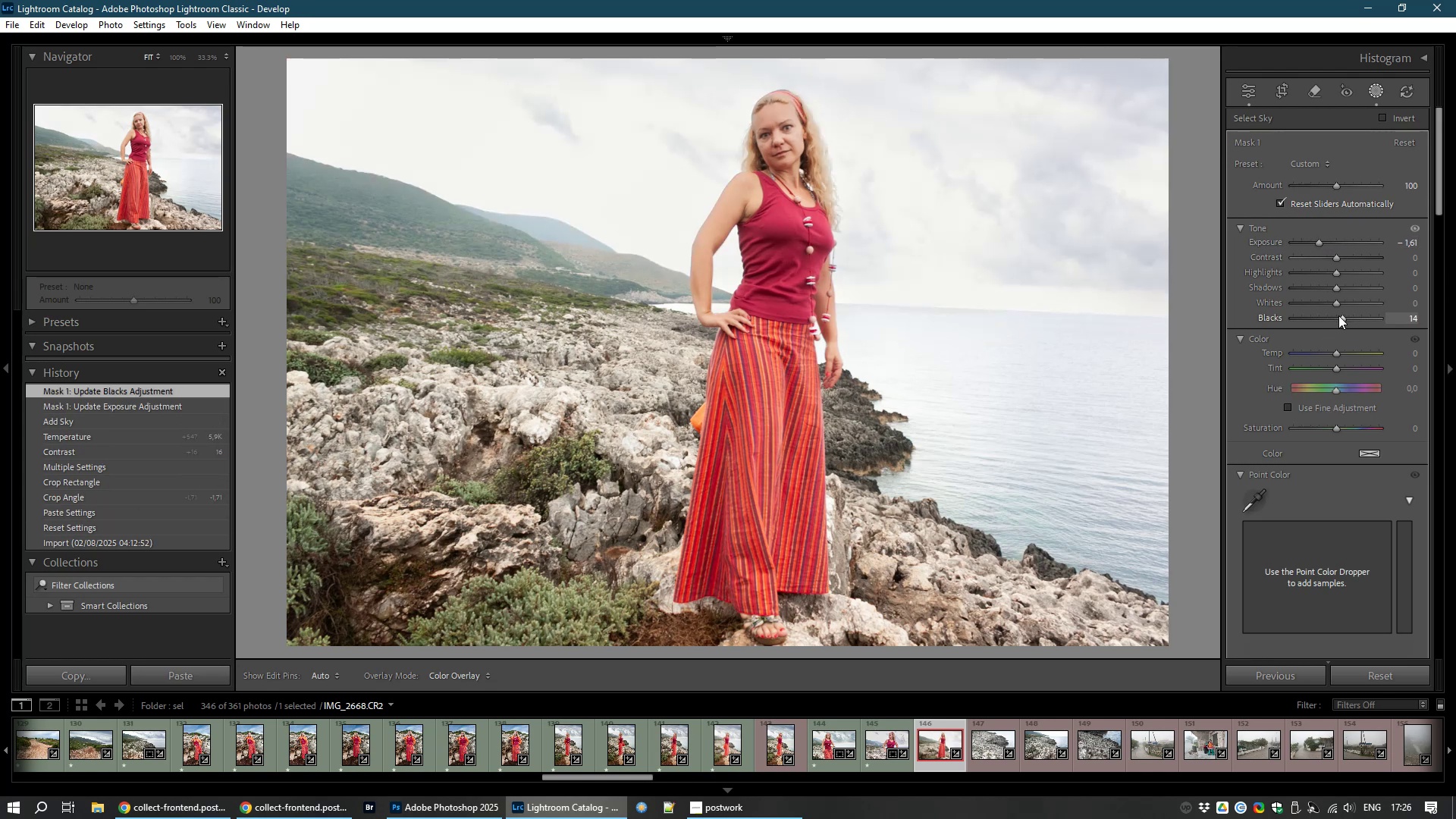 
left_click_drag(start_coordinate=[1338, 315], to_coordinate=[1285, 323])
 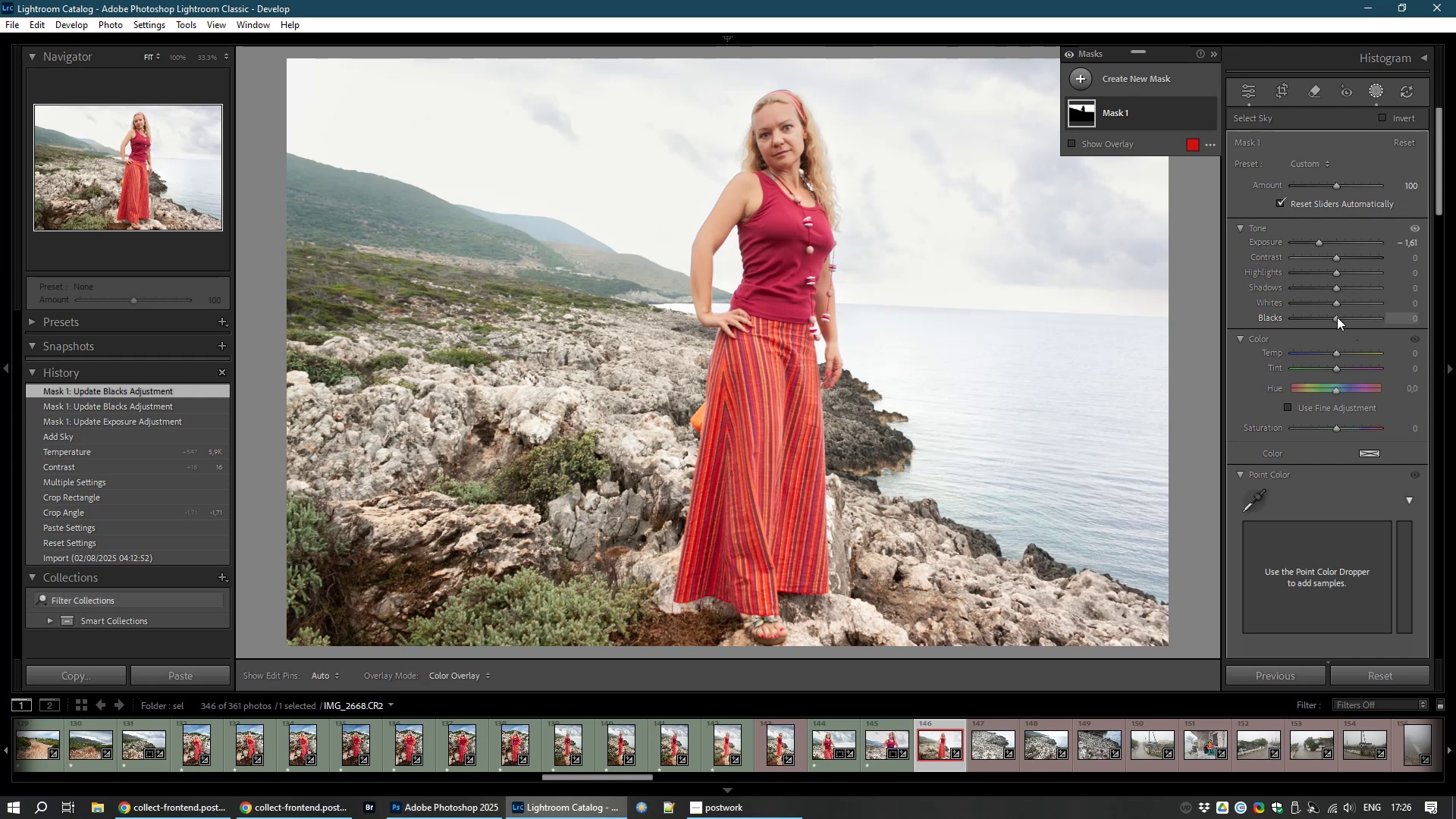 
left_click_drag(start_coordinate=[1337, 317], to_coordinate=[1244, 322])
 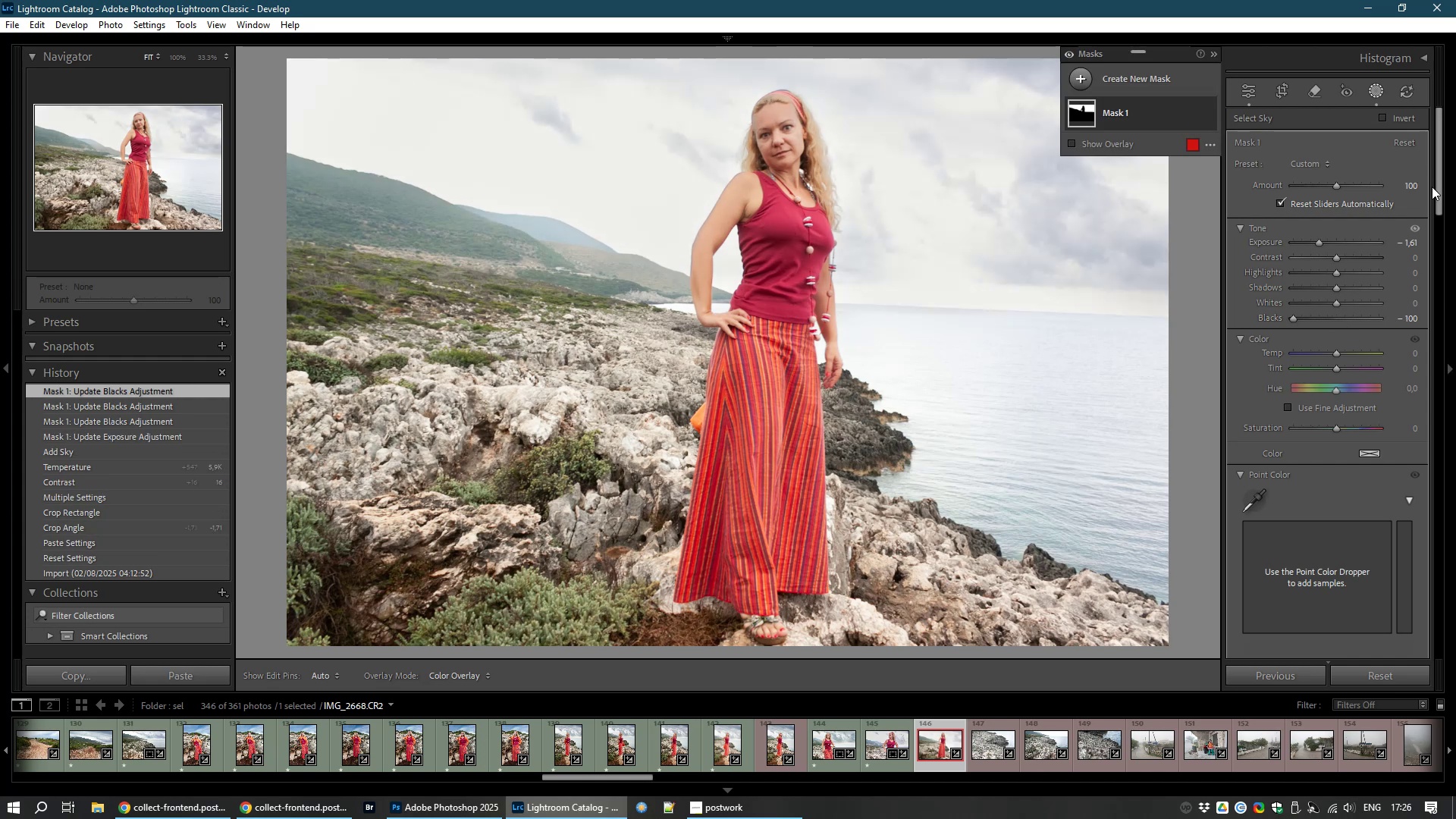 
left_click_drag(start_coordinate=[1440, 200], to_coordinate=[1423, 306])
 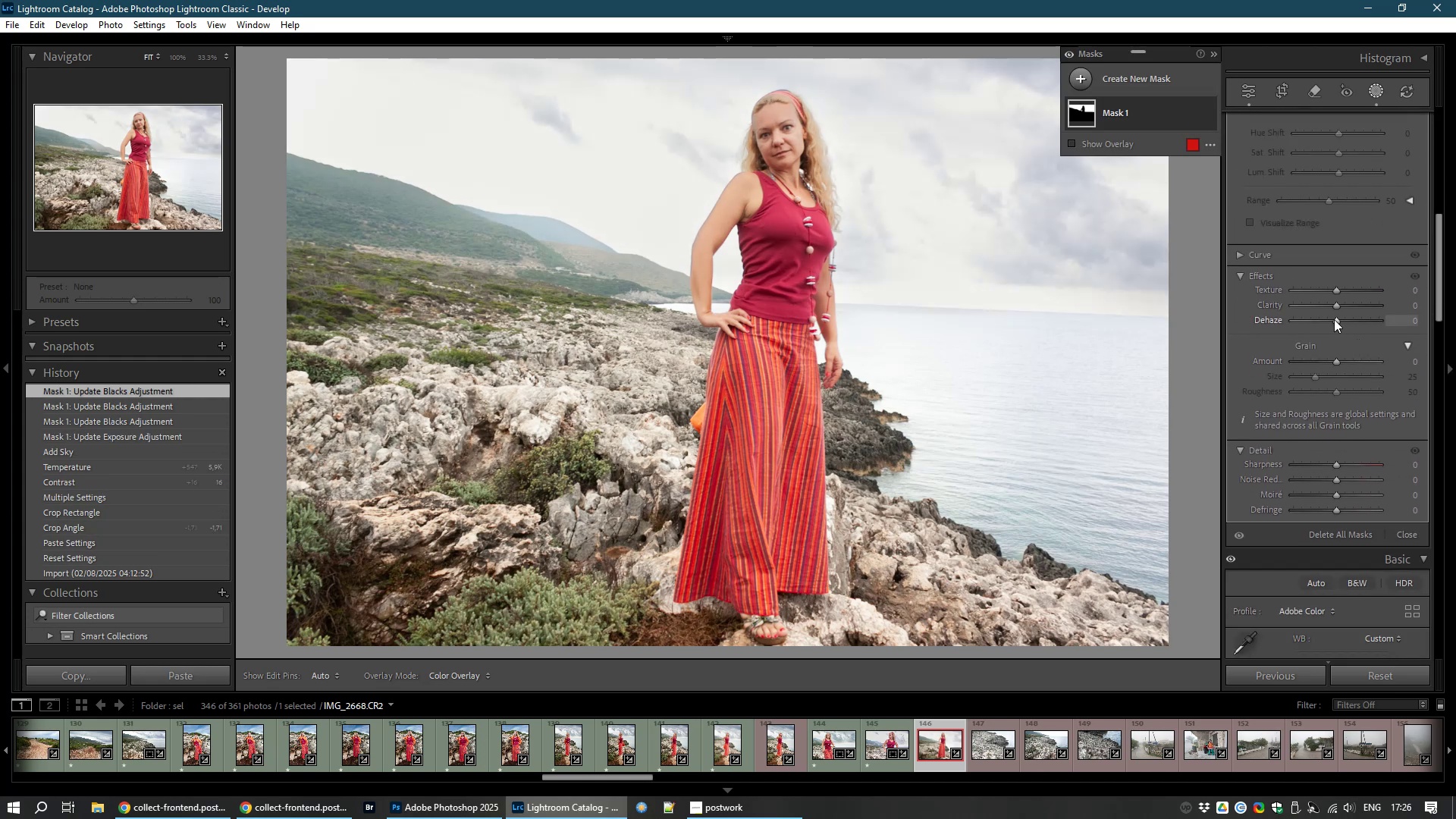 
left_click_drag(start_coordinate=[1332, 319], to_coordinate=[1348, 324])
 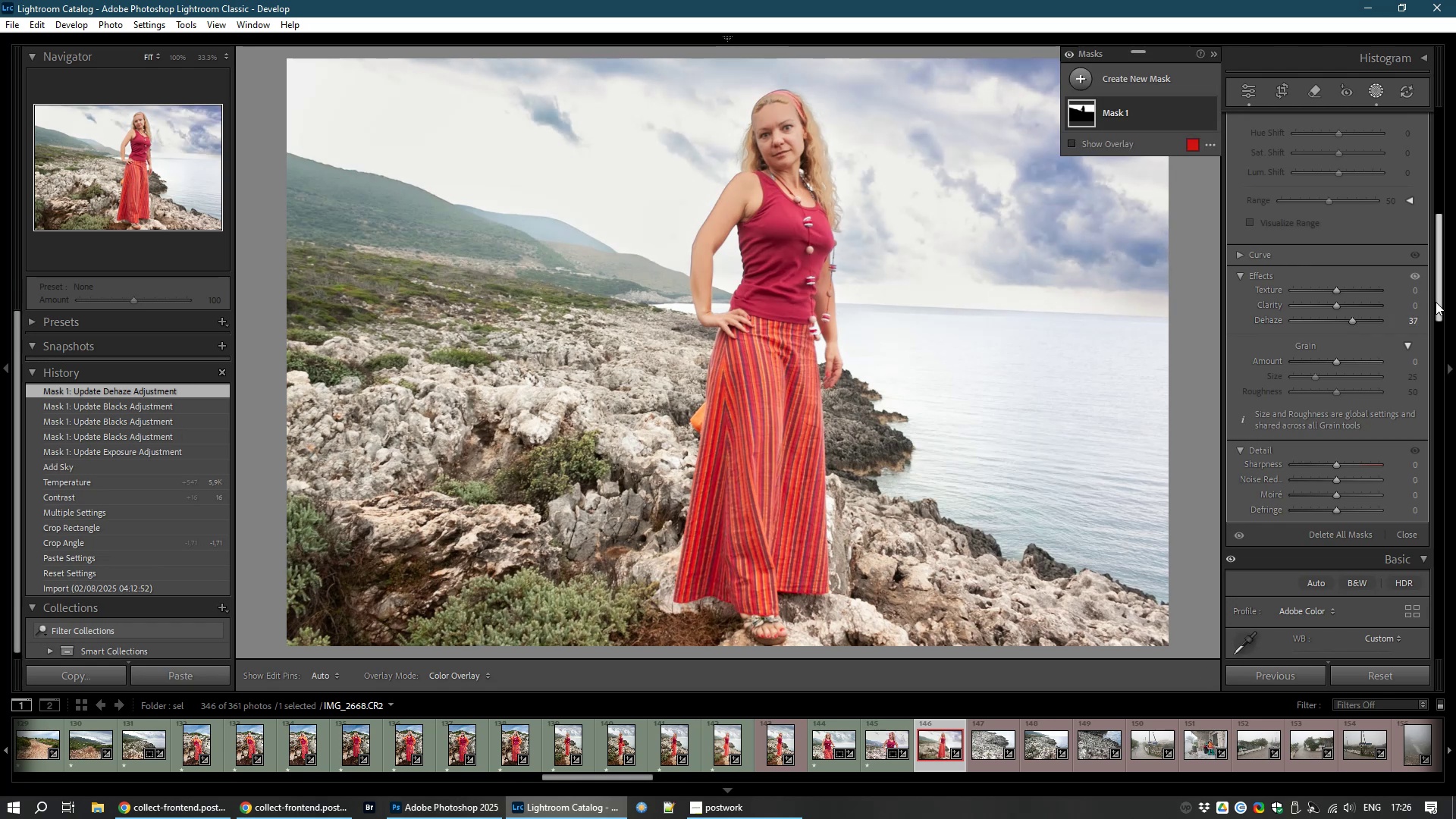 
left_click_drag(start_coordinate=[1436, 302], to_coordinate=[1417, 168])
 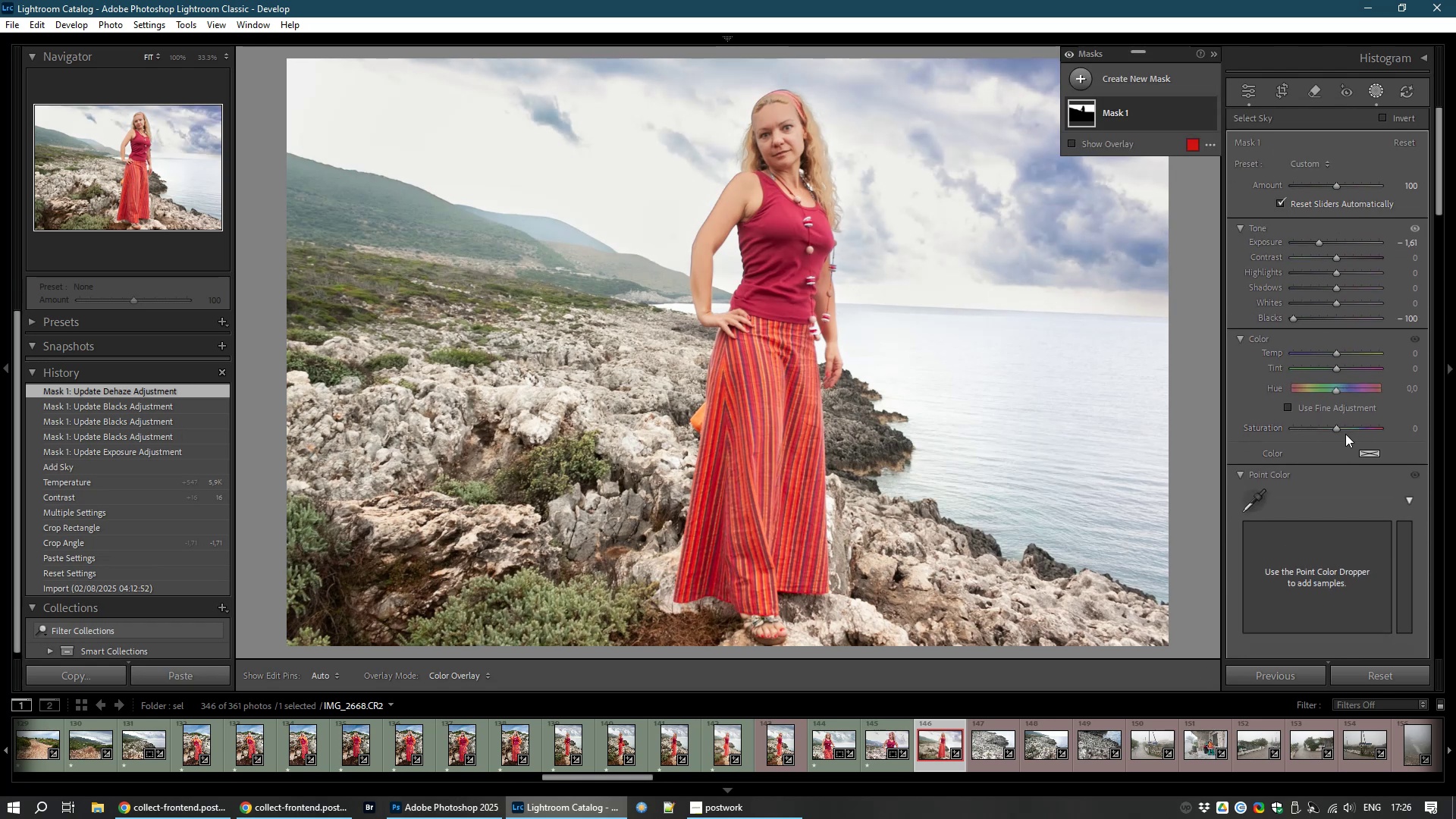 
left_click_drag(start_coordinate=[1335, 425], to_coordinate=[1307, 427])
 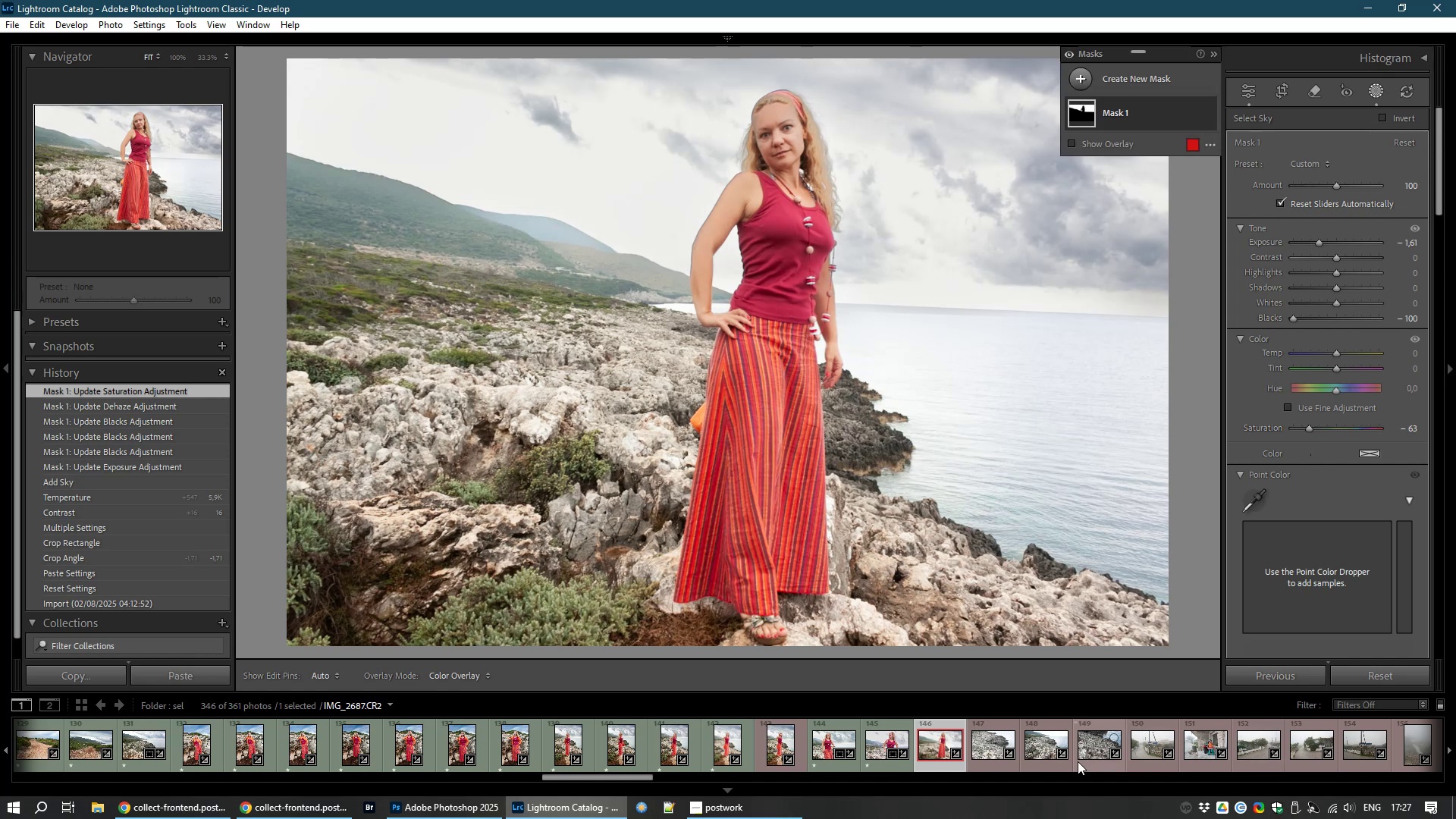 
wait(6.49)
 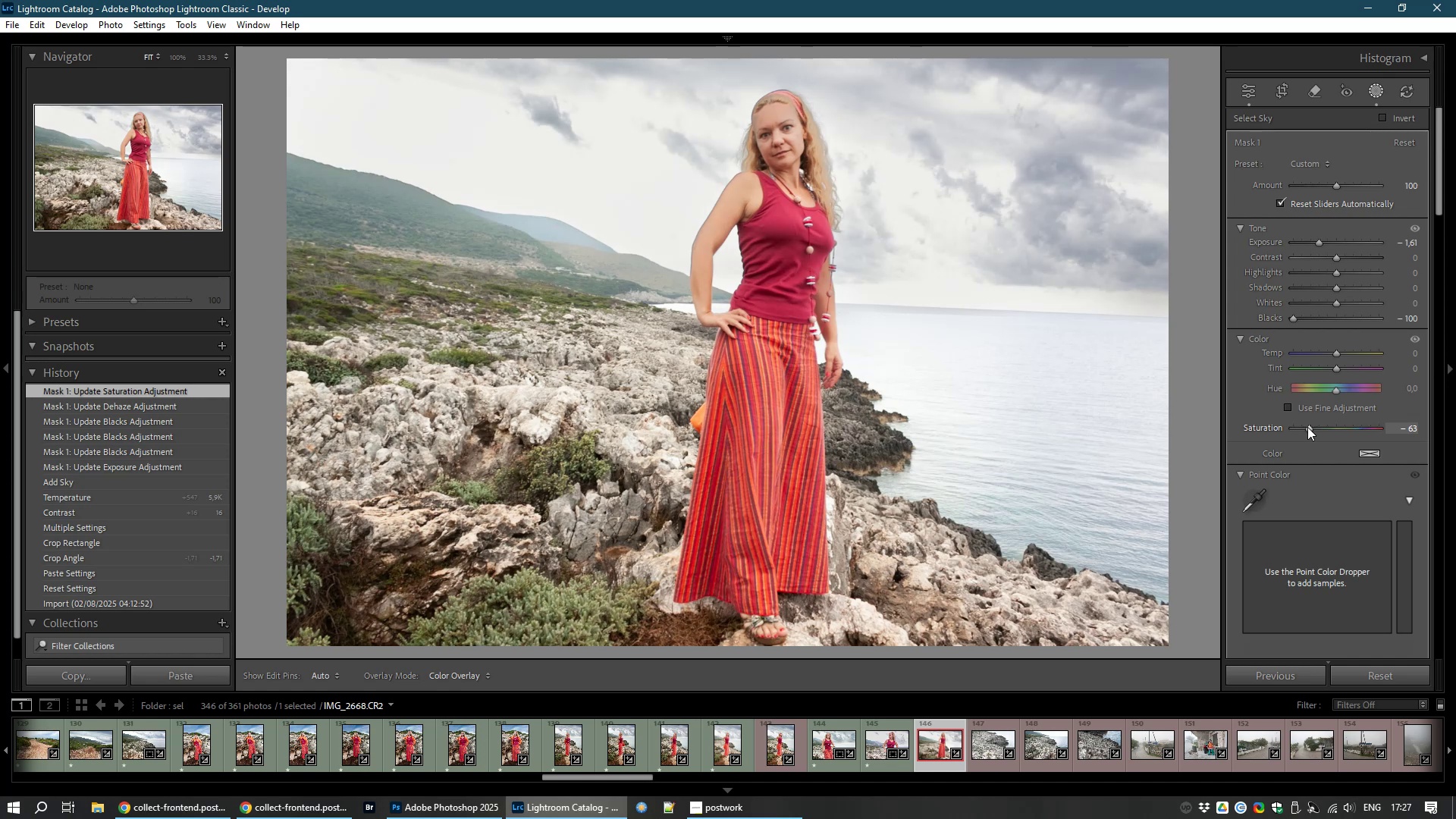 
type(81)
 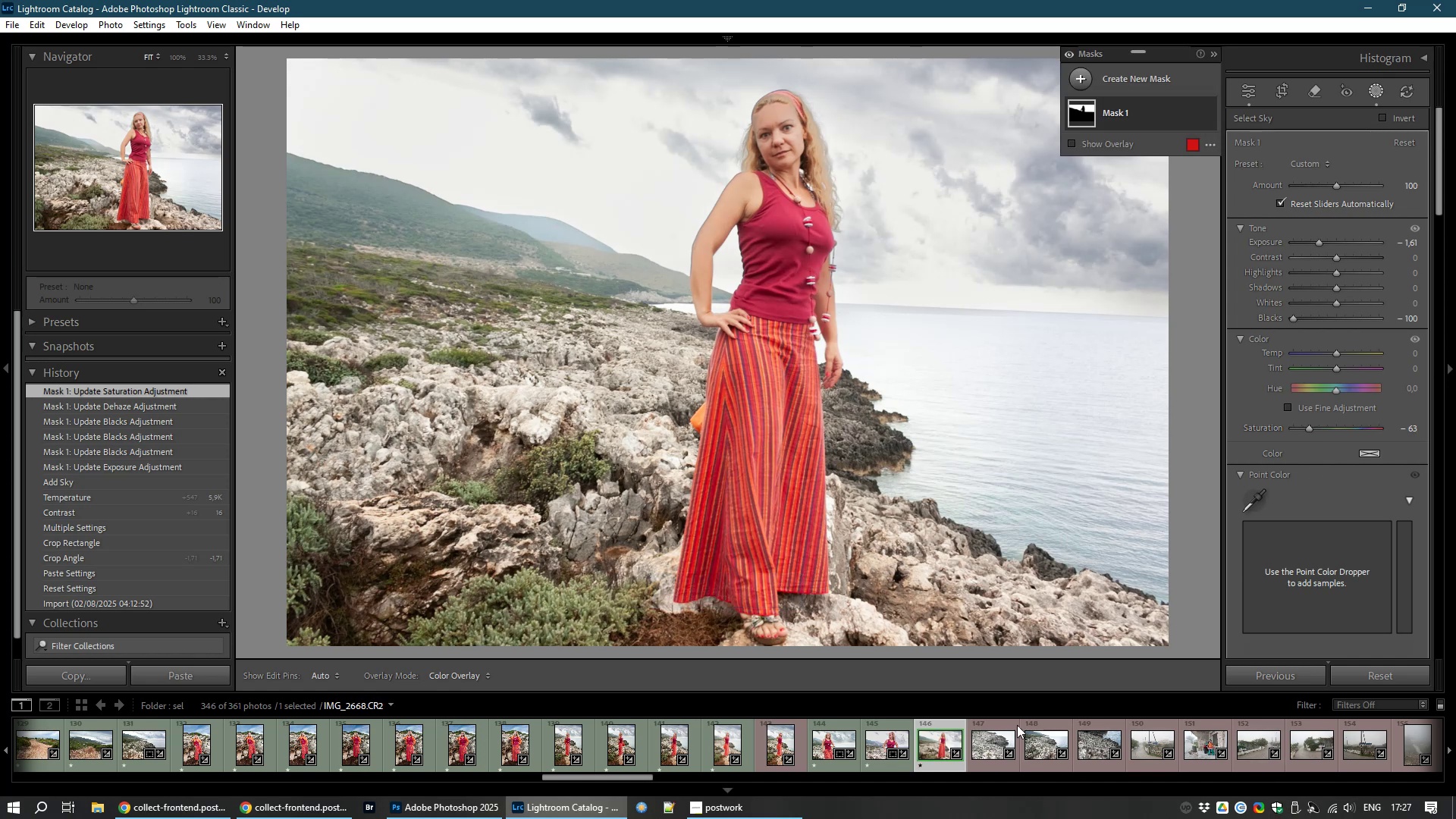 
left_click([990, 736])
 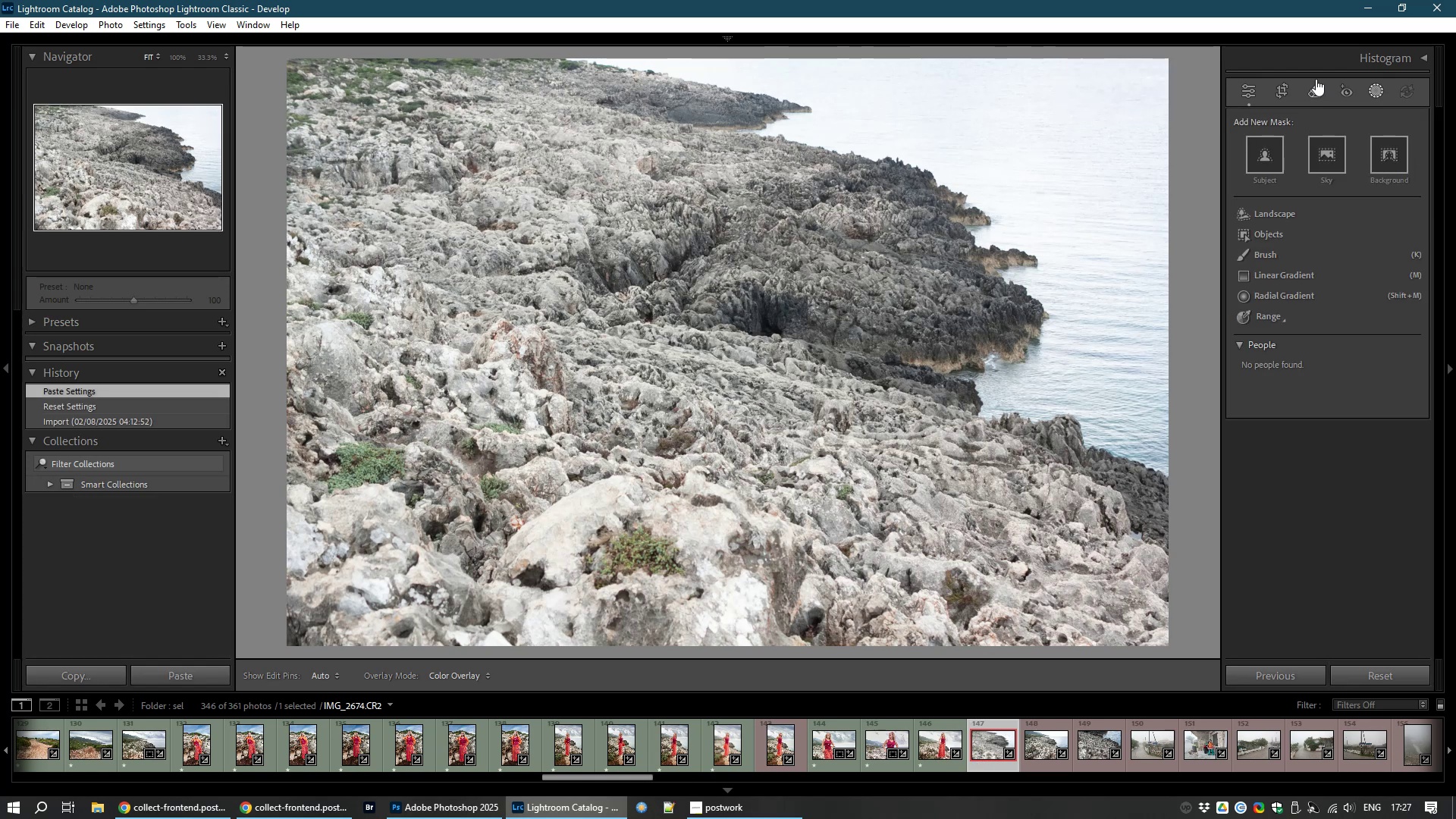 
wait(6.82)
 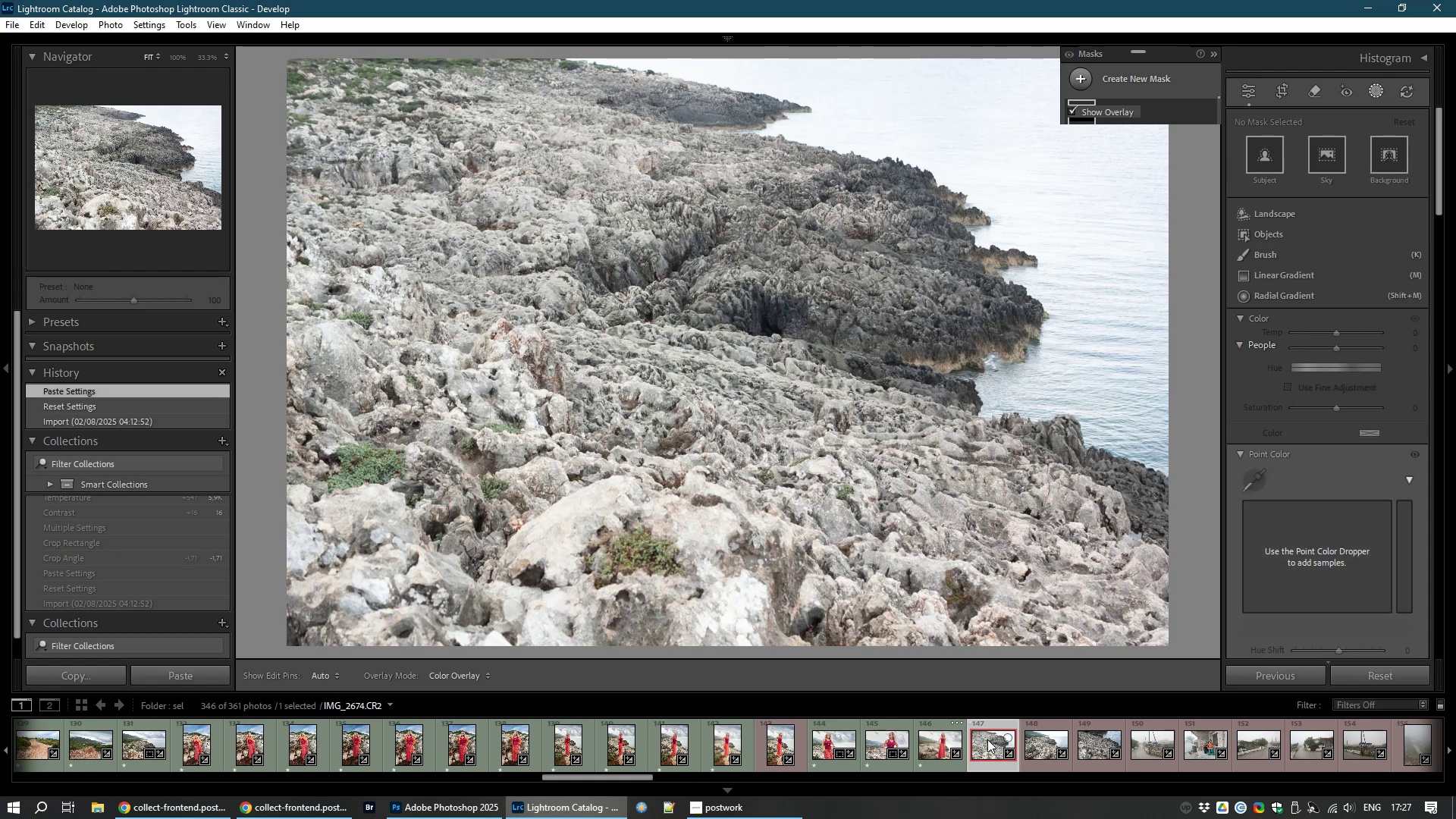 
left_click([1250, 94])
 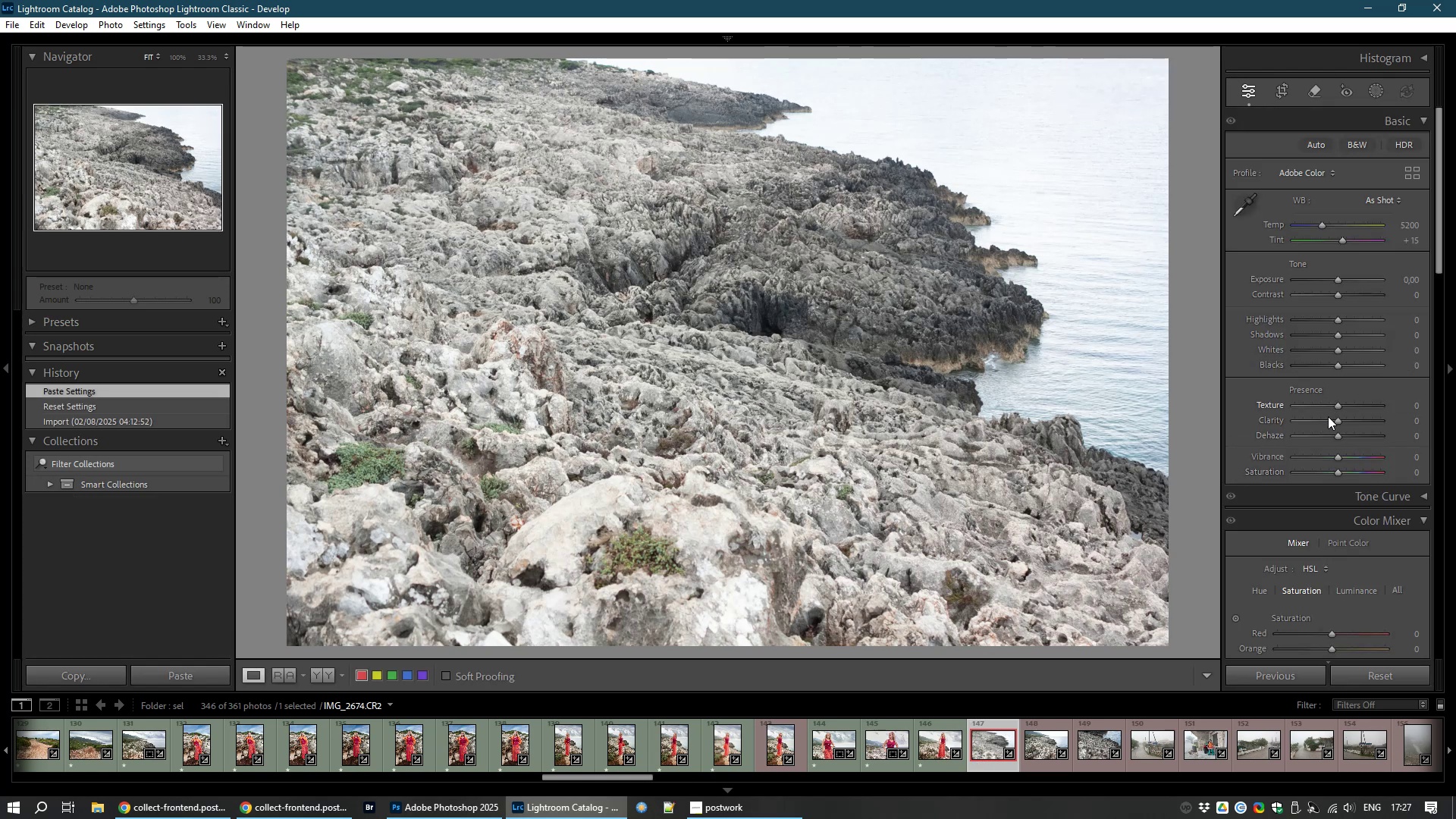 
left_click_drag(start_coordinate=[1335, 408], to_coordinate=[1349, 422])
 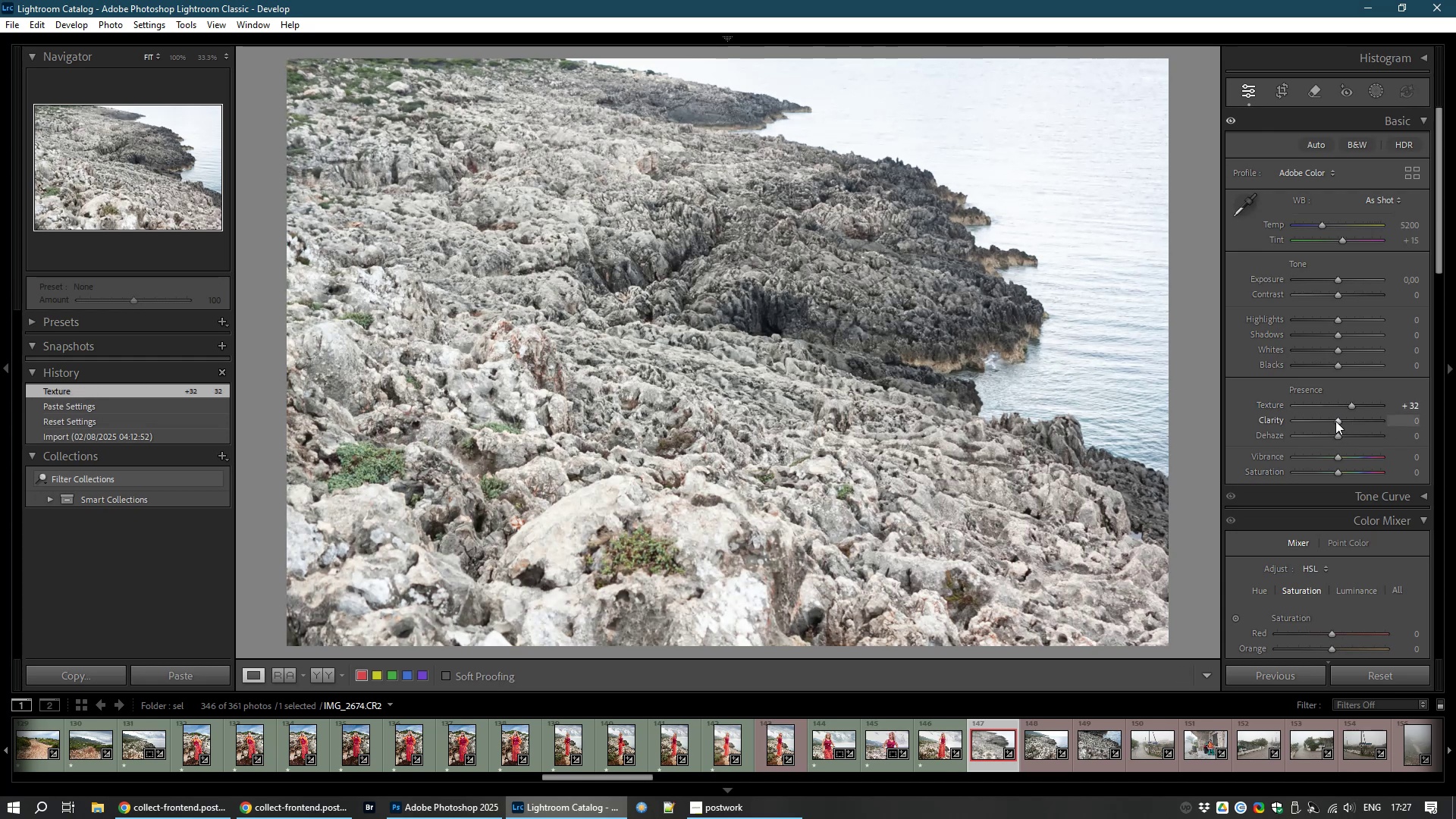 
left_click_drag(start_coordinate=[1335, 421], to_coordinate=[1342, 422])
 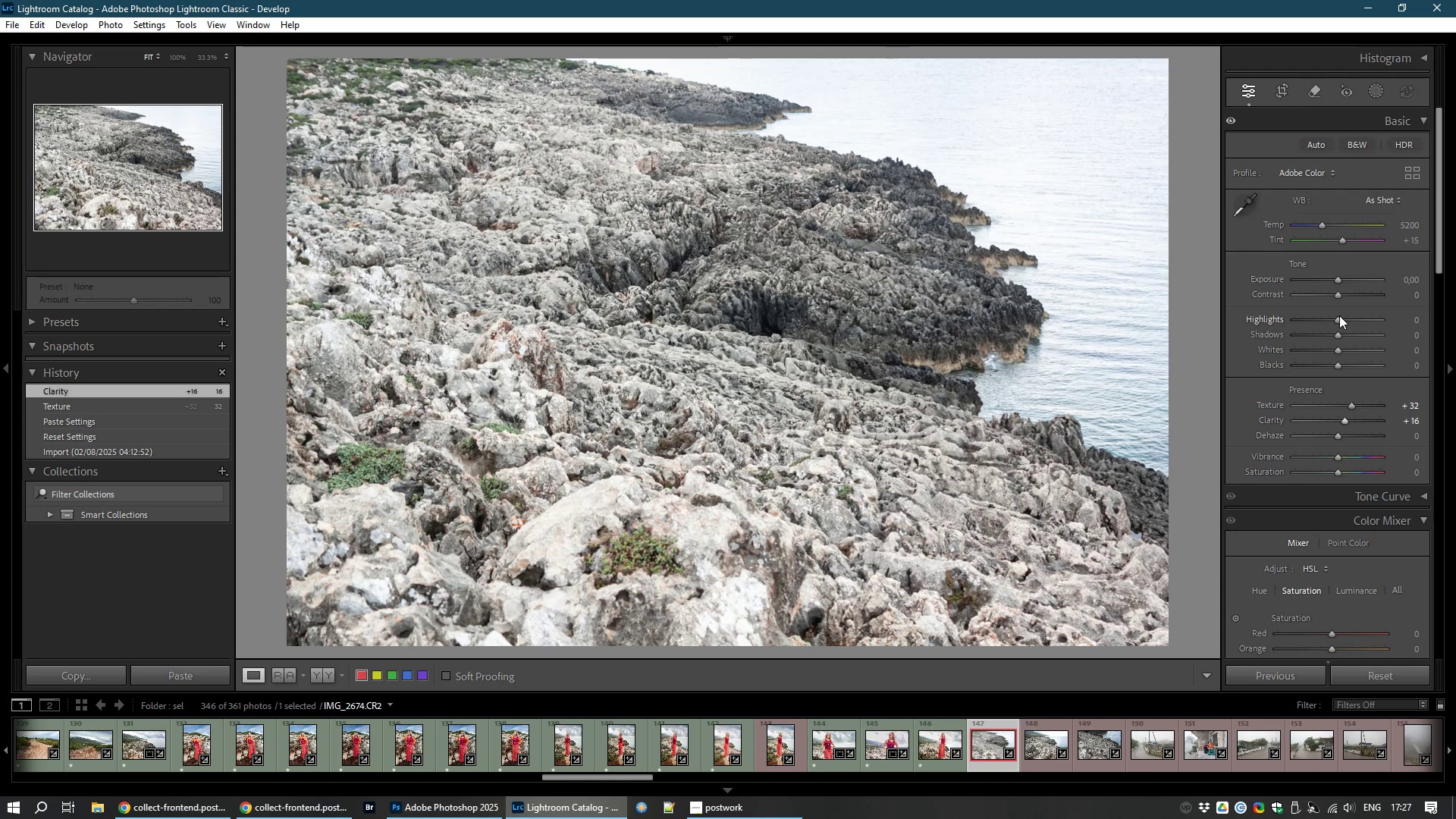 
left_click_drag(start_coordinate=[1338, 332], to_coordinate=[1351, 335])
 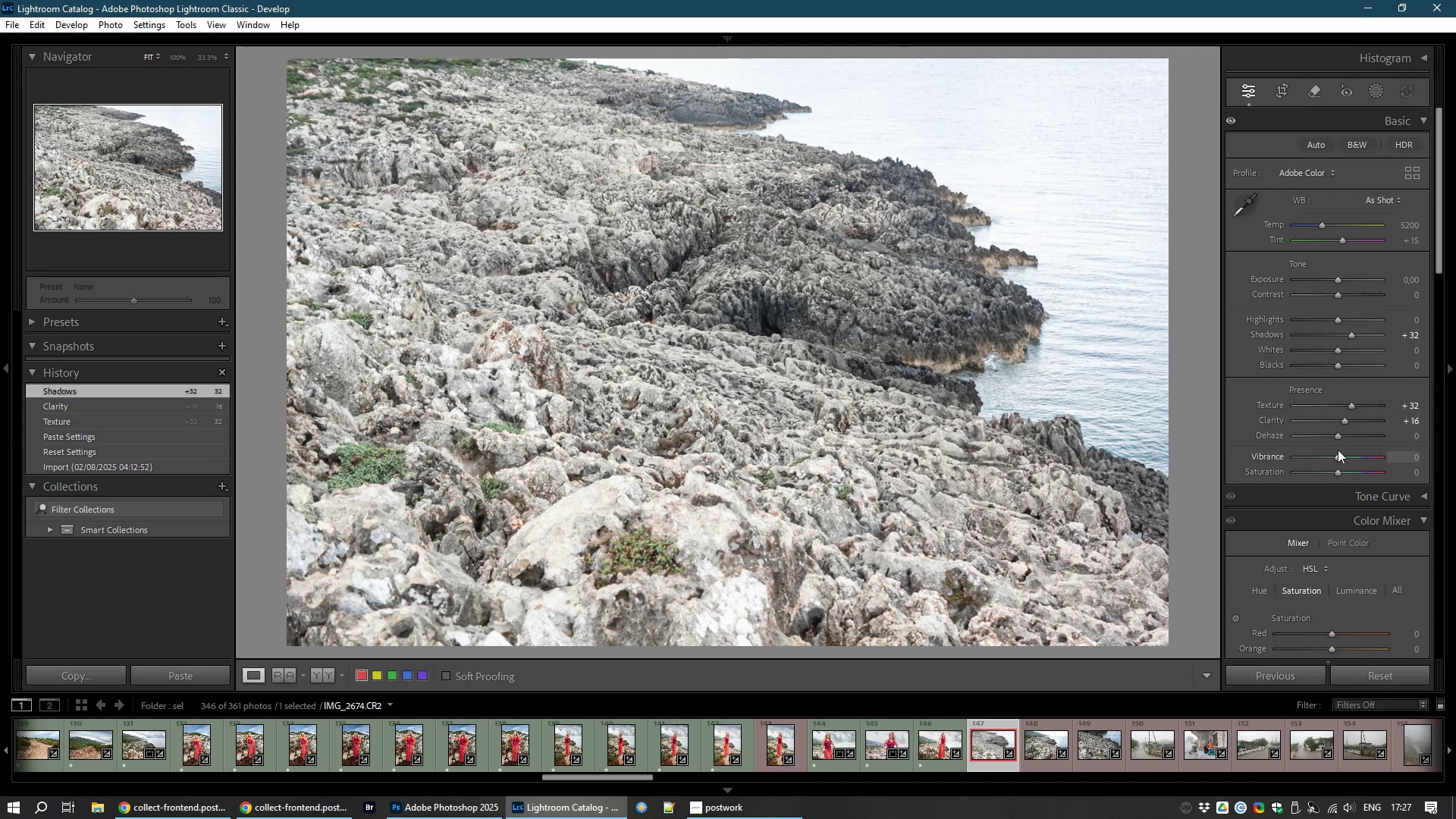 
left_click_drag(start_coordinate=[1338, 457], to_coordinate=[1378, 455])
 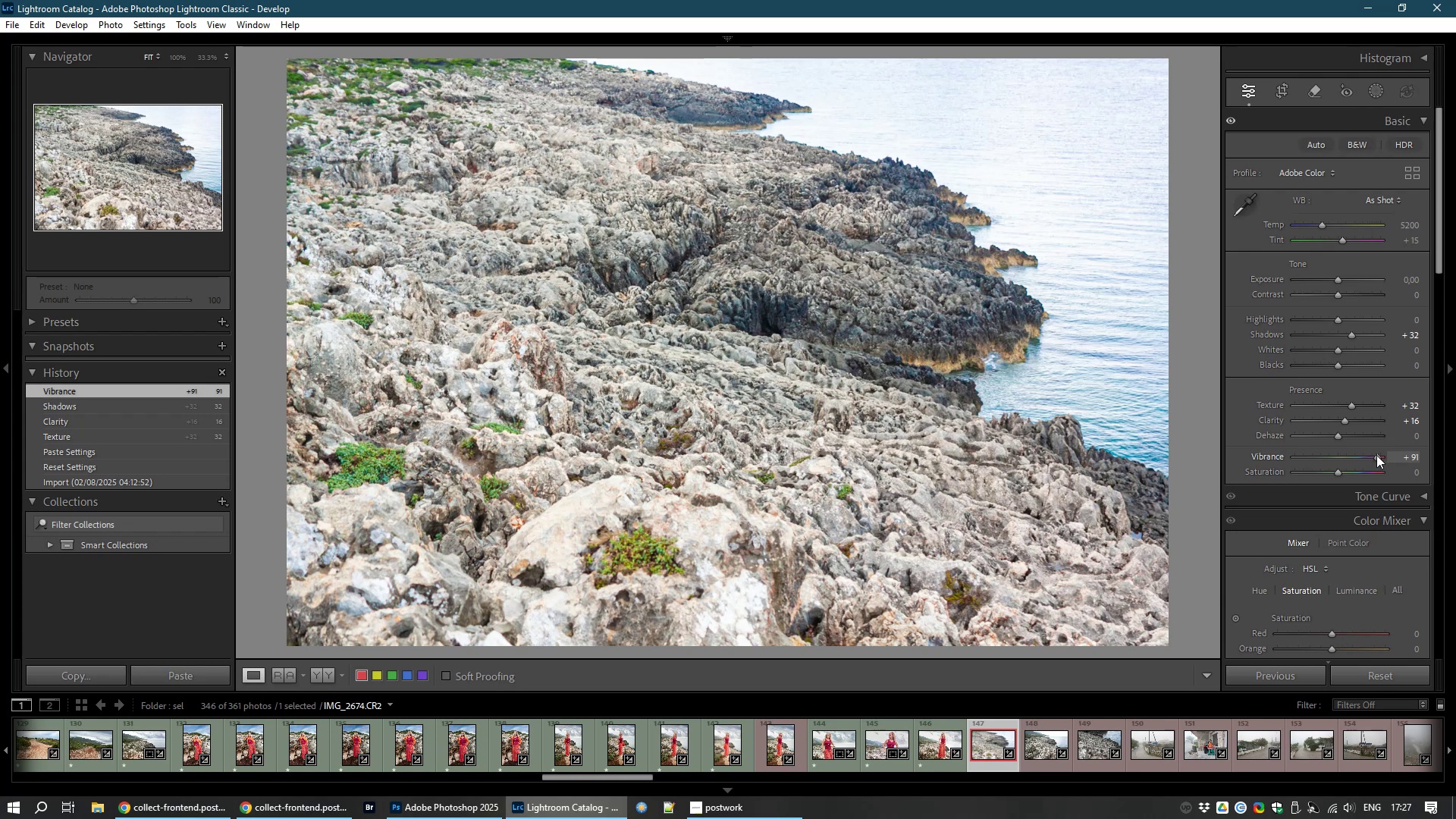 
wait(8.17)
 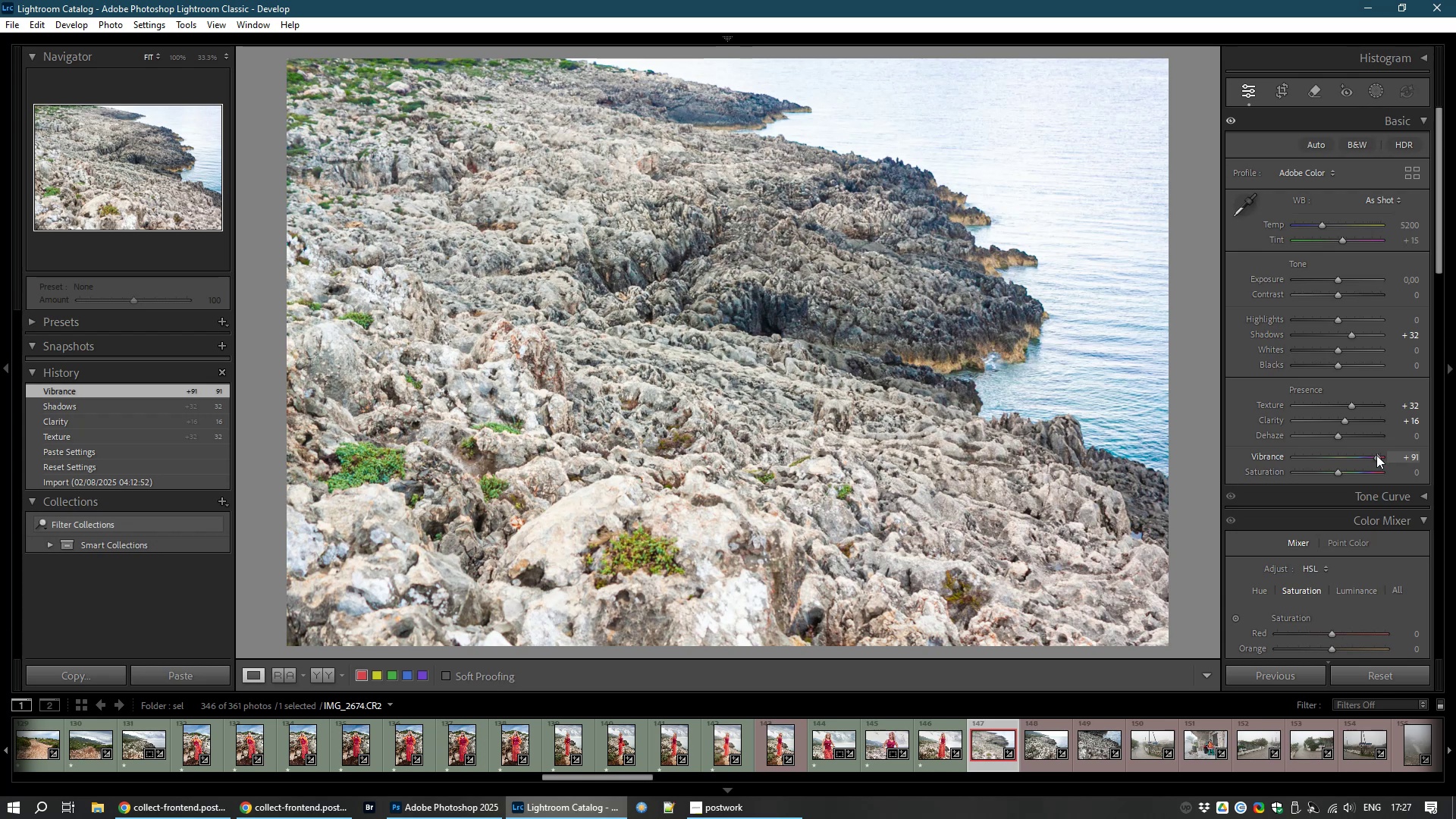 
type(81)
 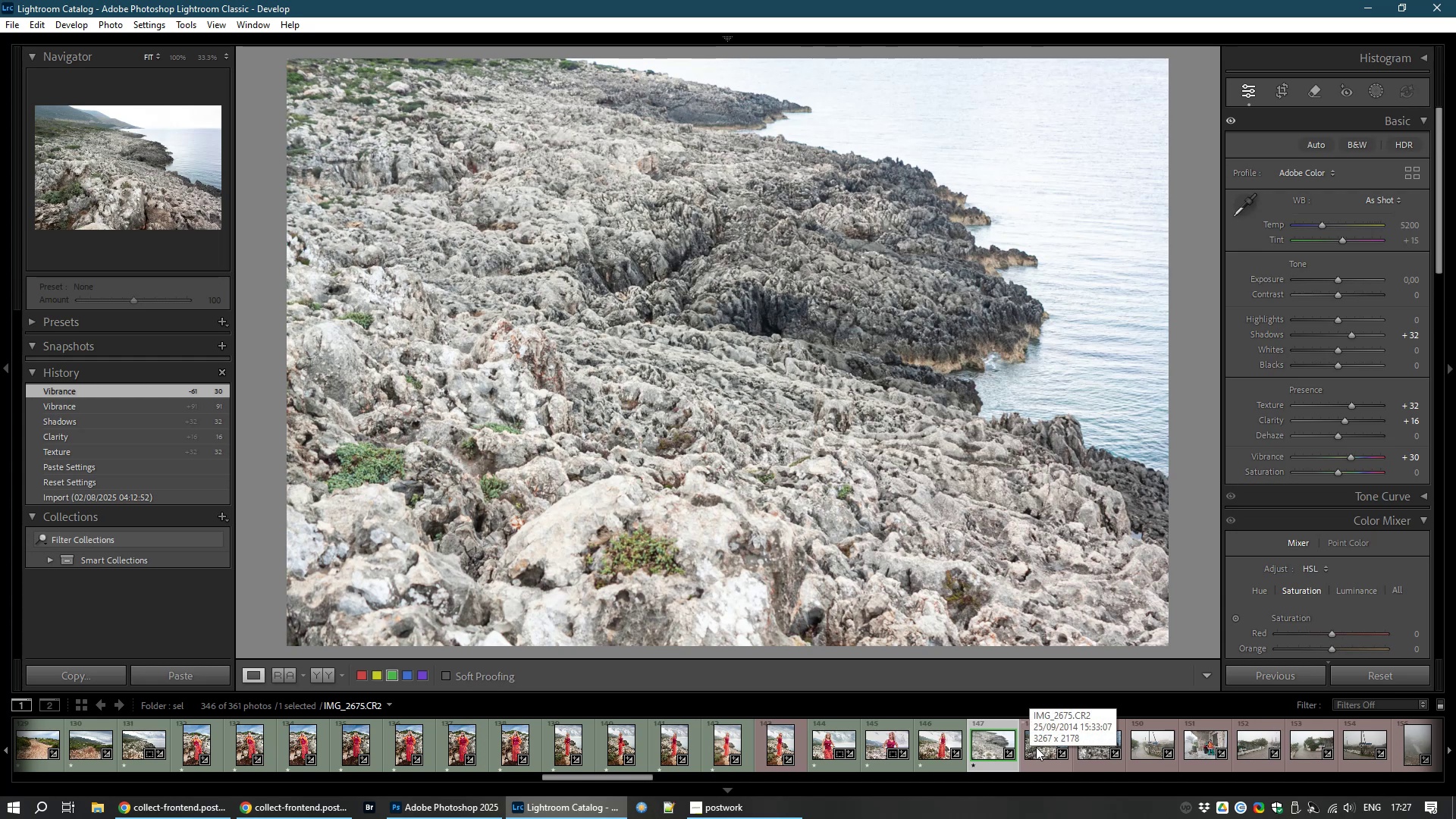 
hold_key(key=ControlLeft, duration=0.73)
left_click([1036, 747])
 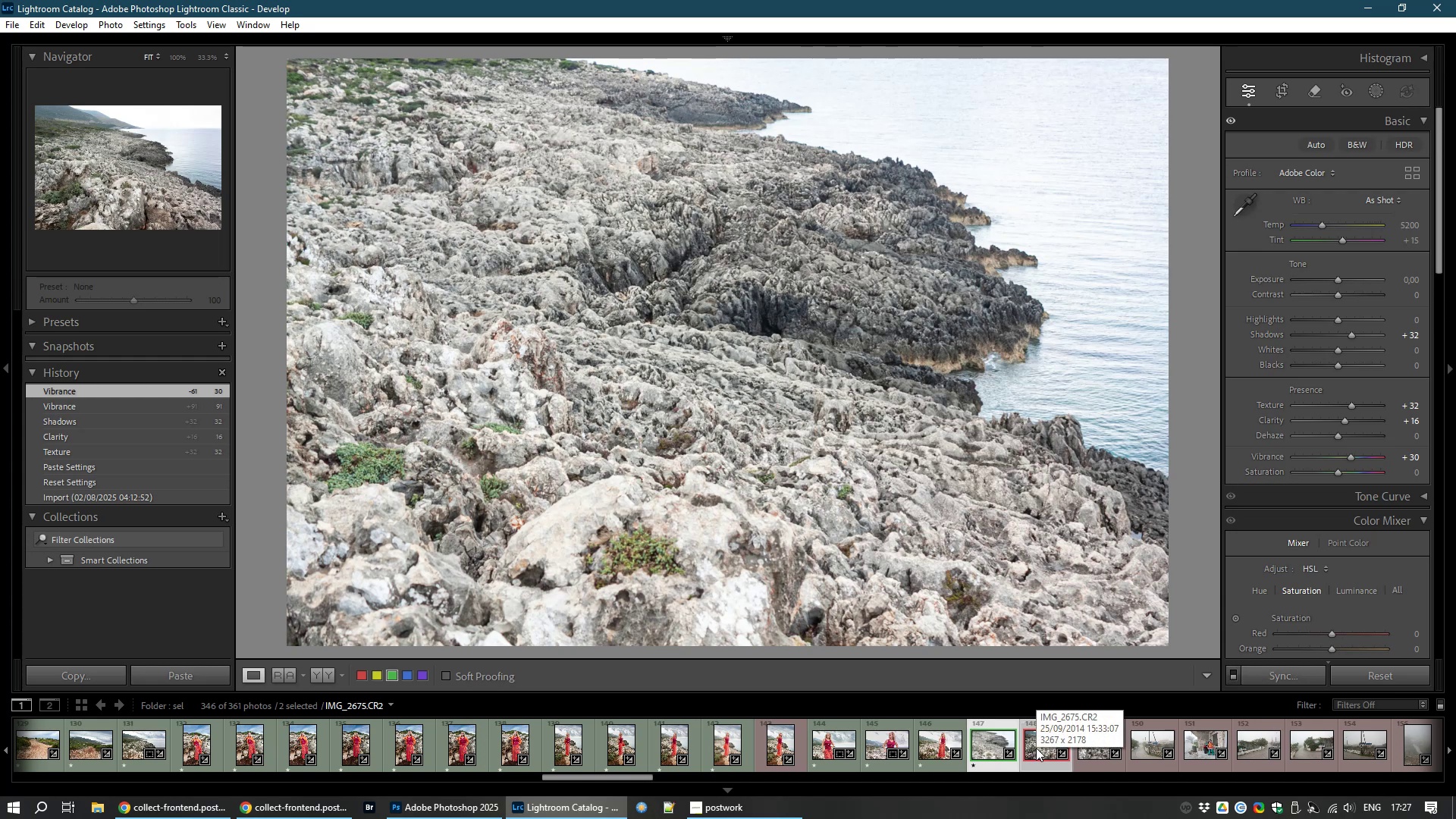 
key(Control+D)
 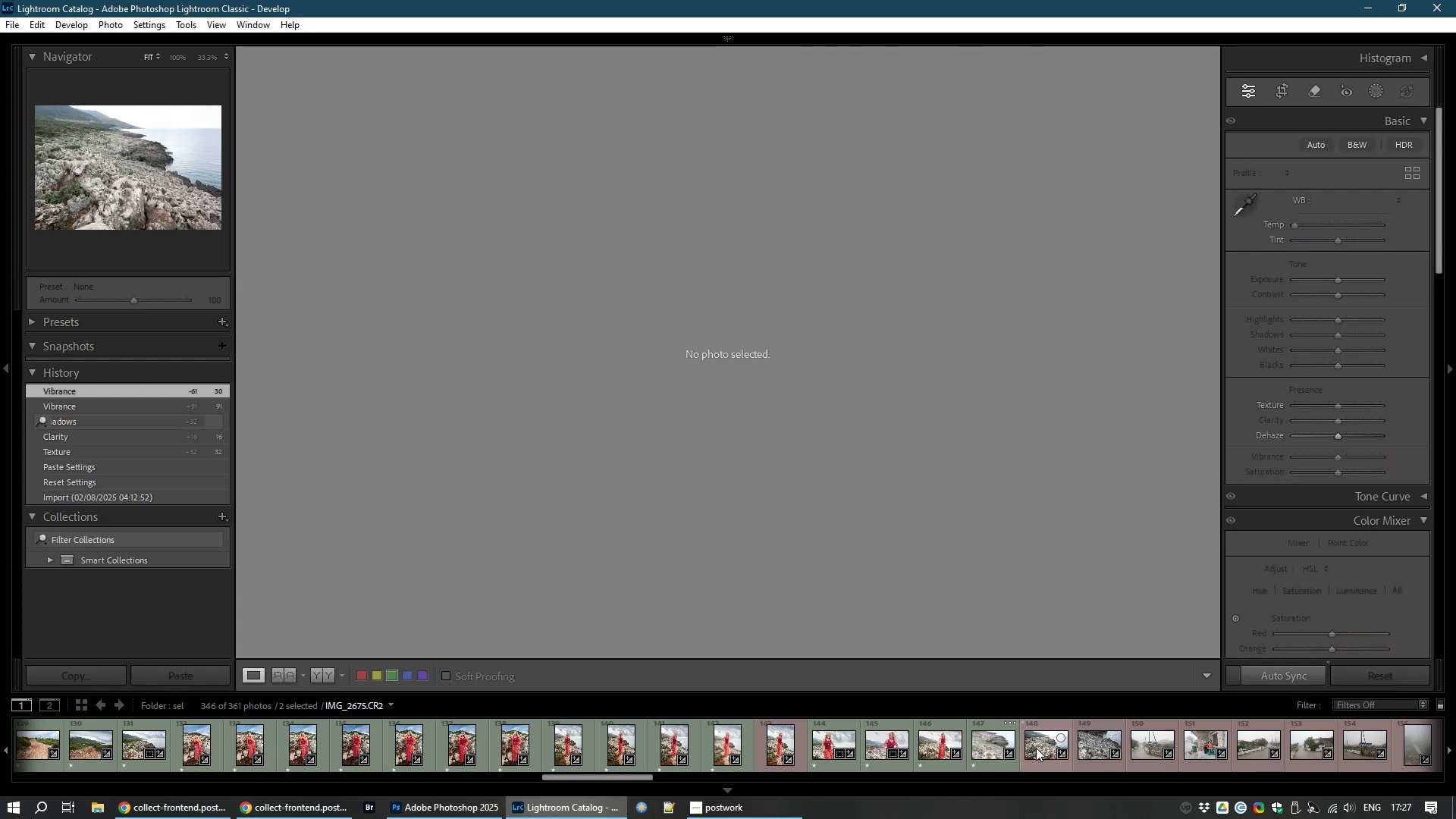 
left_click([1036, 748])
 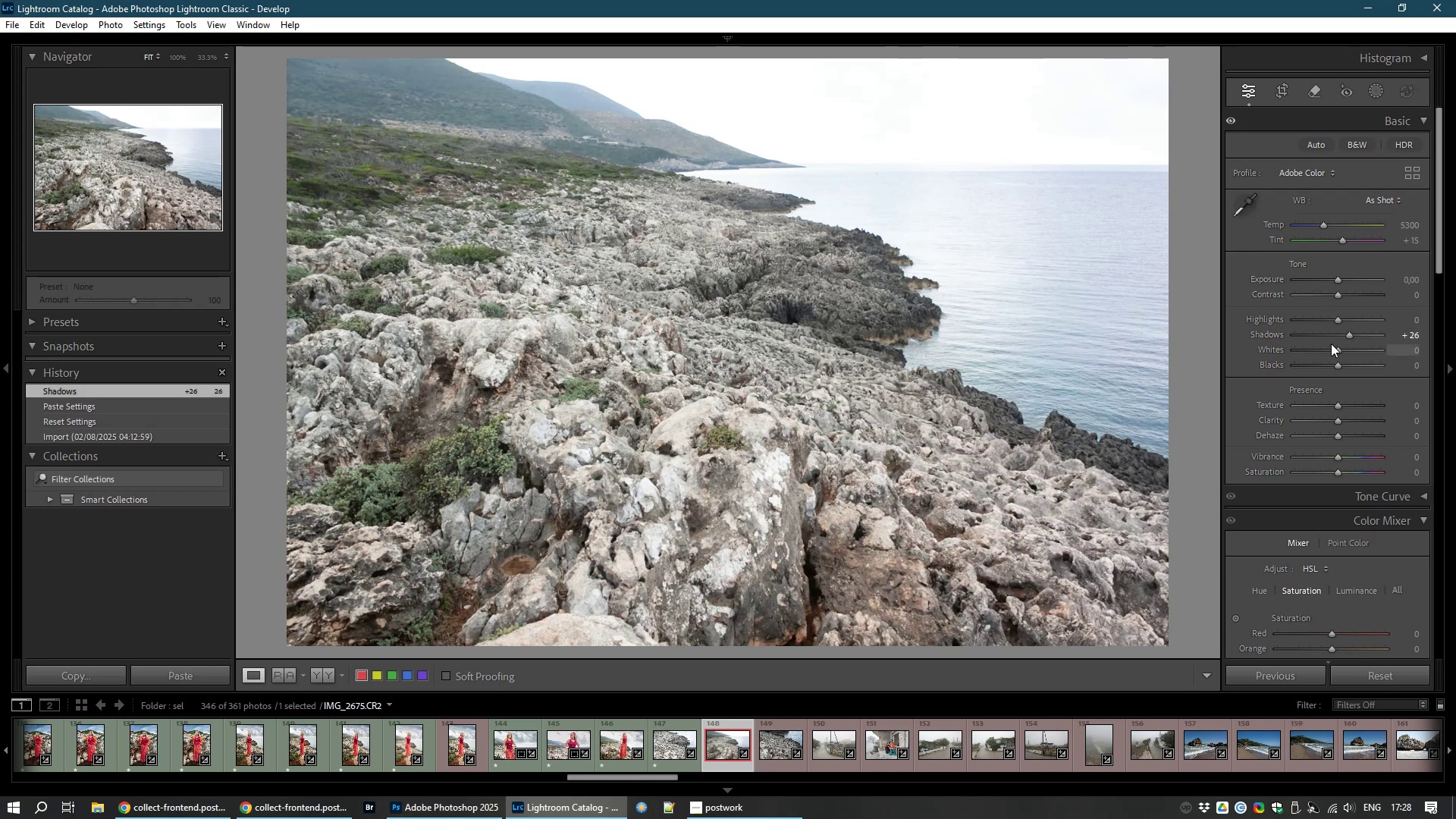 
wait(14.43)
 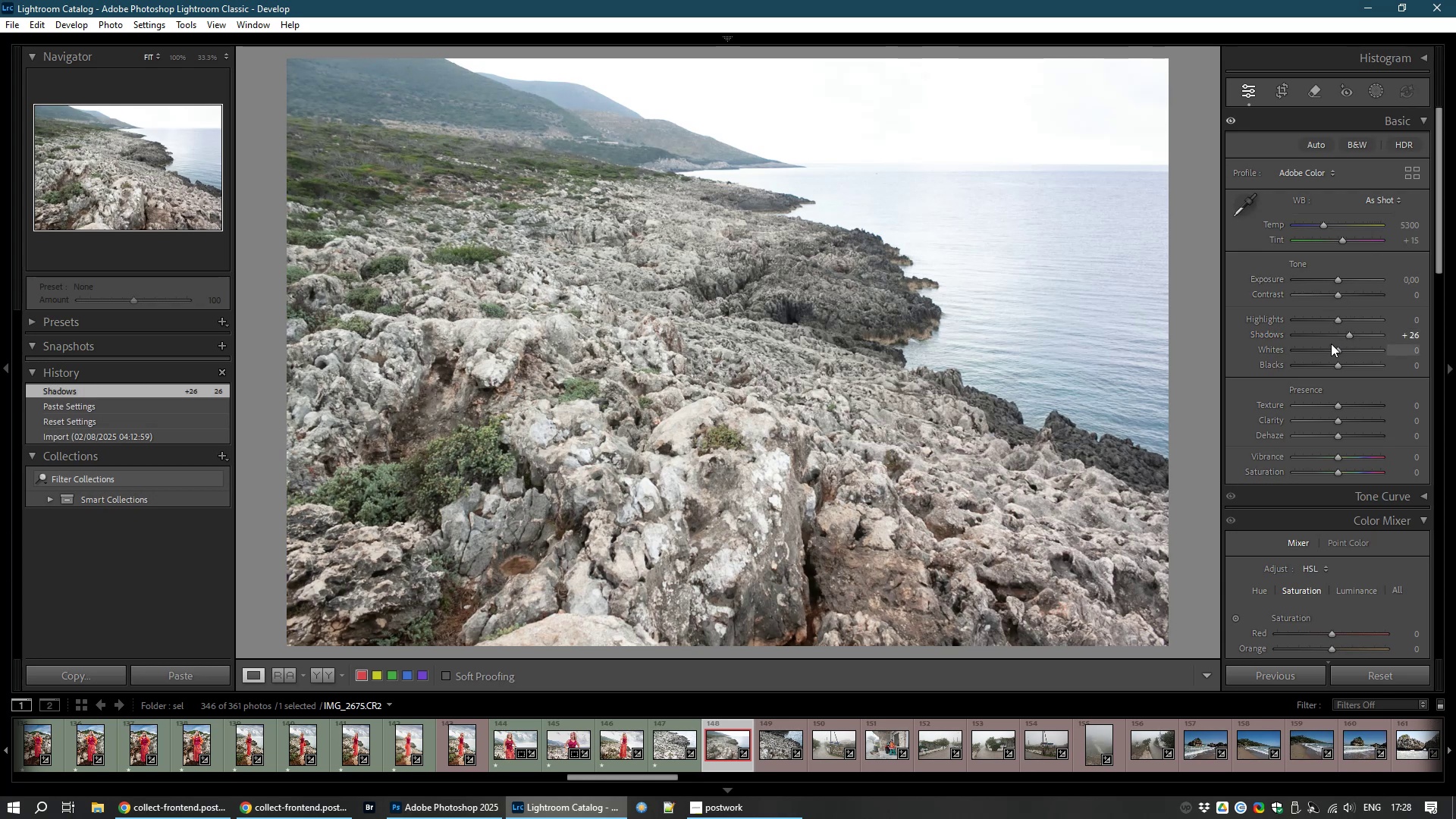 
left_click([1373, 89])
 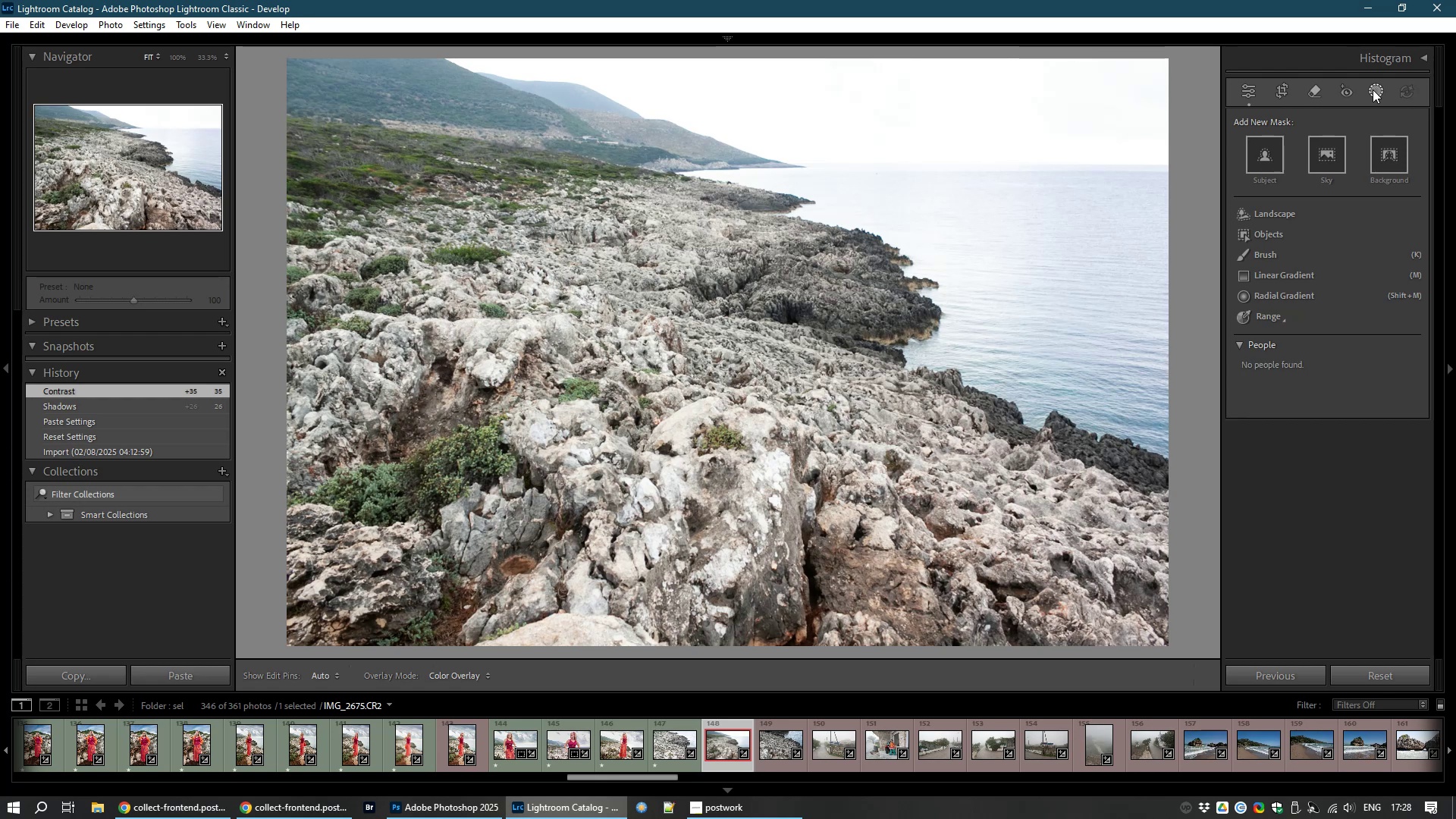 
wait(5.94)
 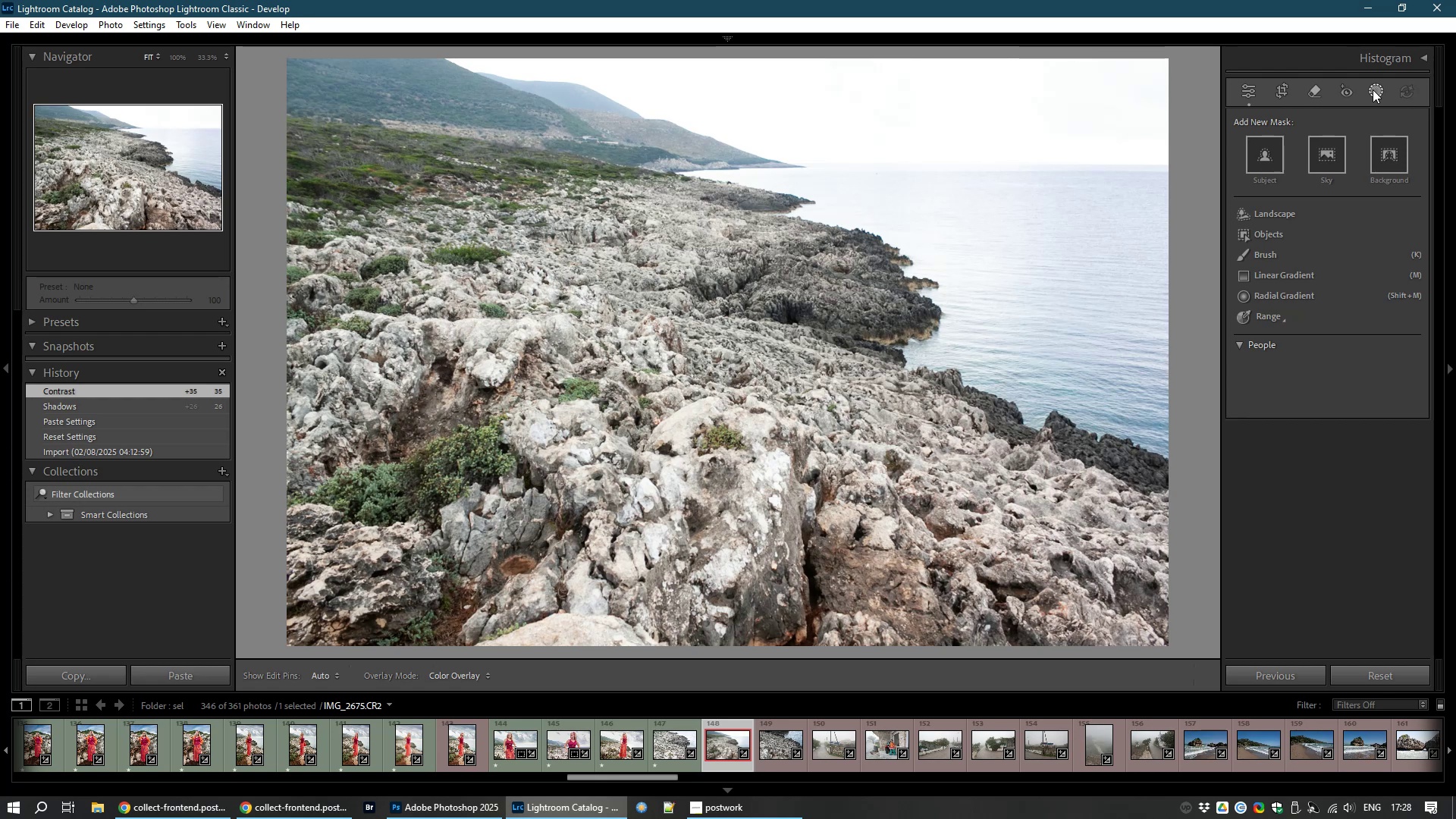 
left_click([1327, 155])
 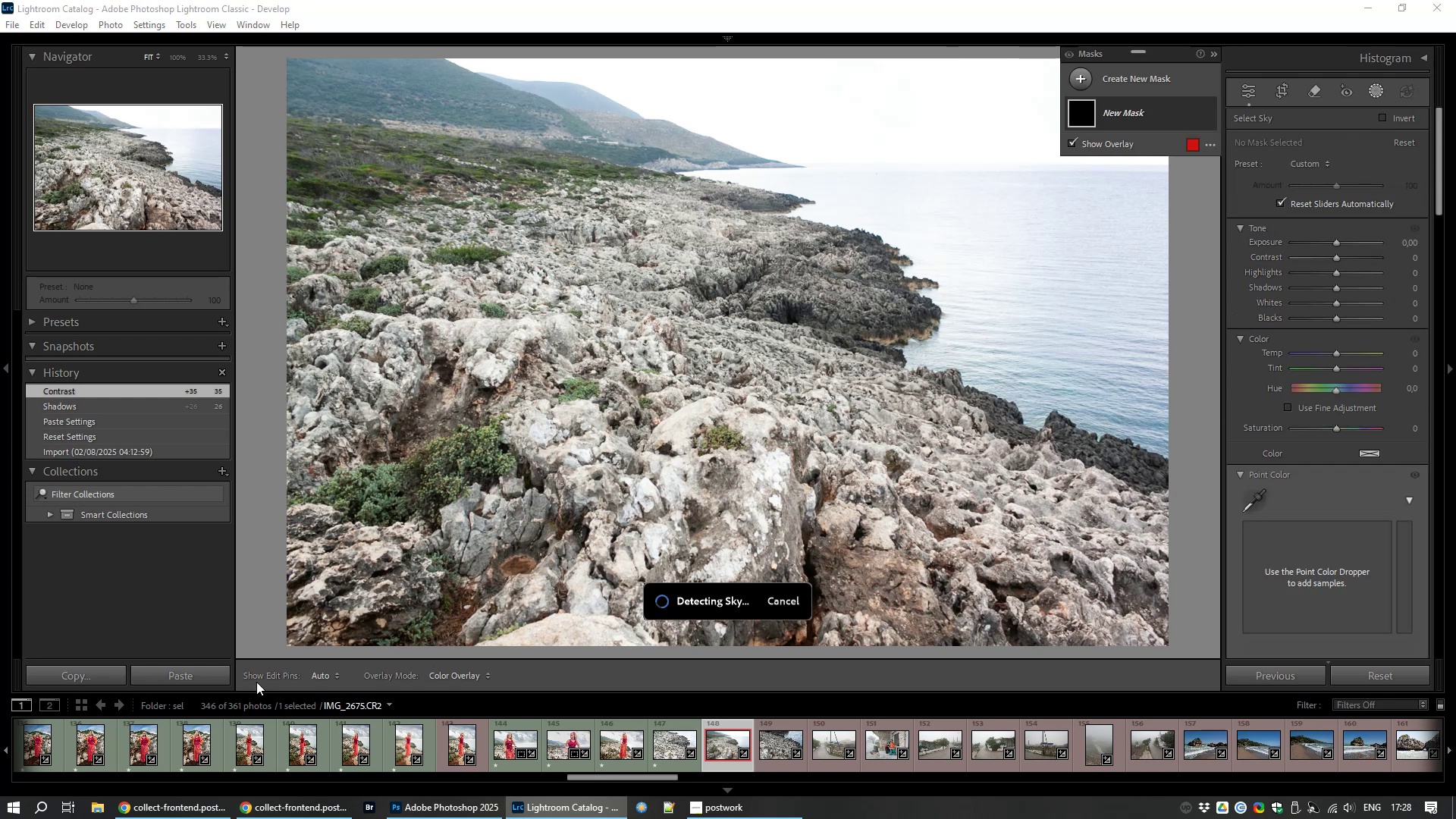 
left_click([150, 818])
 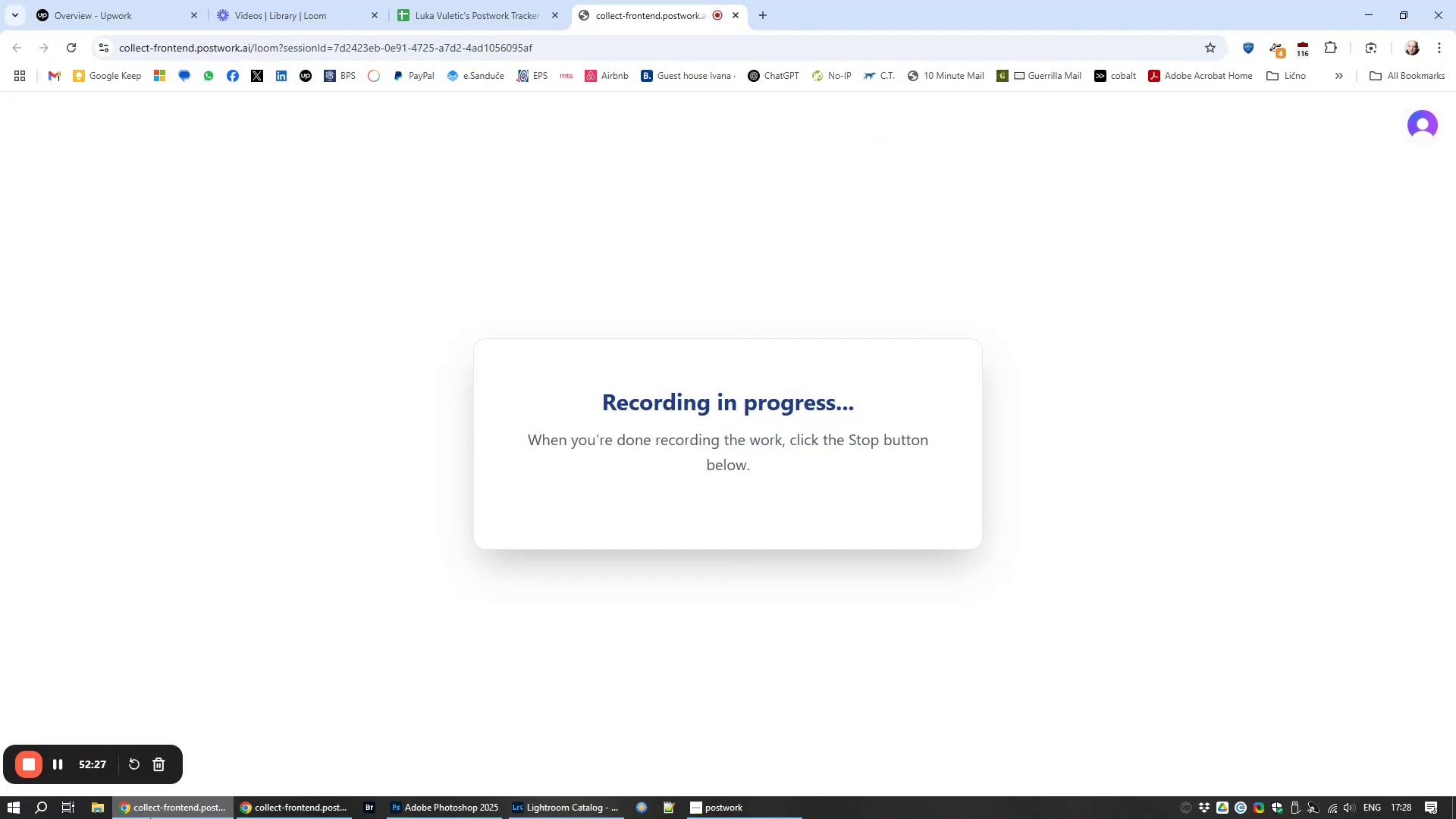 
left_click([150, 818])
 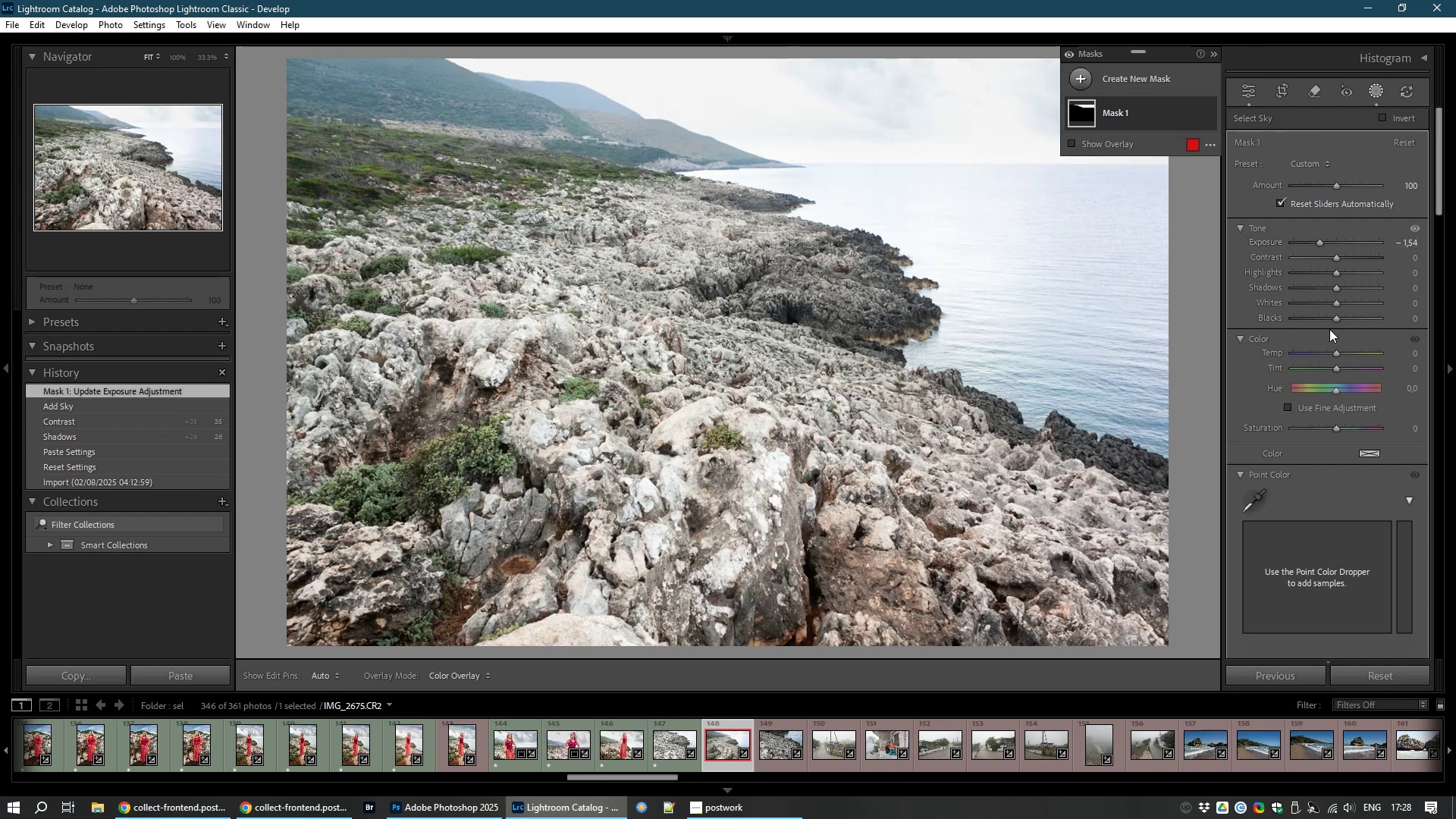 
wait(19.17)
 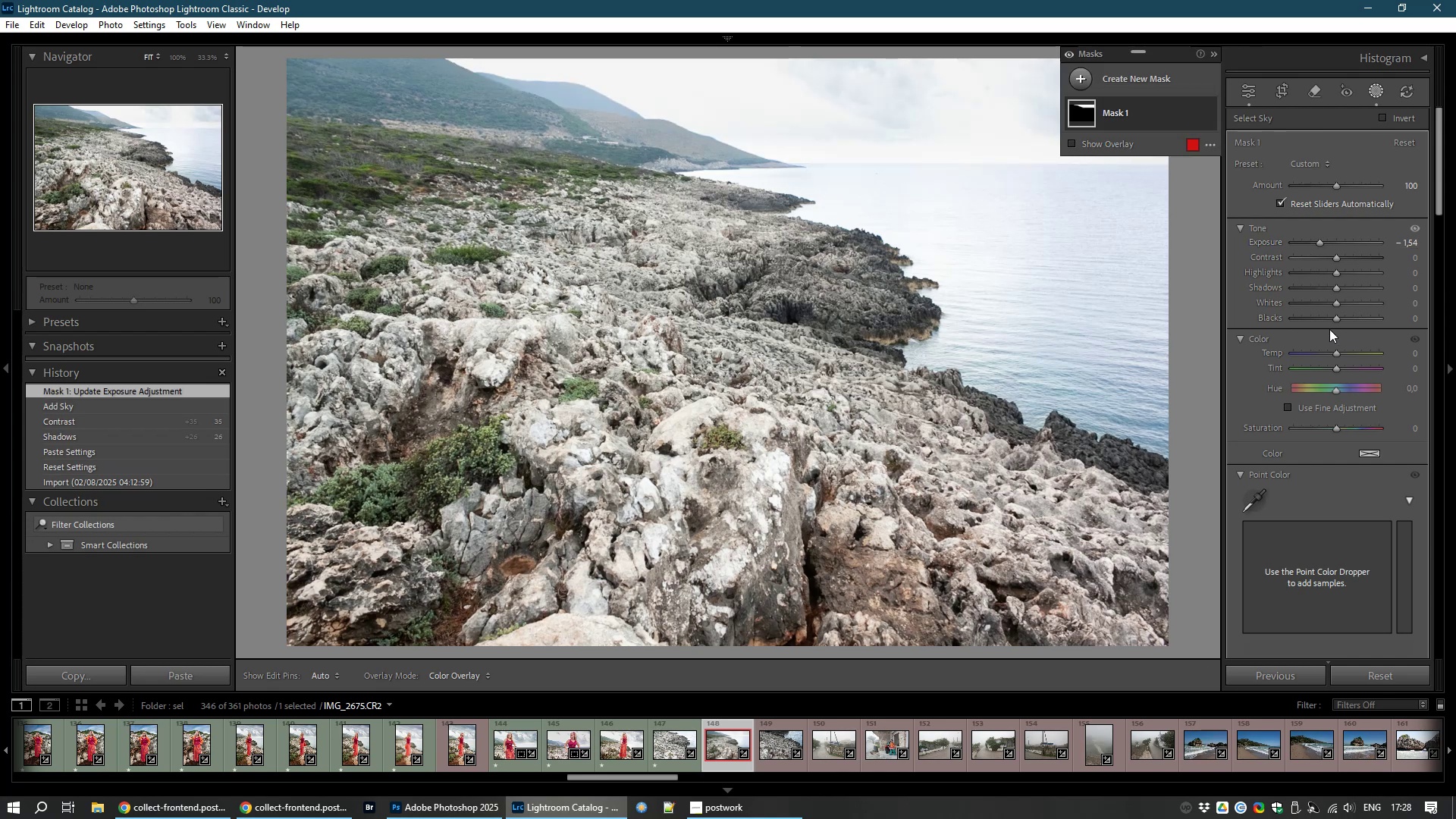 
left_click([1455, 342])
 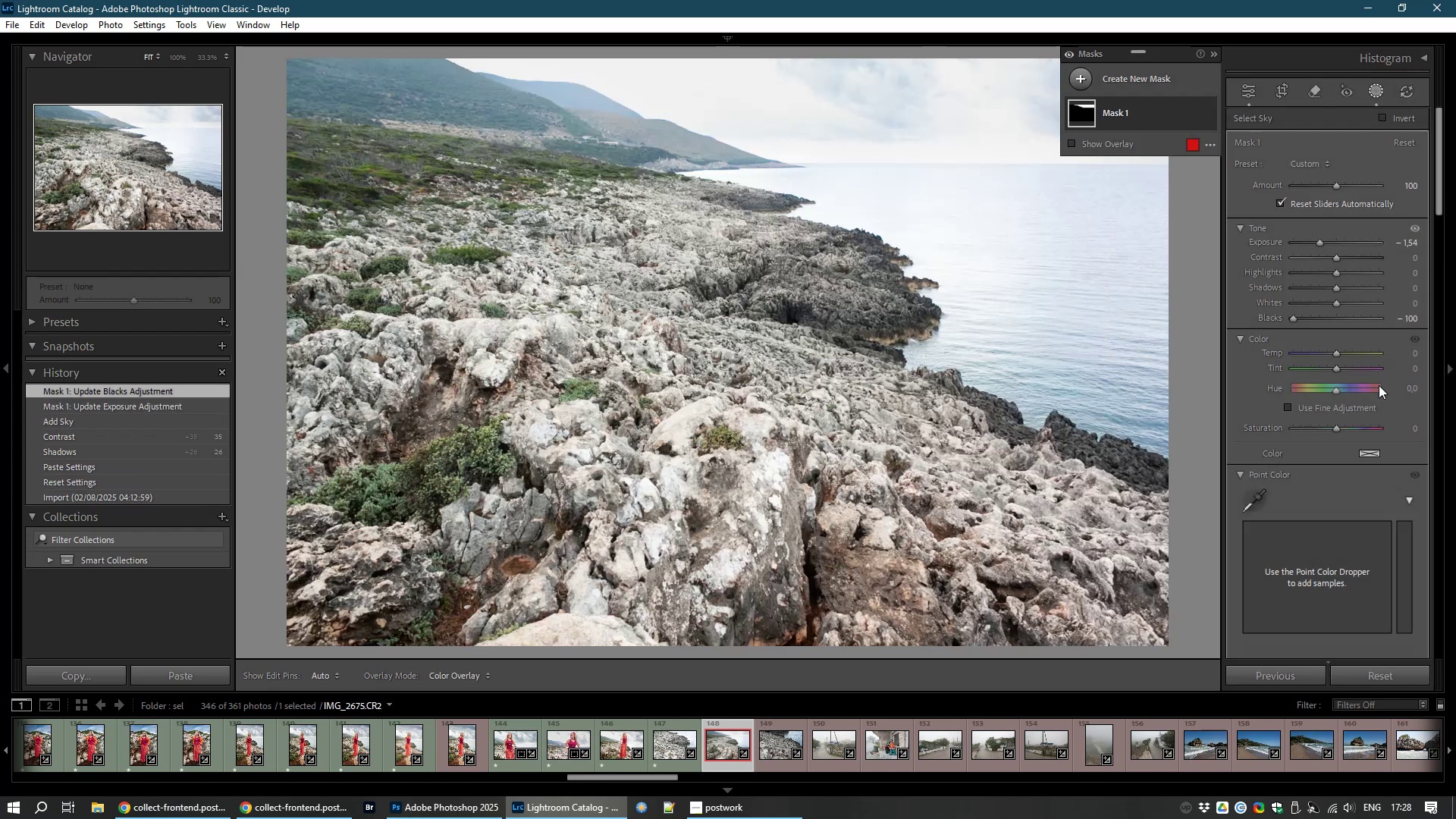 
scroll: coordinate [1381, 392], scroll_direction: down, amount: 2.0
 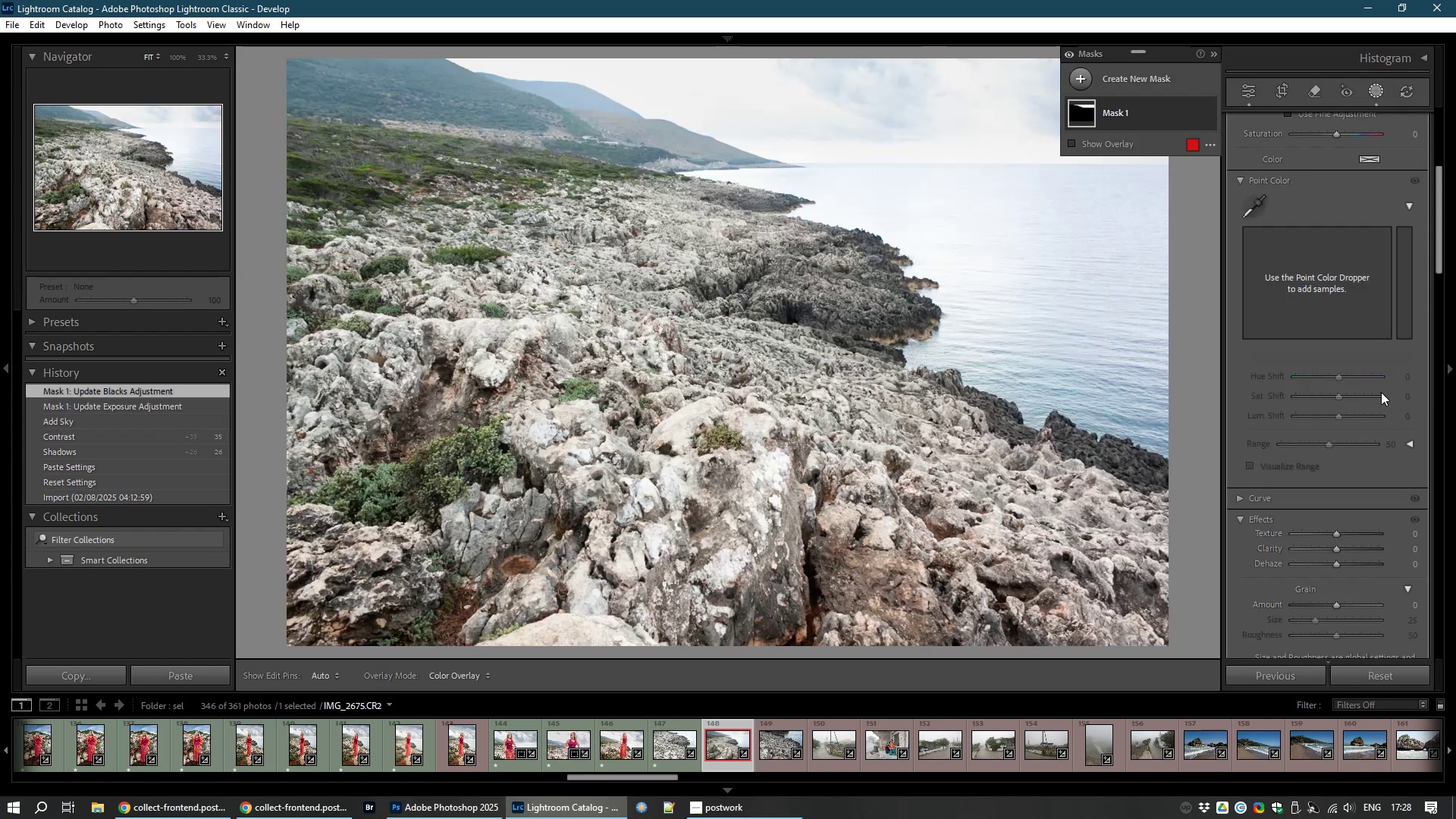 
scroll: coordinate [1381, 392], scroll_direction: up, amount: 1.0
 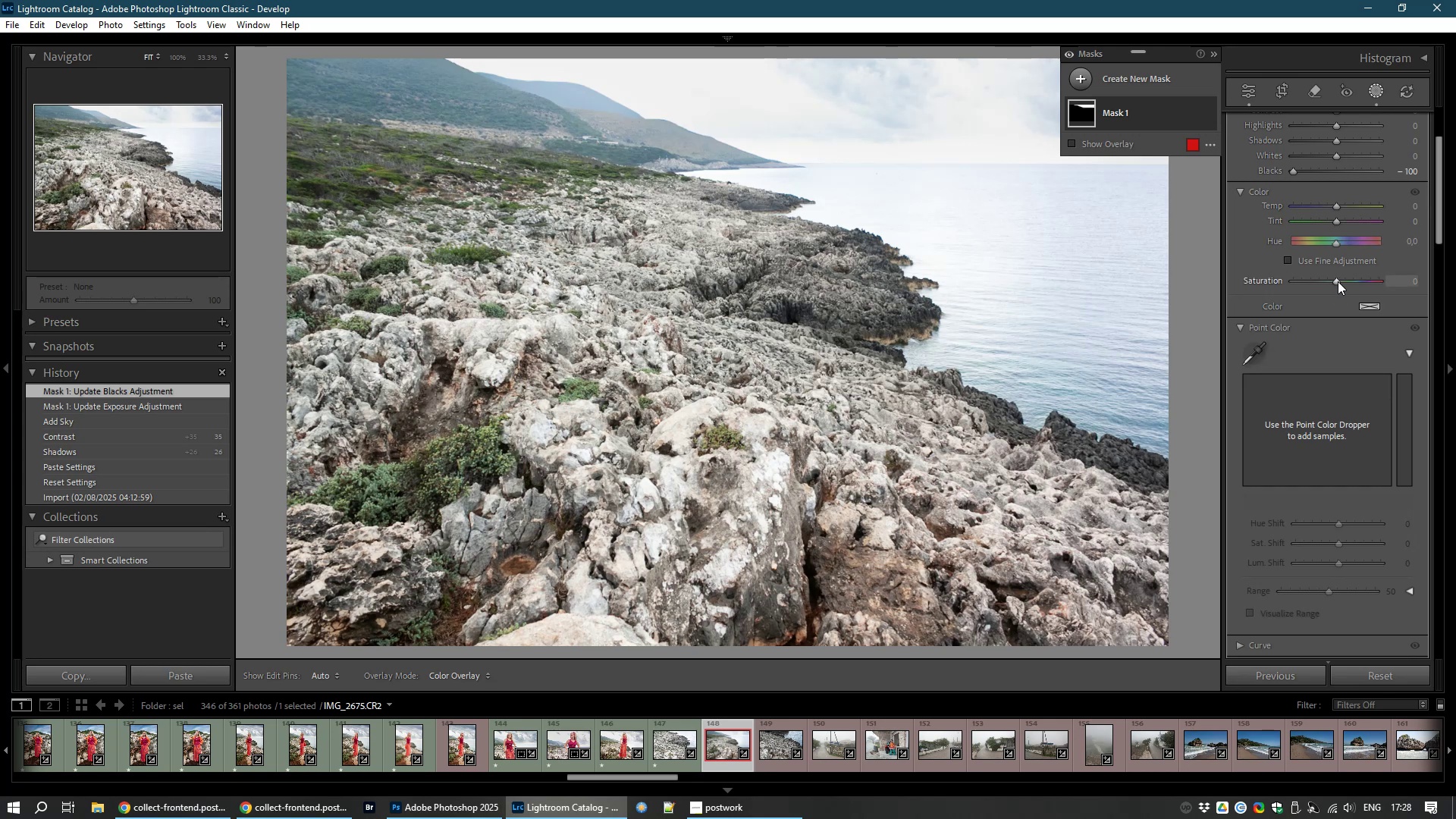 
scroll: coordinate [1338, 281], scroll_direction: down, amount: 1.0
 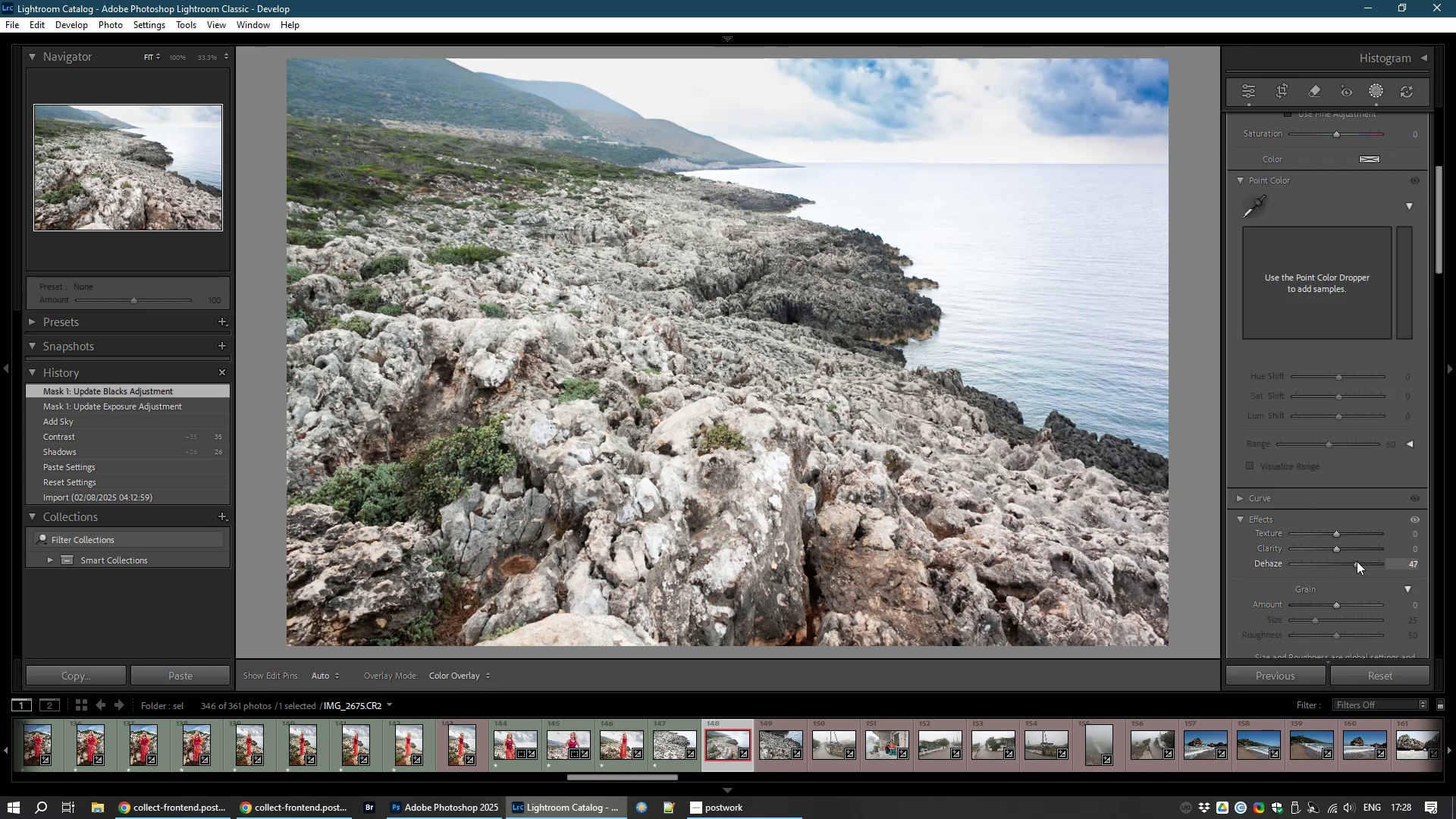 
wait(5.58)
 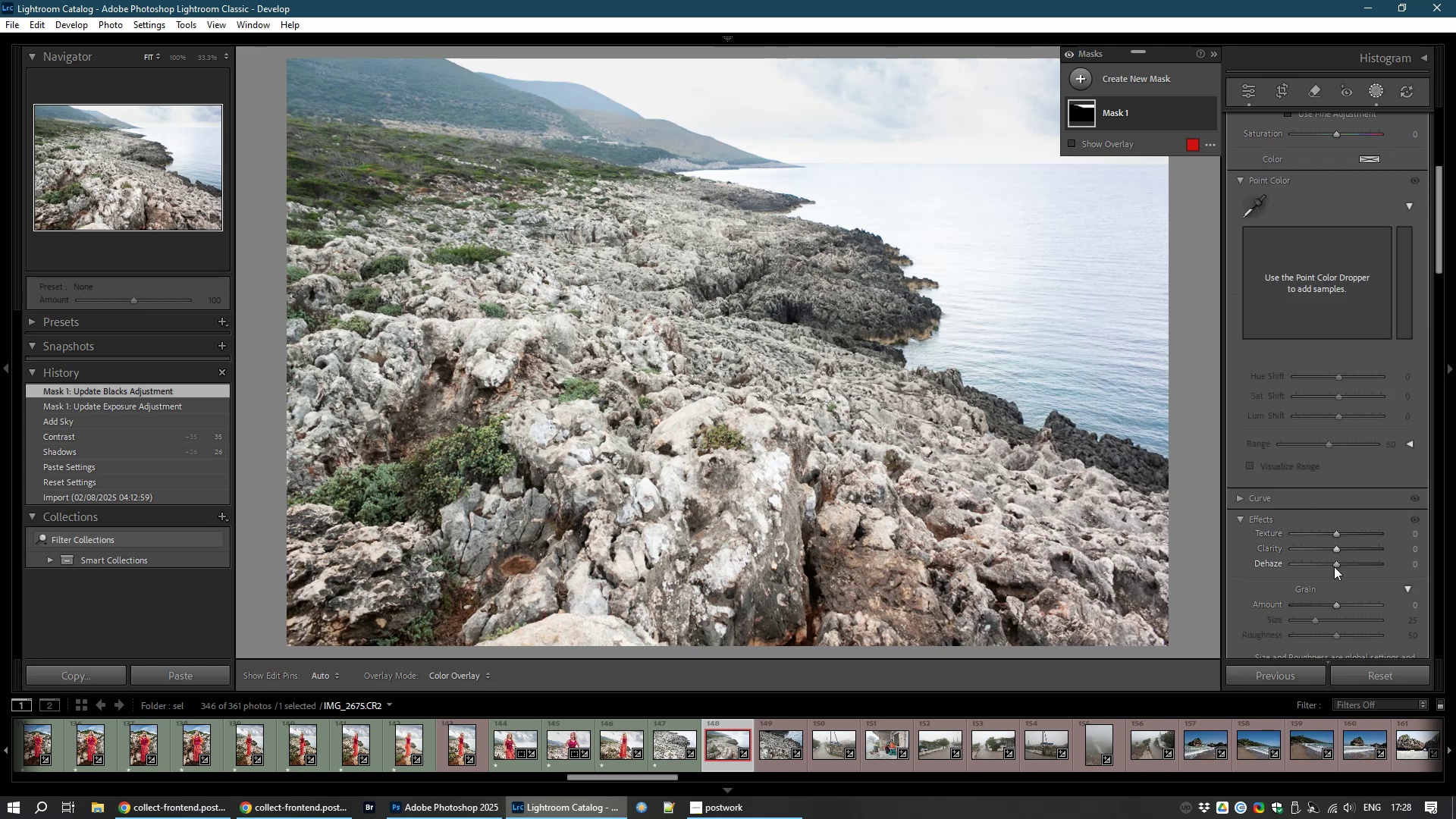 
scroll: coordinate [1301, 403], scroll_direction: up, amount: 1.0
 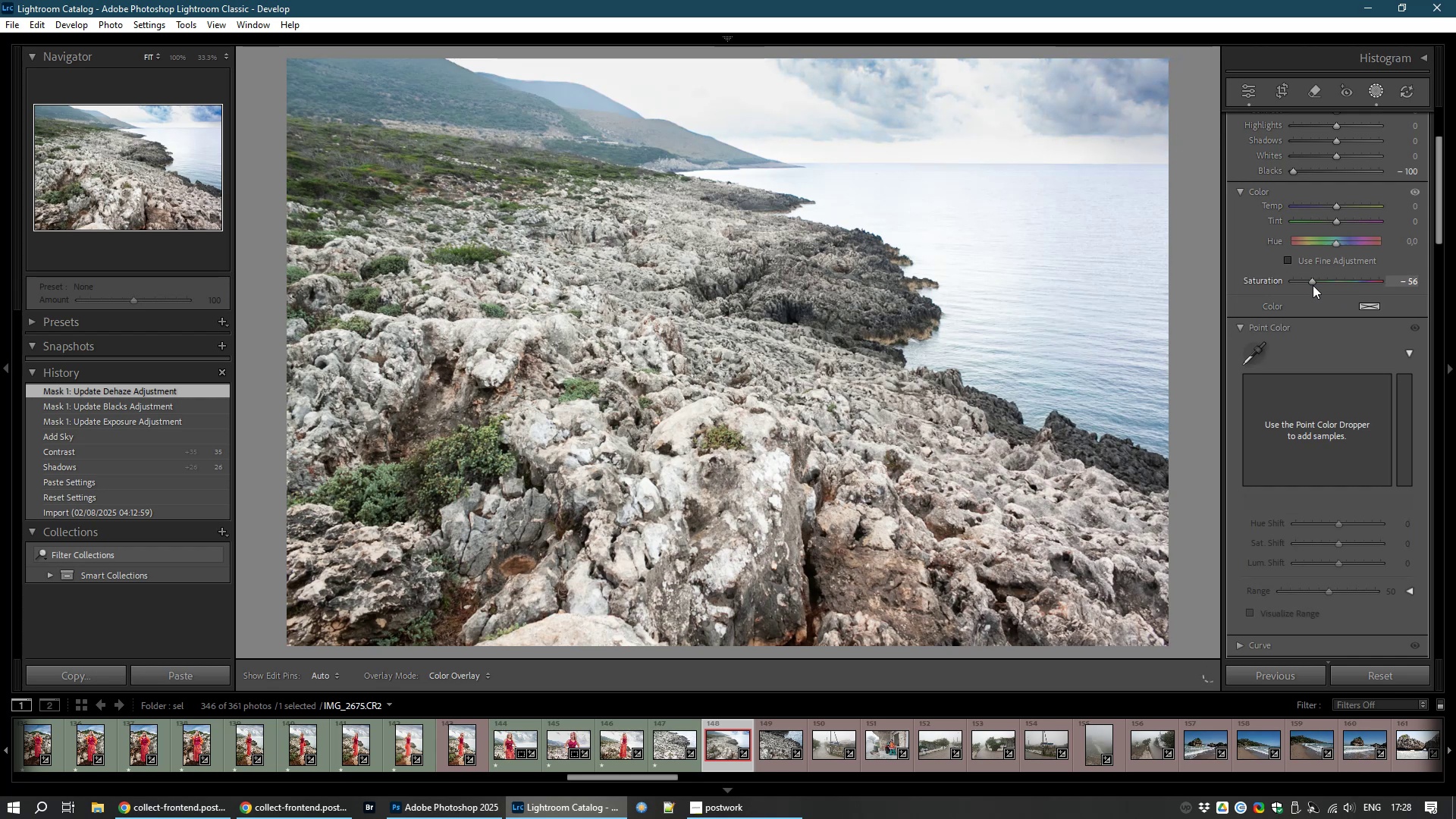 
wait(10.78)
 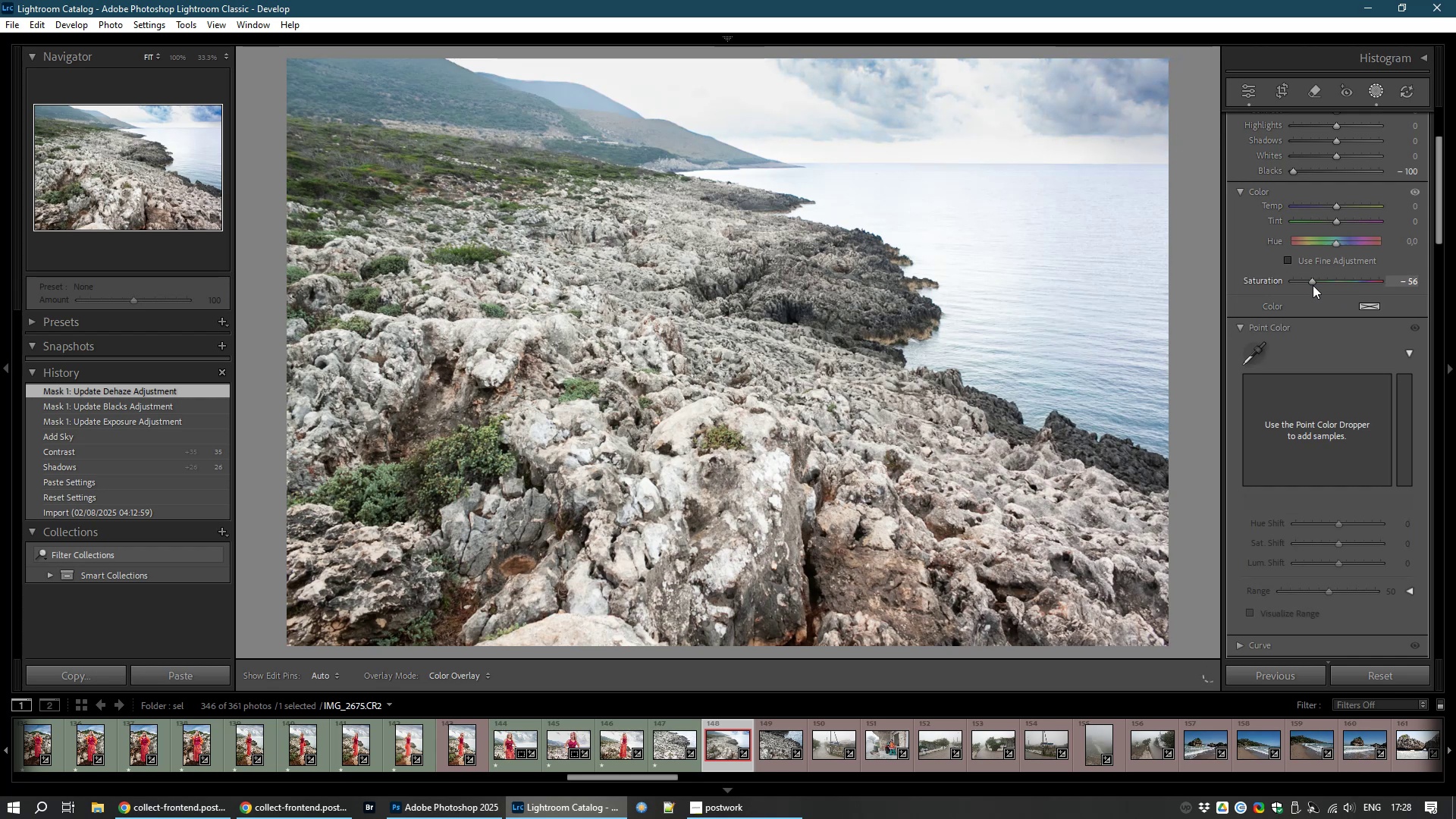 
type(81)
 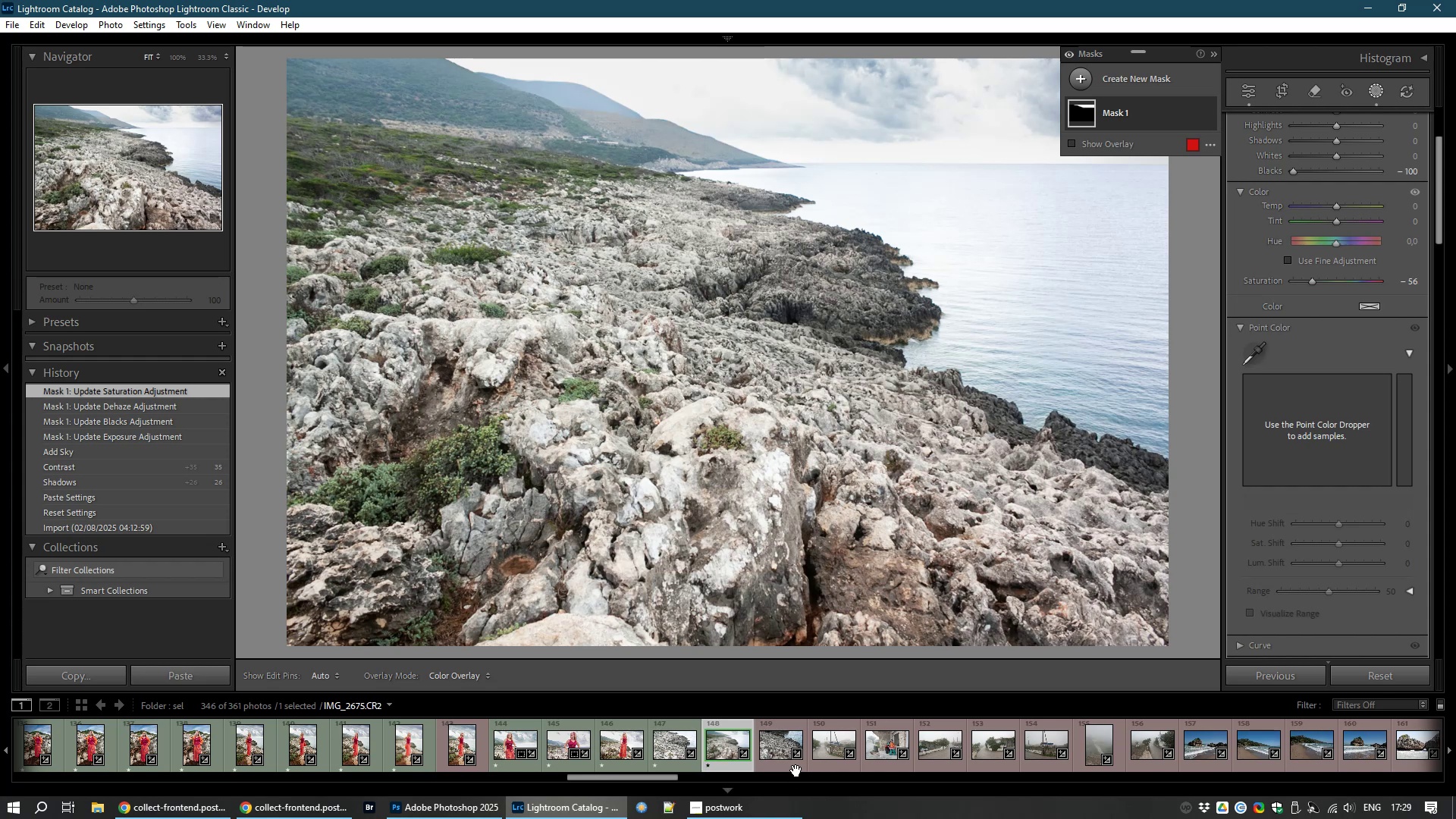 
left_click([779, 756])
 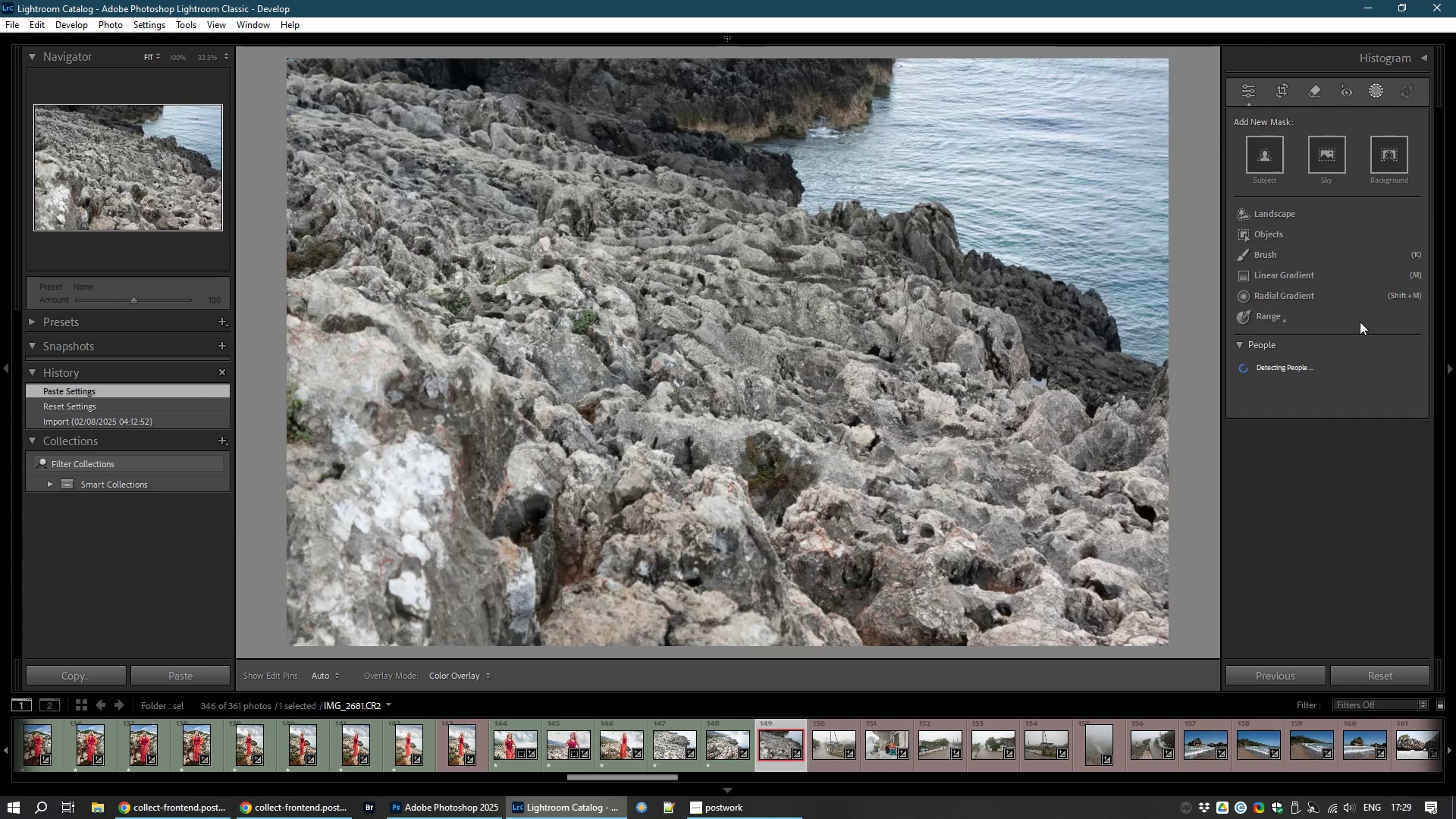 
left_click([1257, 96])
 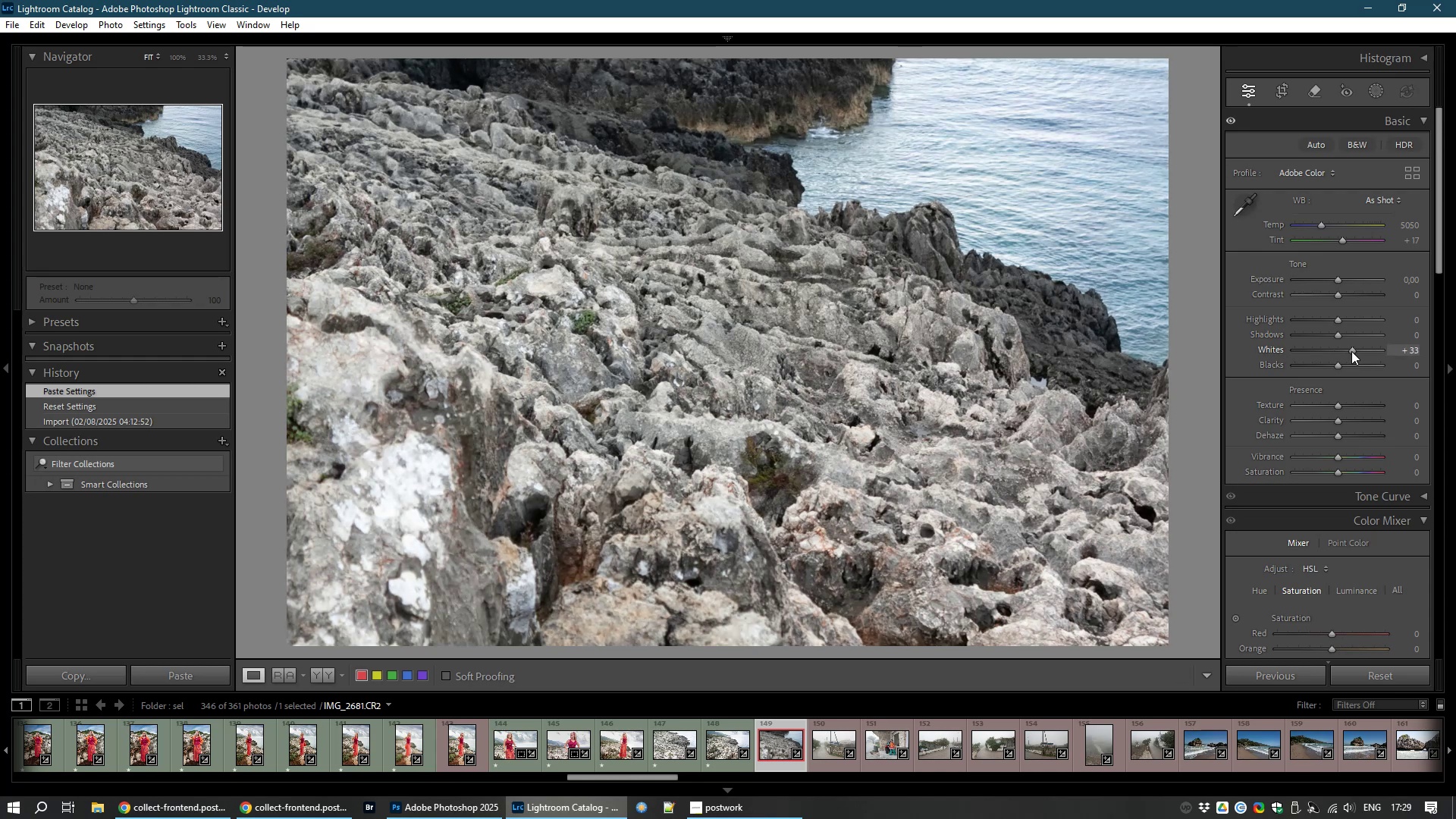 
wait(7.91)
 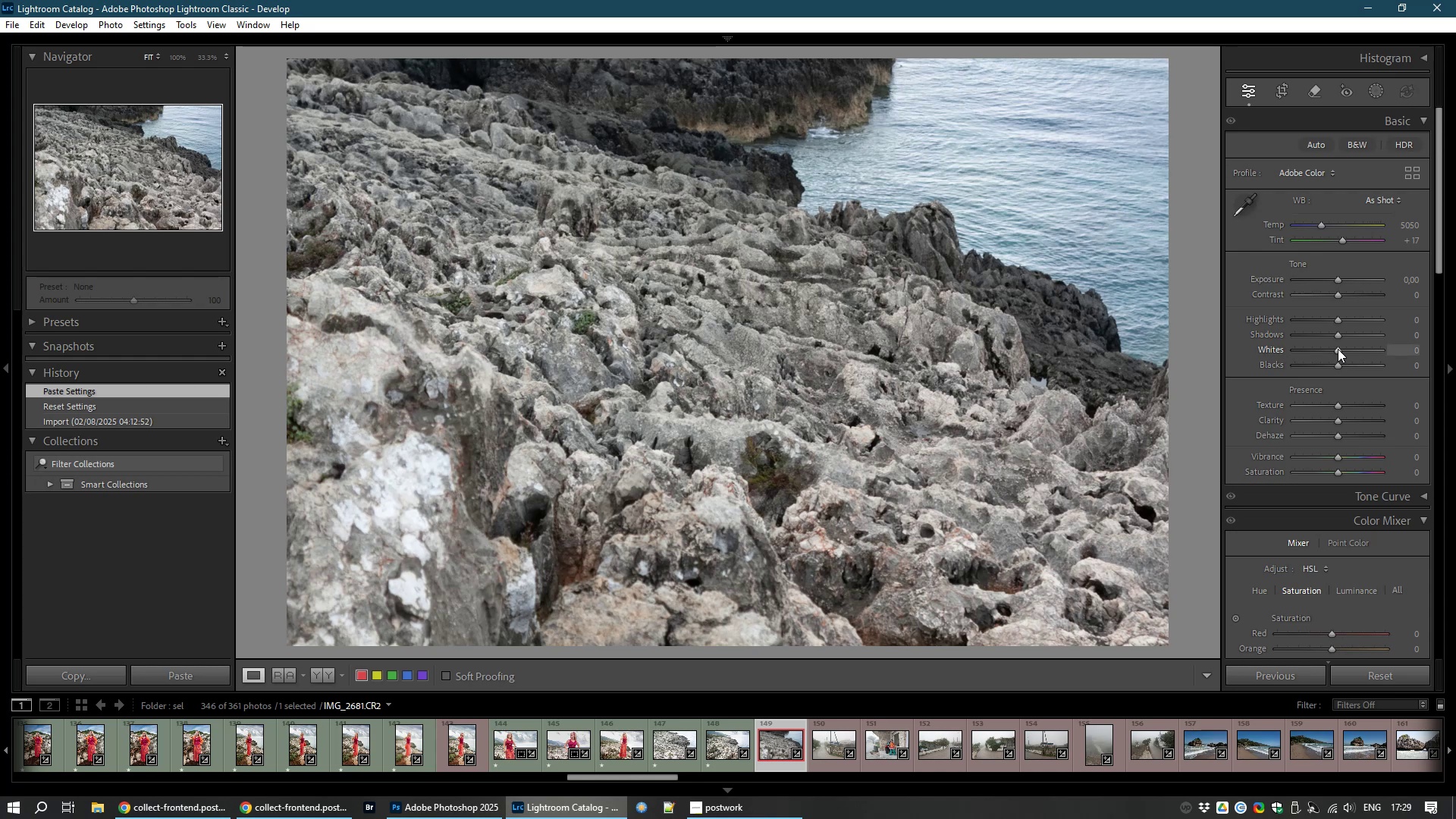 
left_click_drag(start_coordinate=[1342, 333], to_coordinate=[1343, 337])
 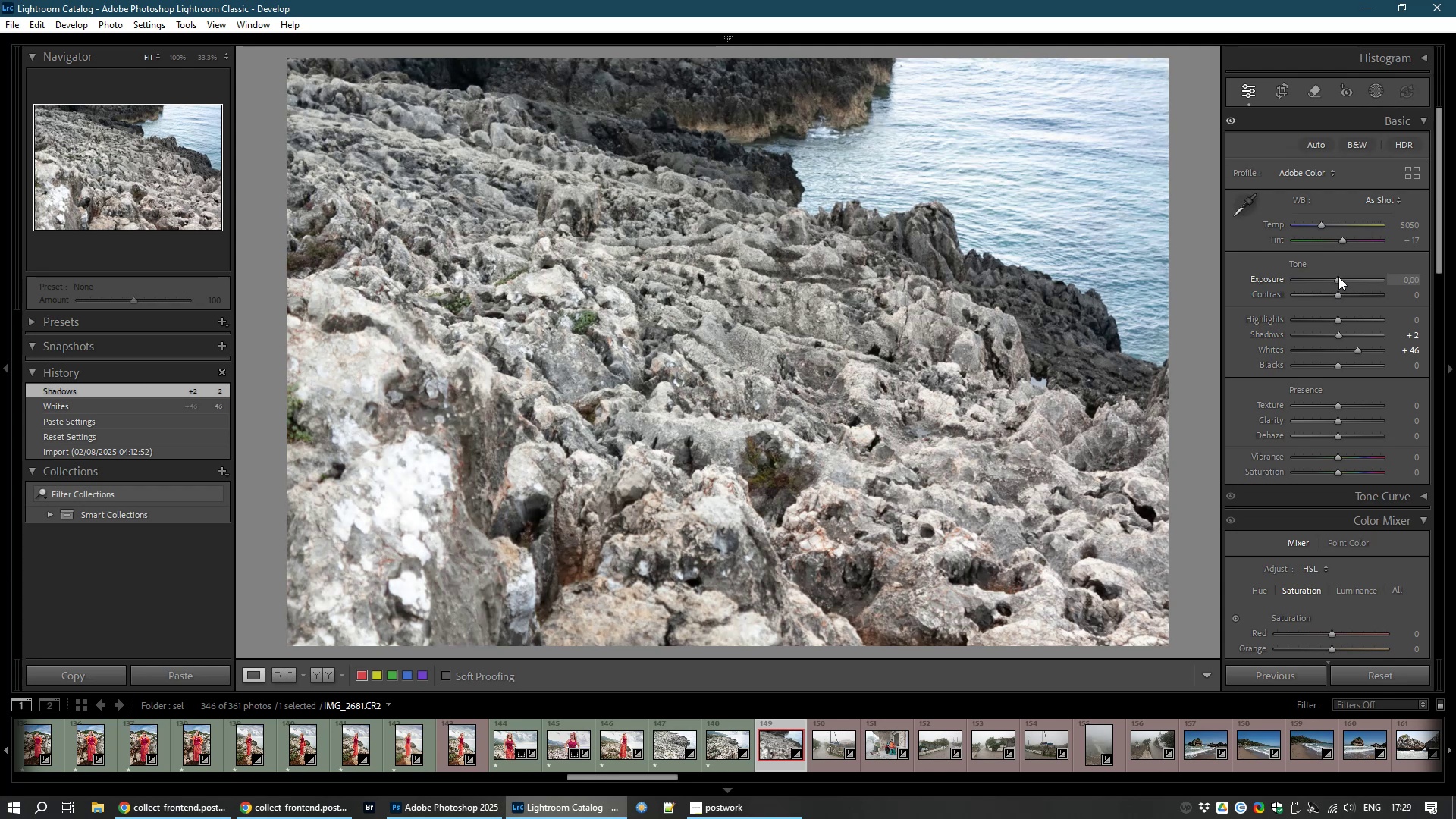 
wait(8.41)
 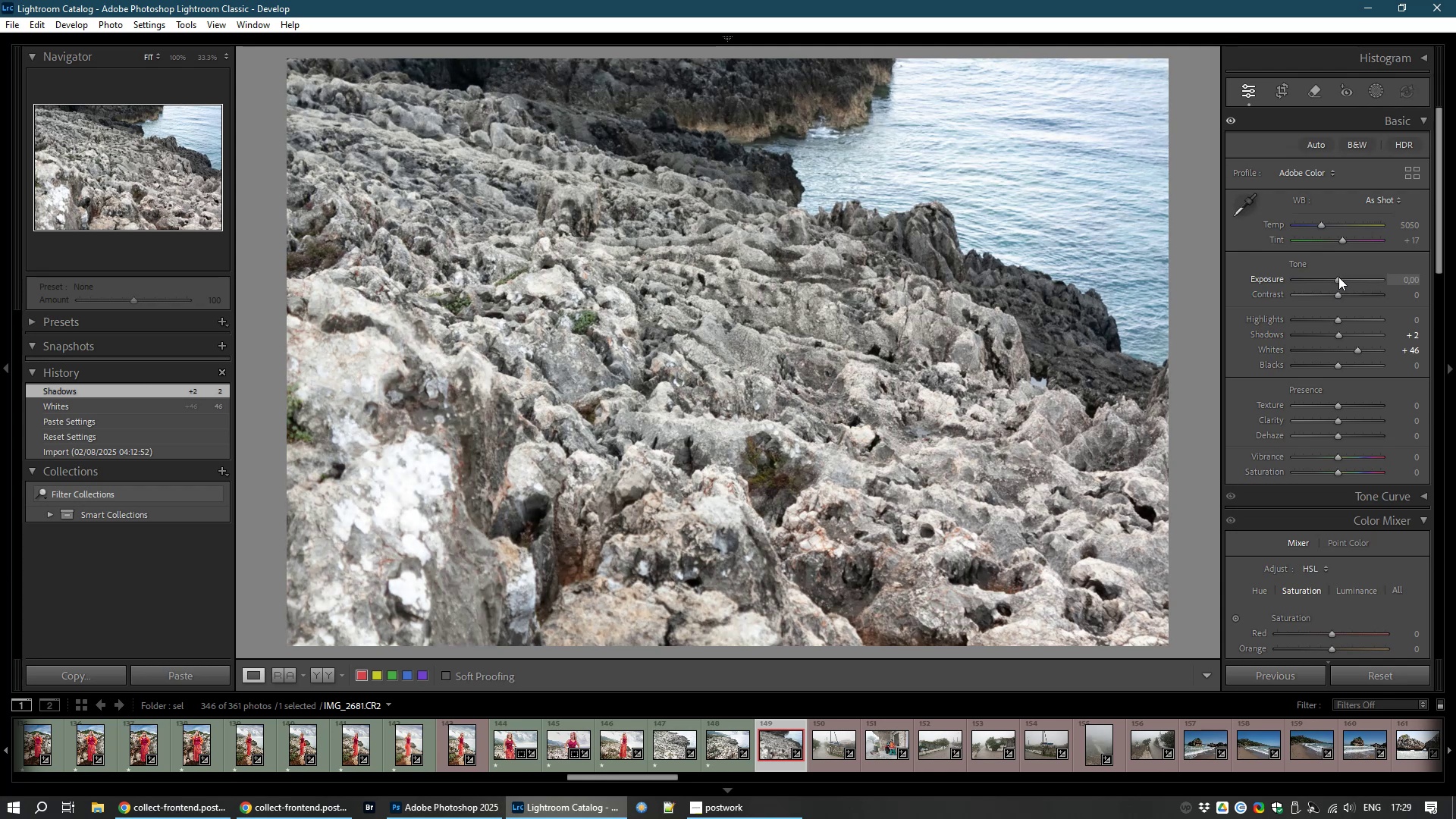 
left_click_drag(start_coordinate=[1339, 457], to_coordinate=[1363, 457])
 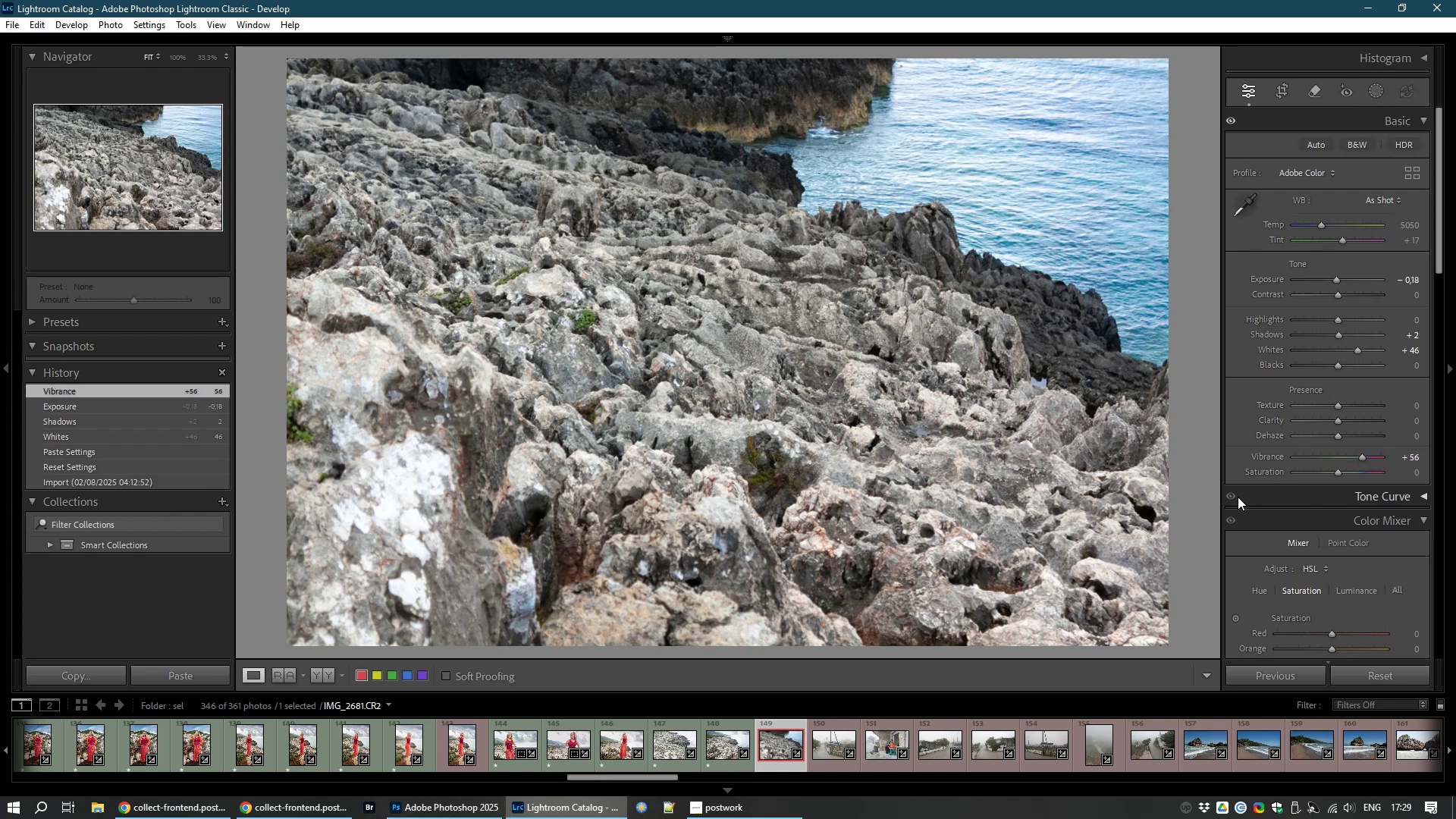 
type(81)
 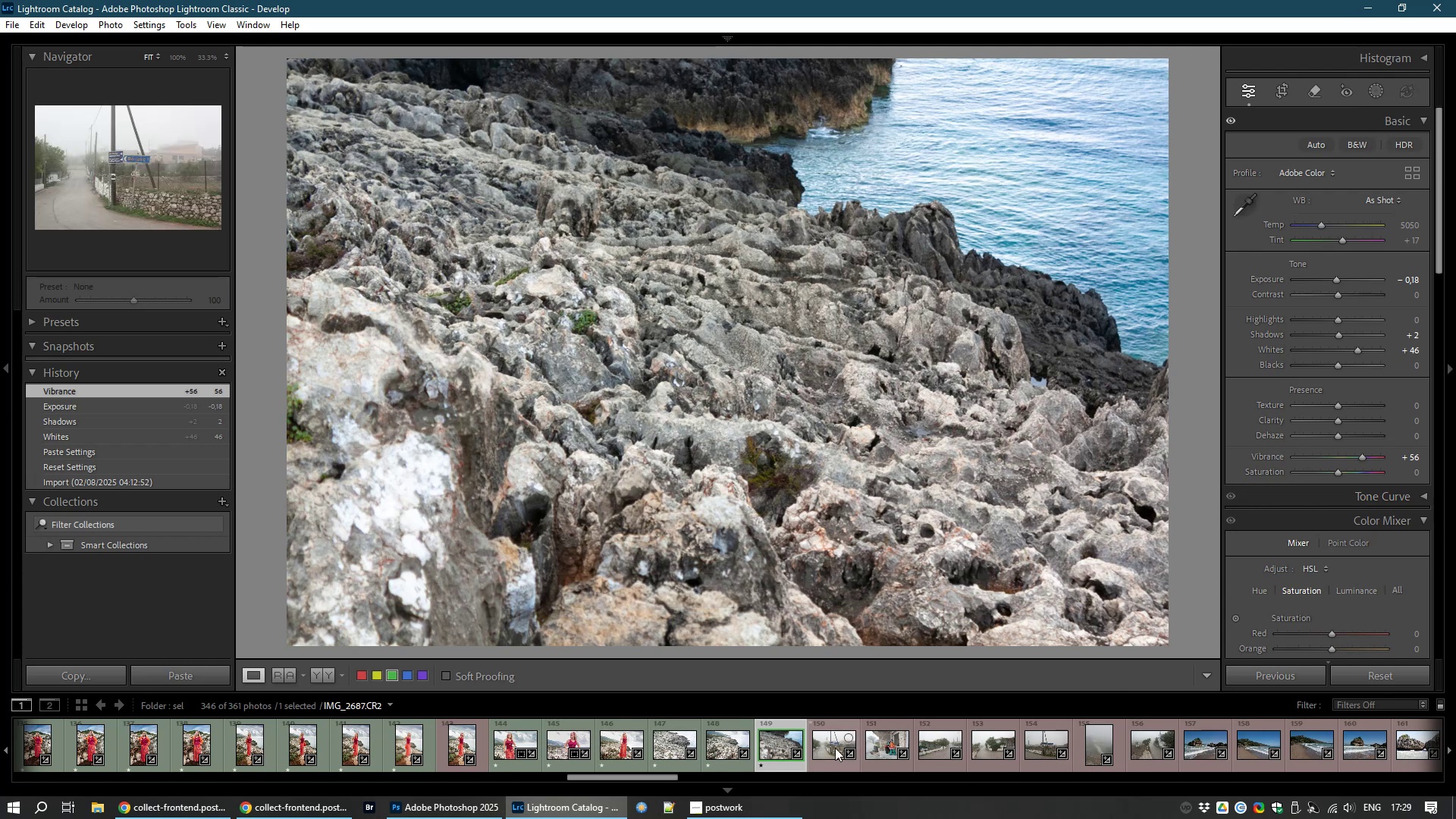 
left_click([835, 748])
 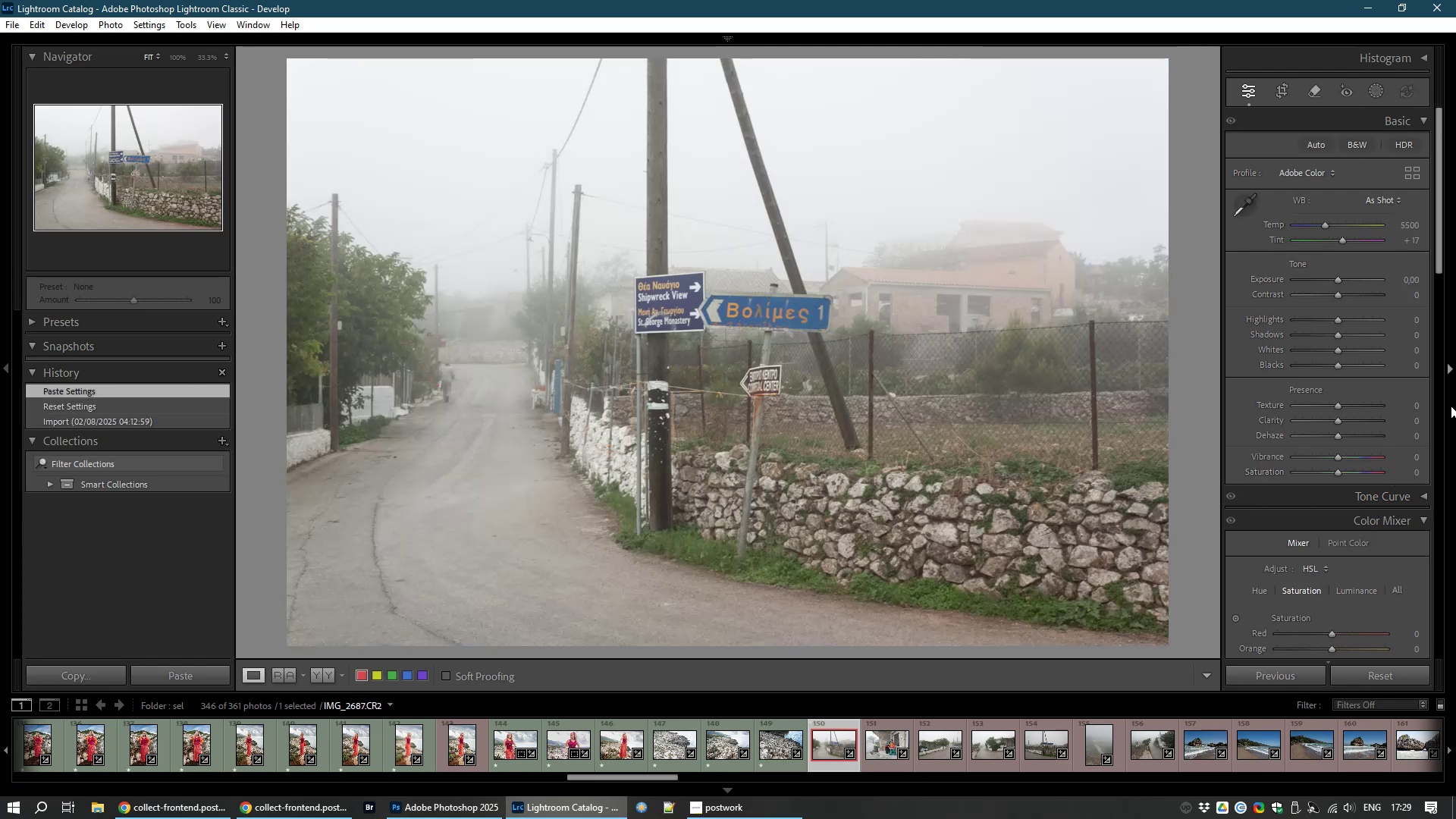 
wait(5.31)
 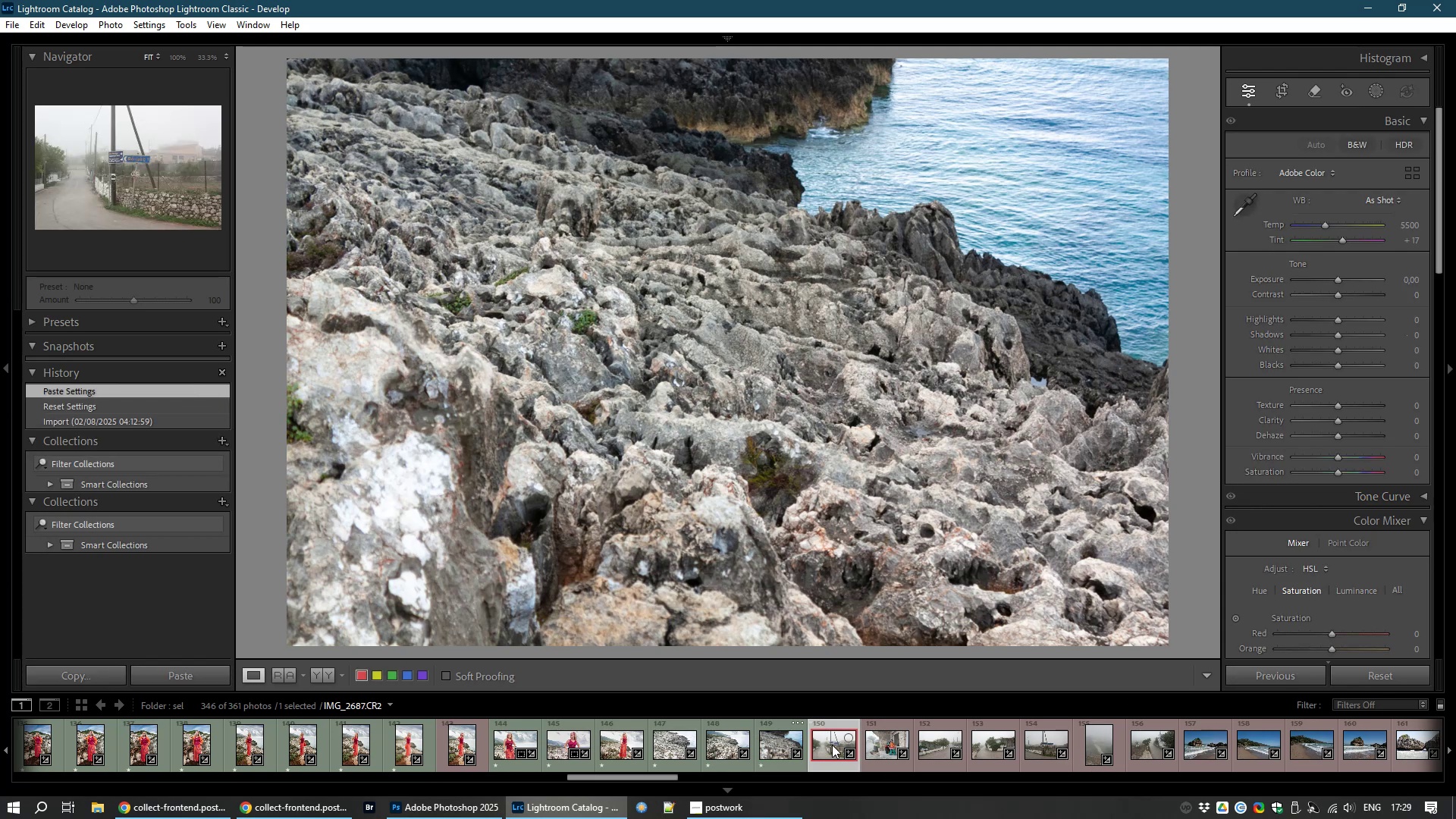 
left_click_drag(start_coordinate=[1338, 435], to_coordinate=[1334, 440])
 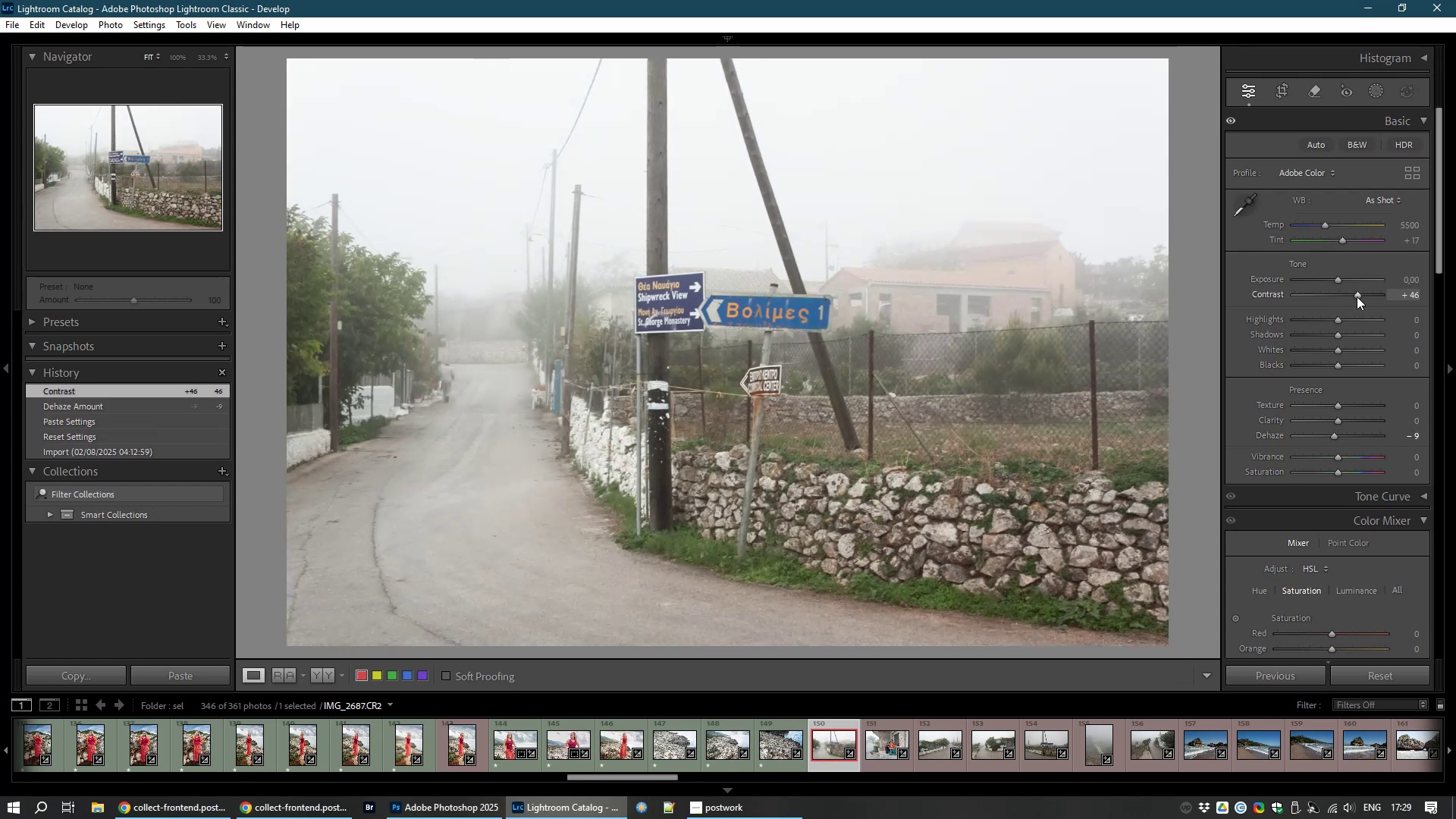 
wait(8.76)
 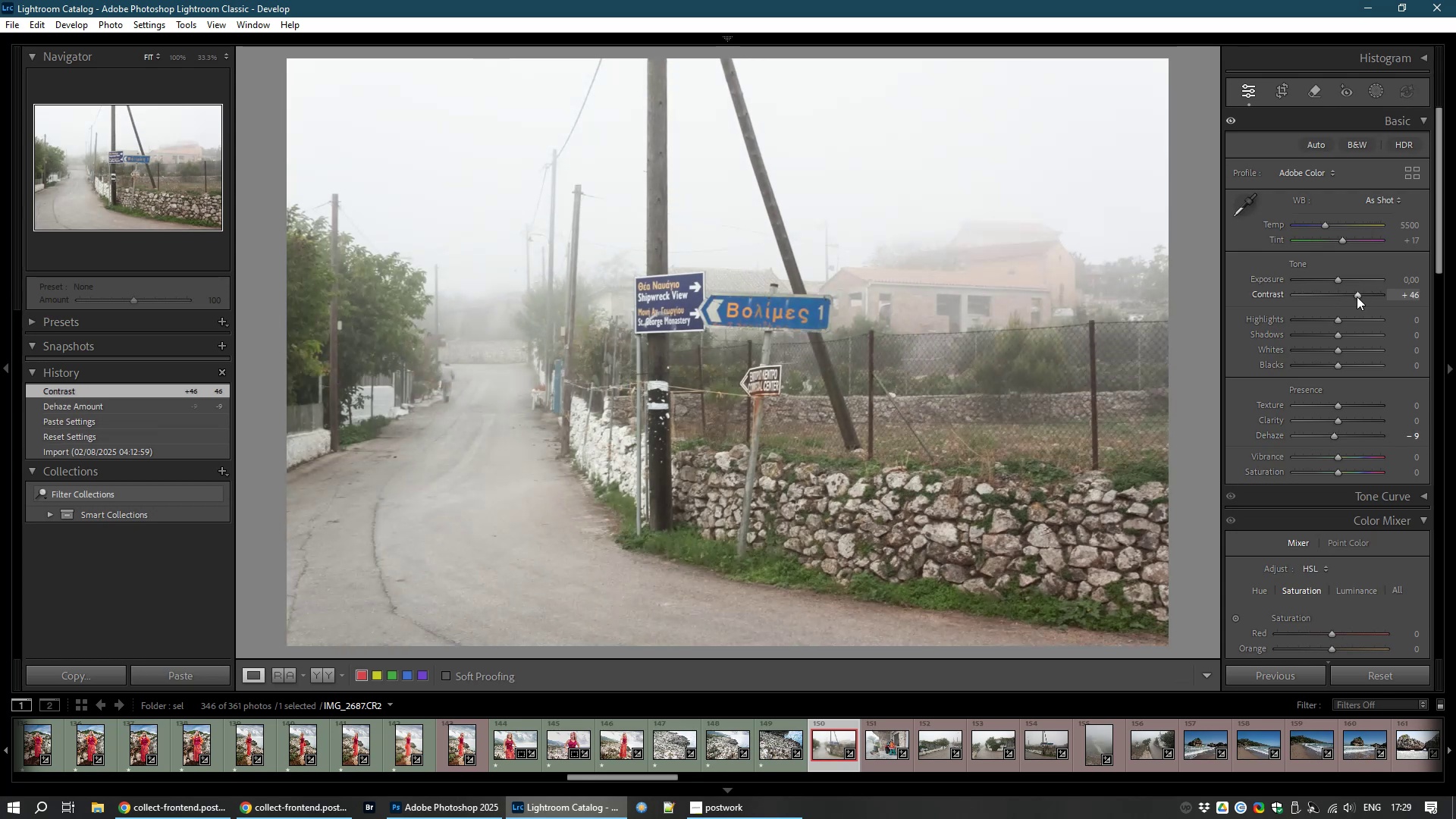 
type(81)
 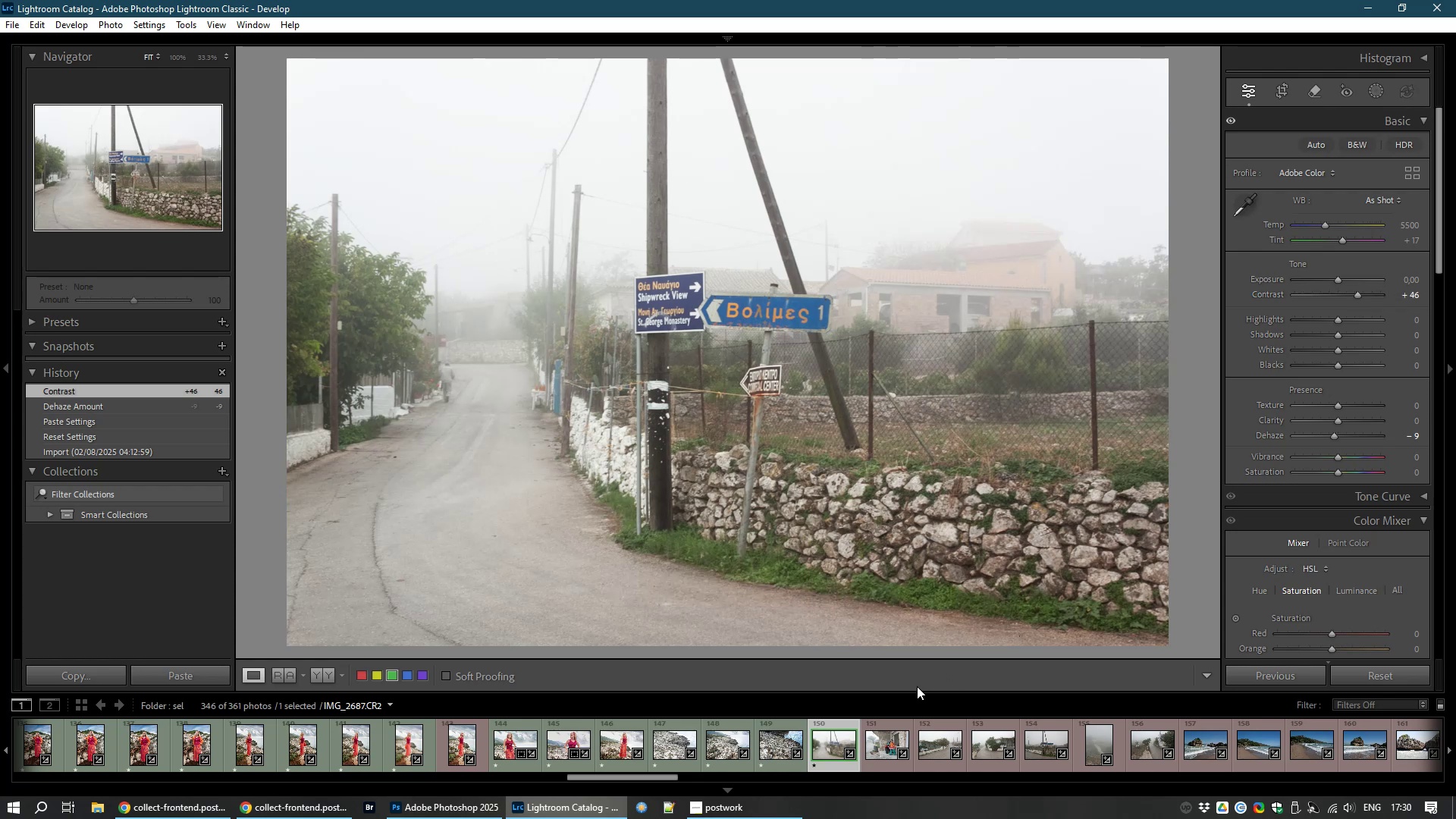 
left_click([885, 746])
 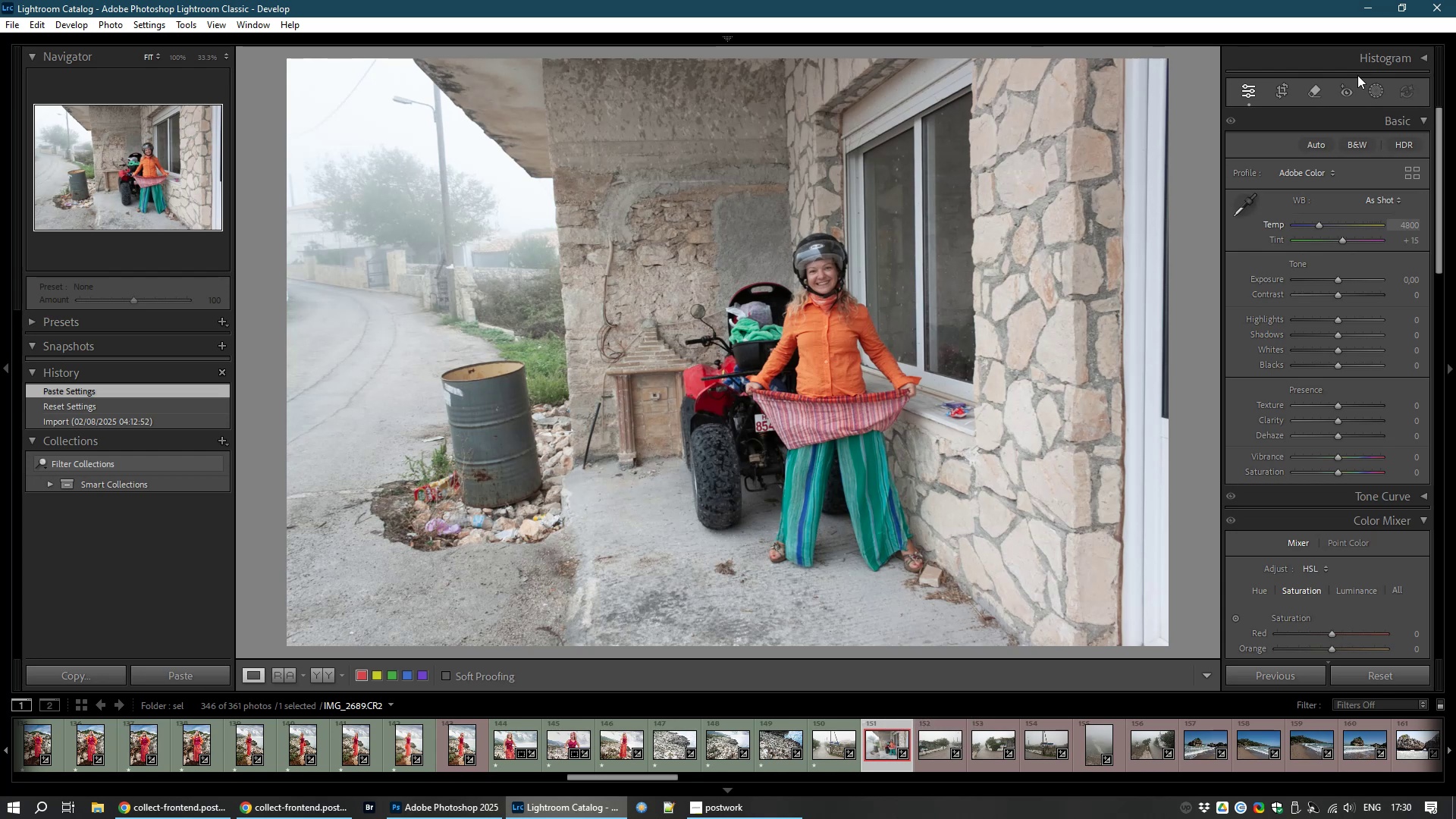 
wait(5.1)
 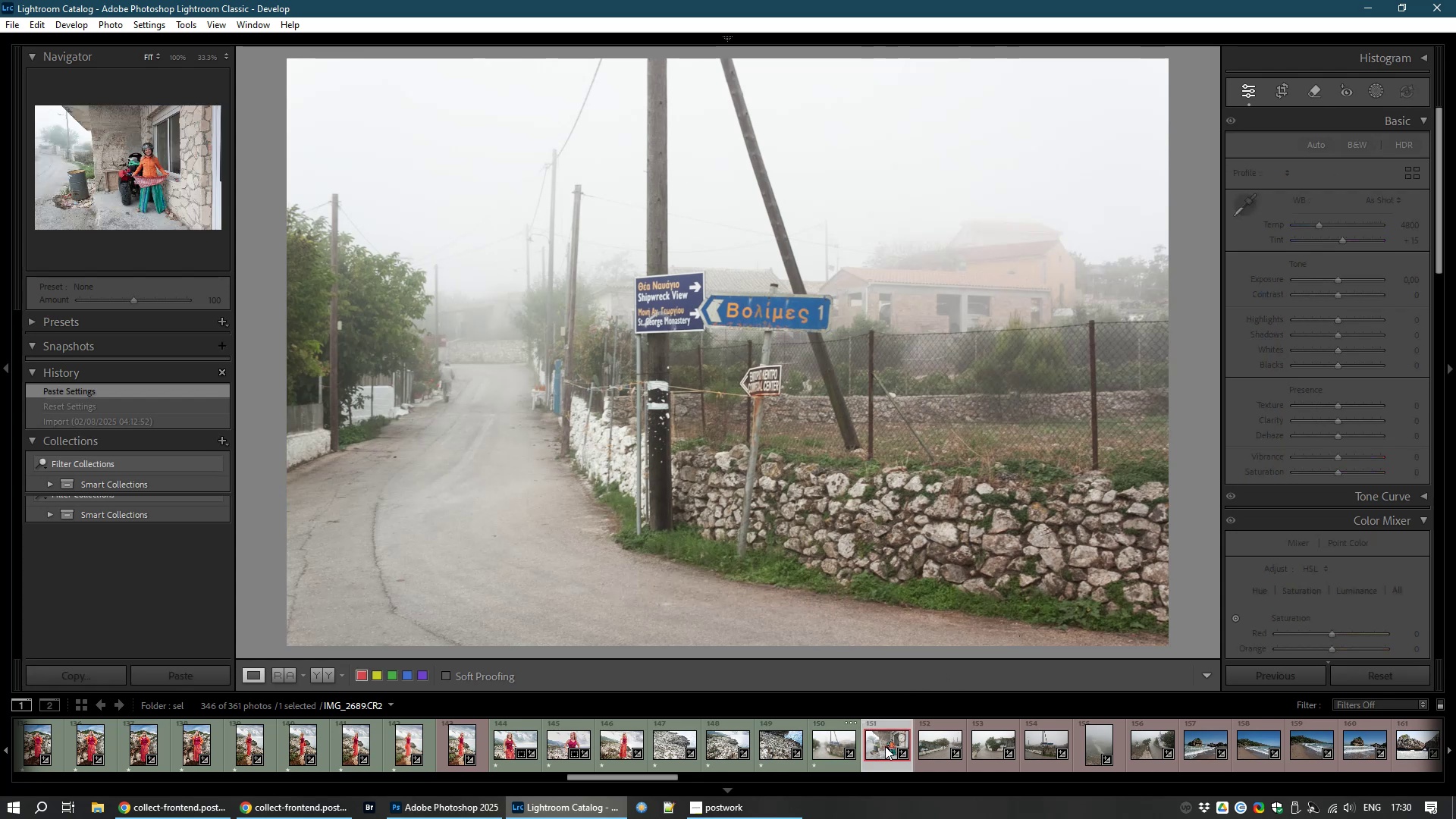 
left_click([1282, 97])
 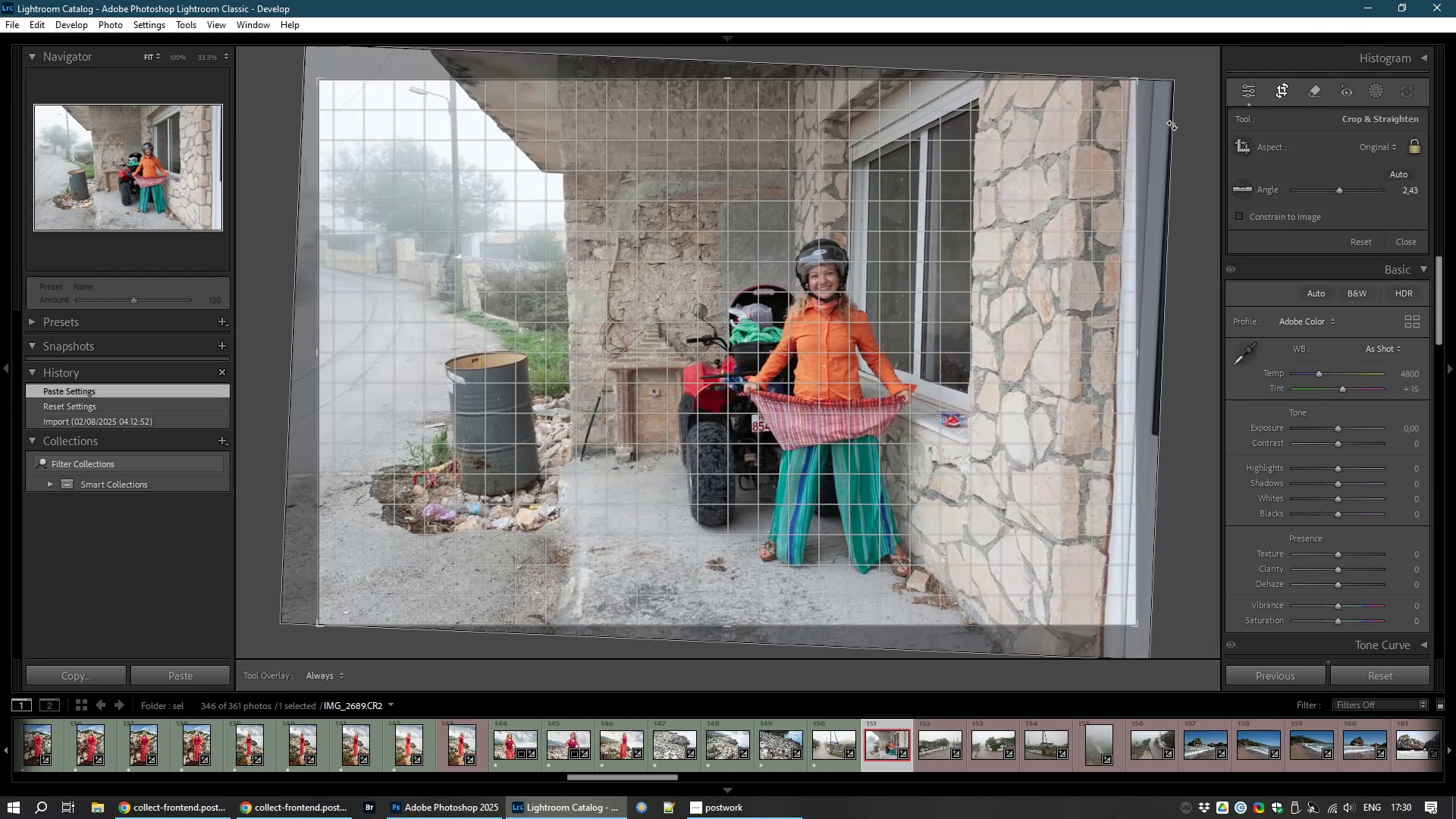 
wait(5.97)
 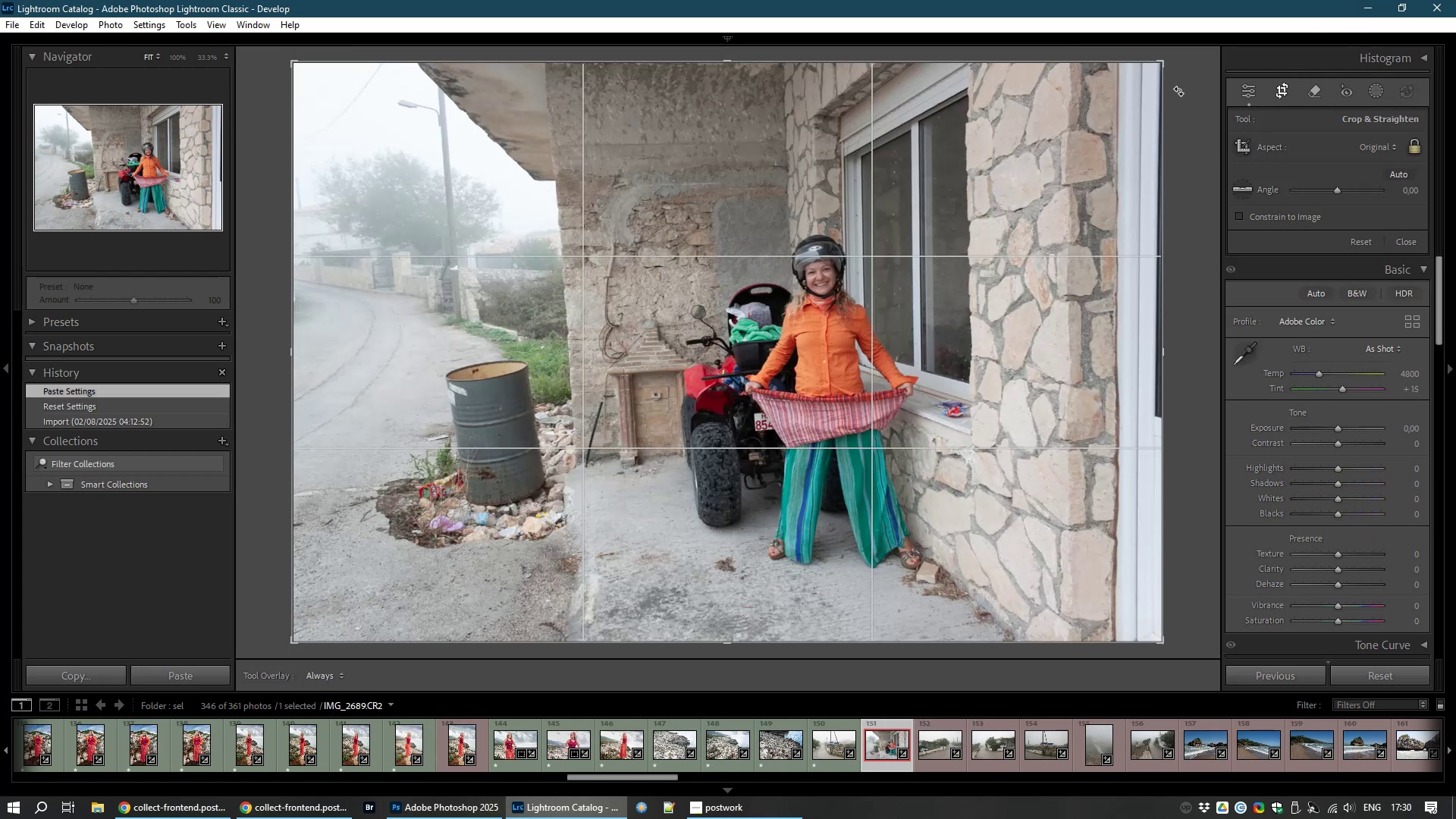 
double_click([886, 234])
 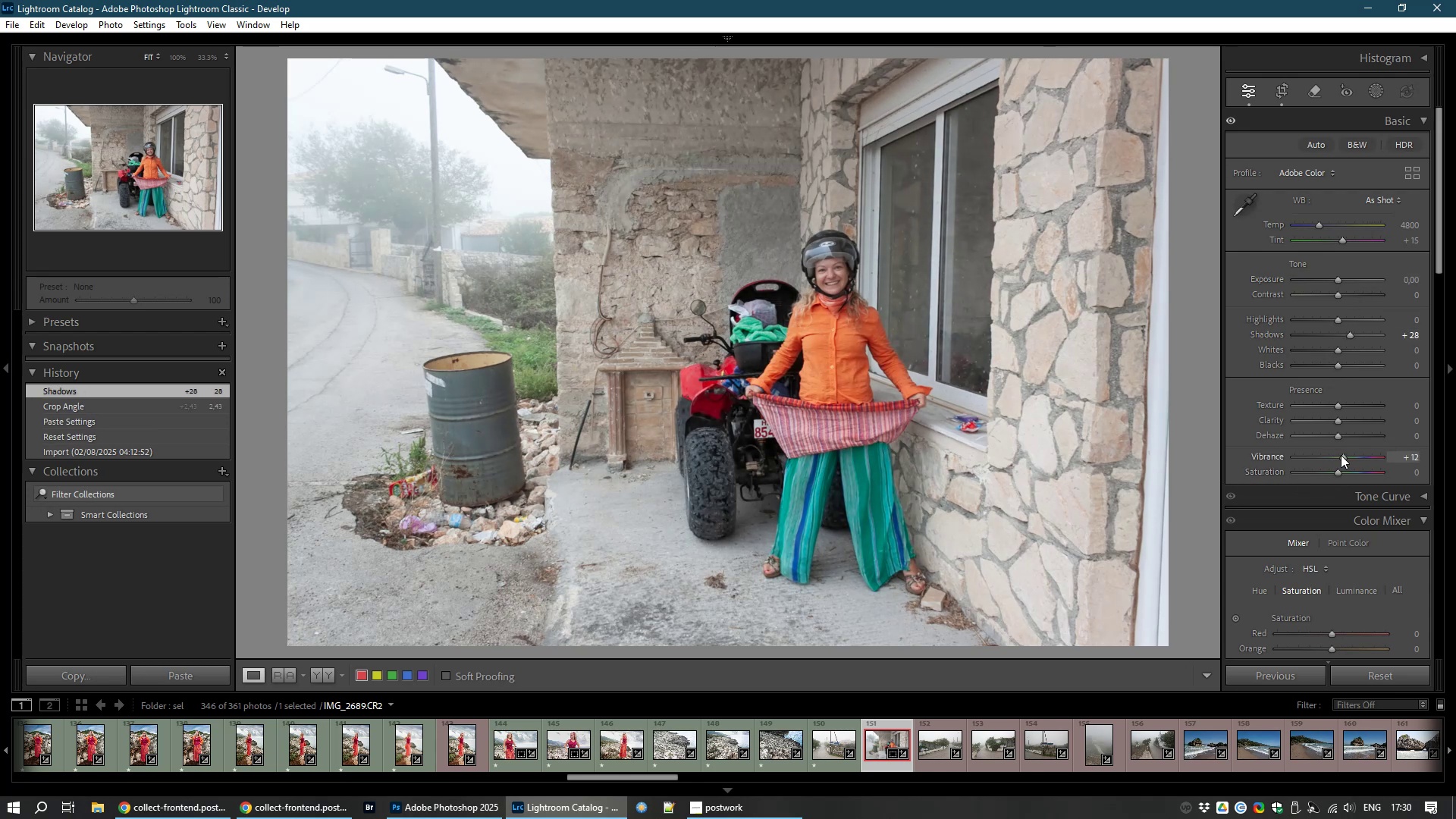 
wait(13.85)
 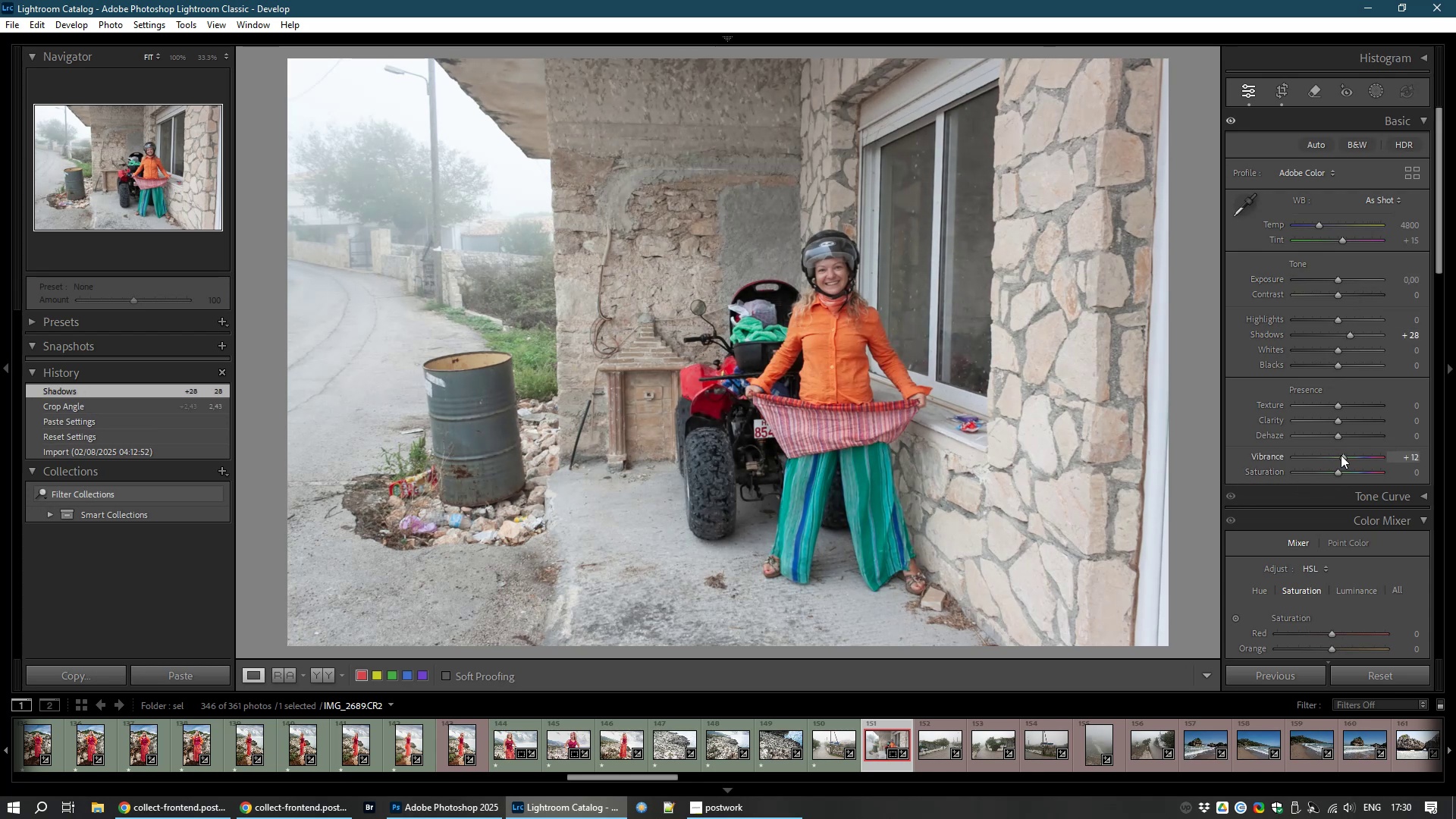 
type(81)
 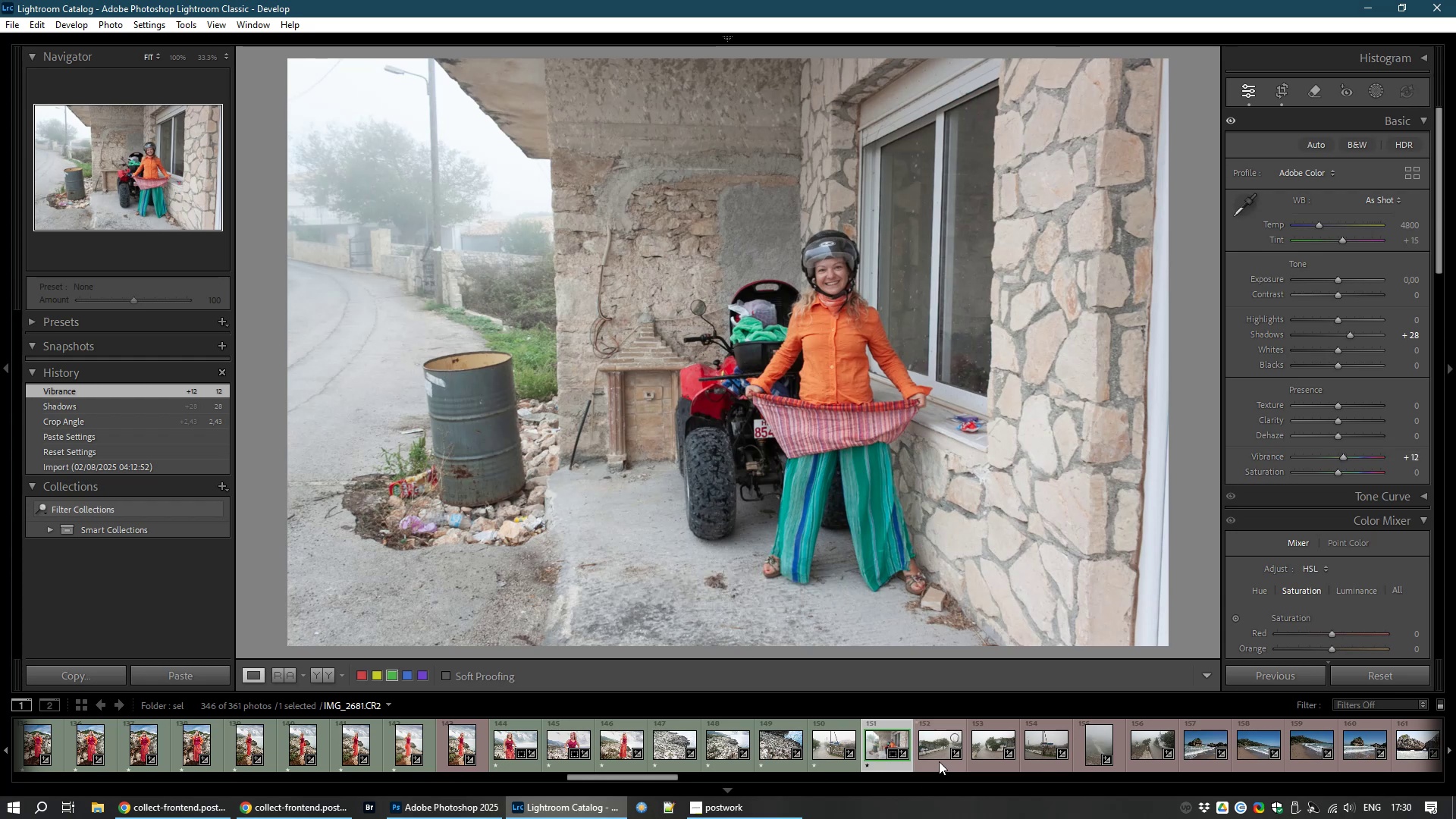 
left_click([930, 741])
 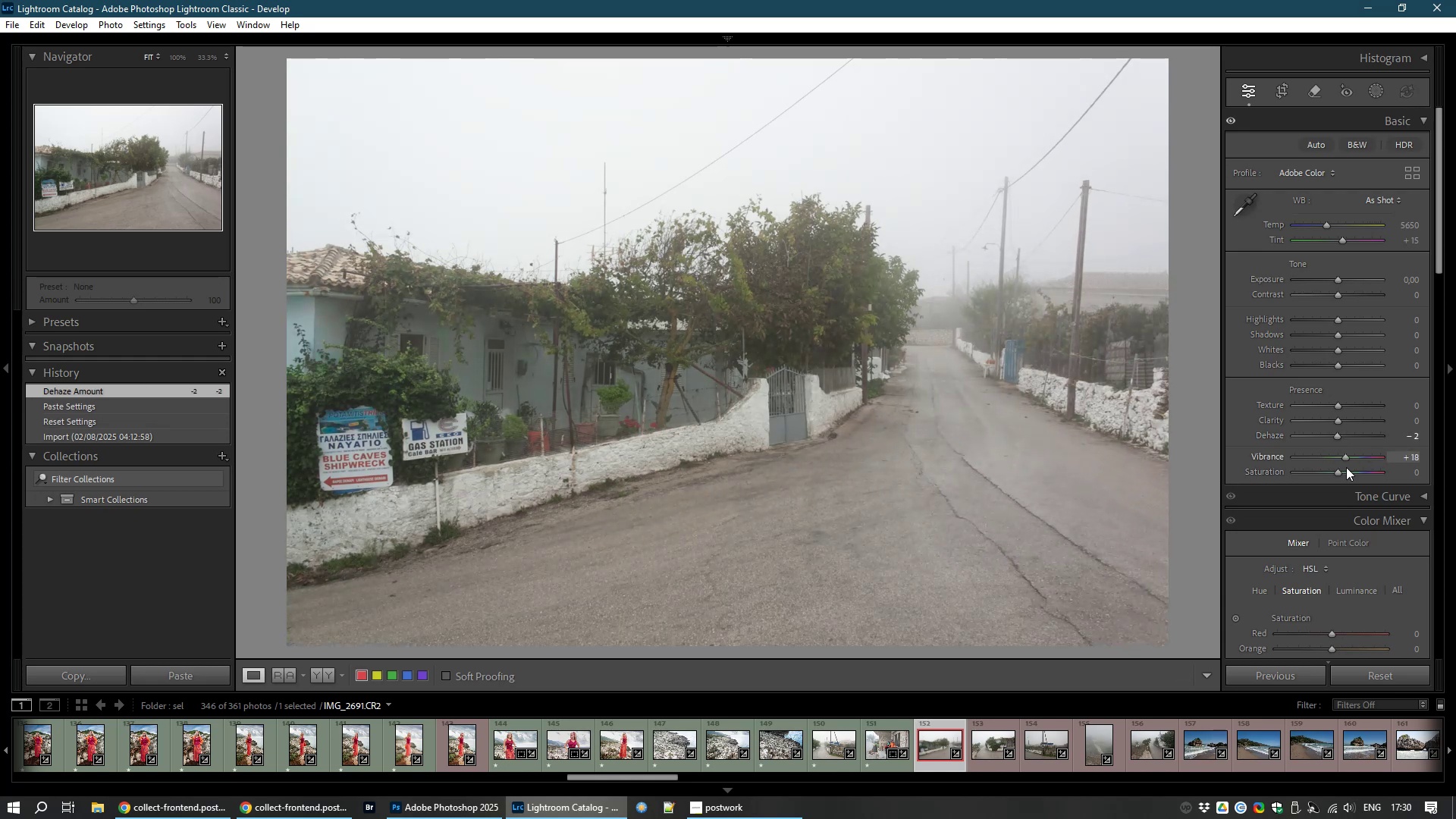 
wait(17.22)
 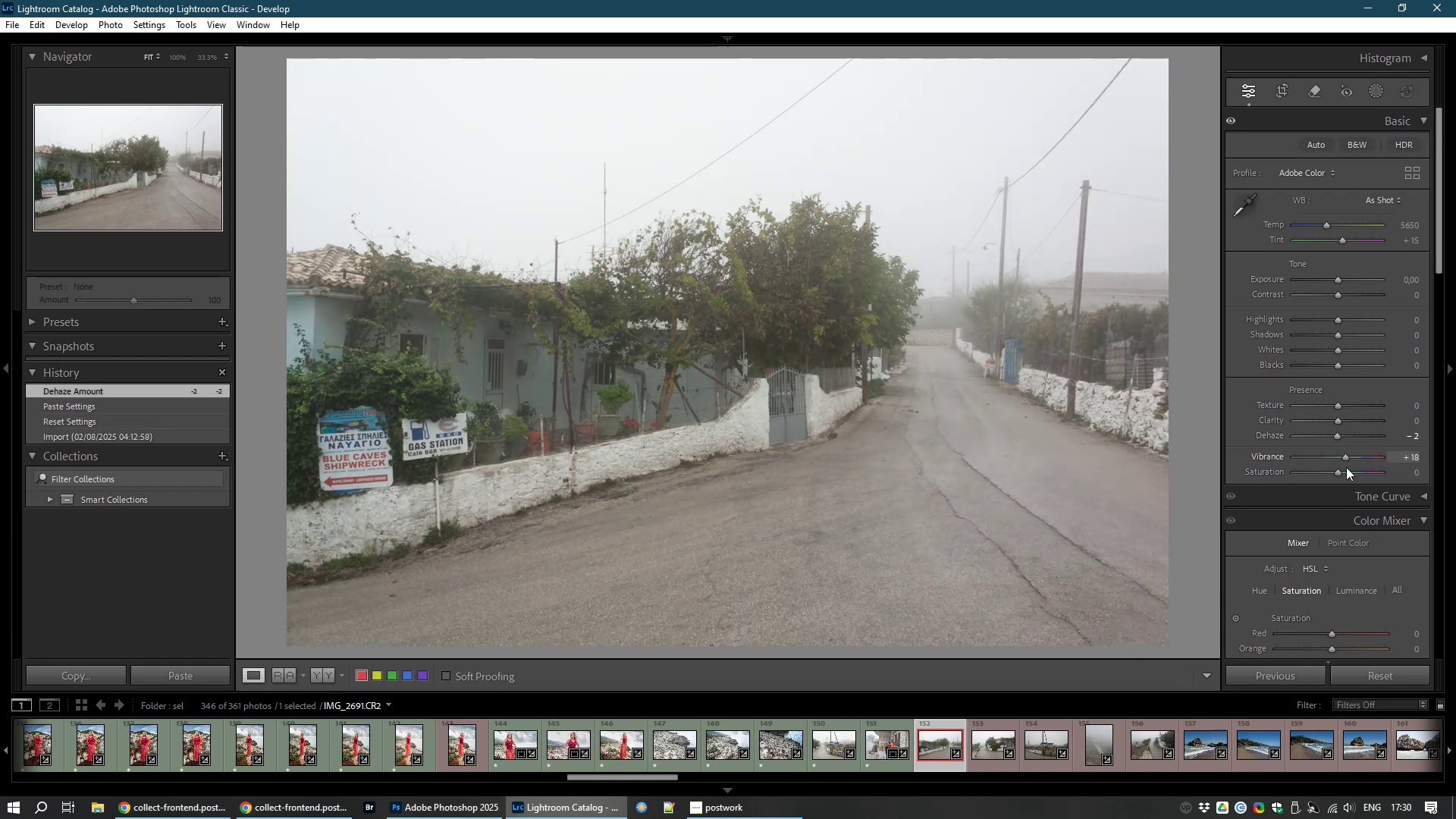 
type(81)
 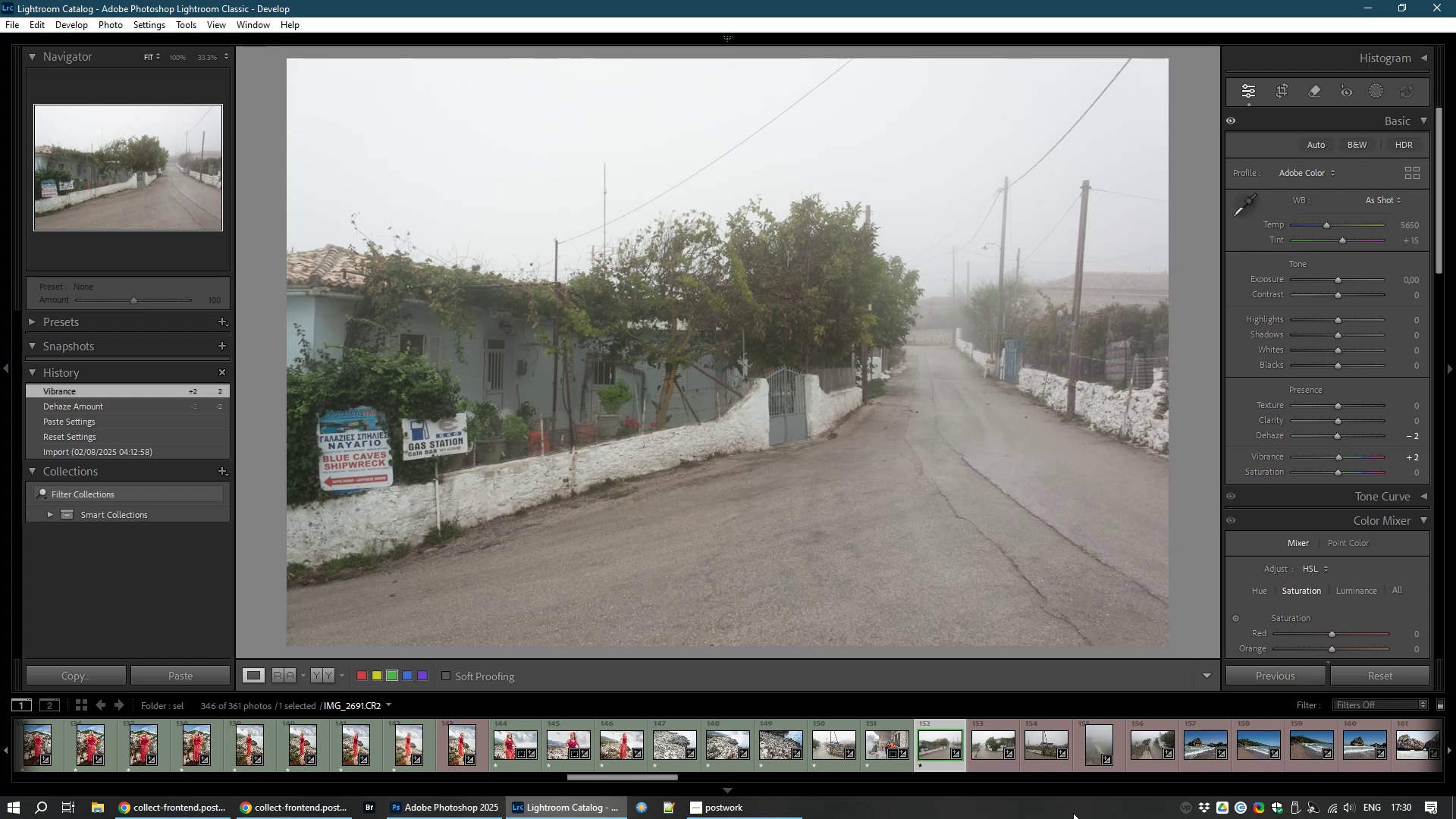 
left_click([995, 739])
 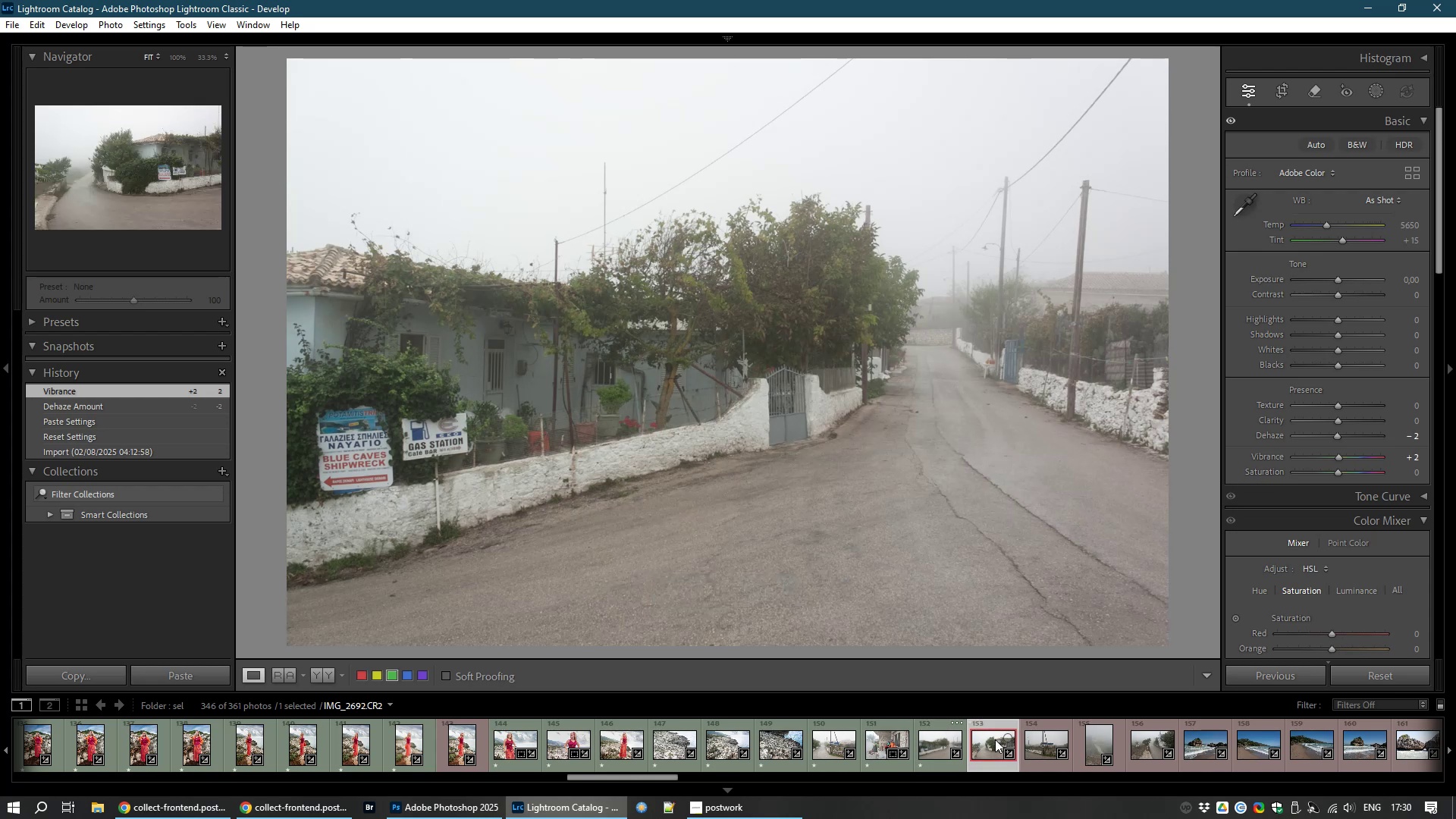 
mouse_move([1404, 538])
 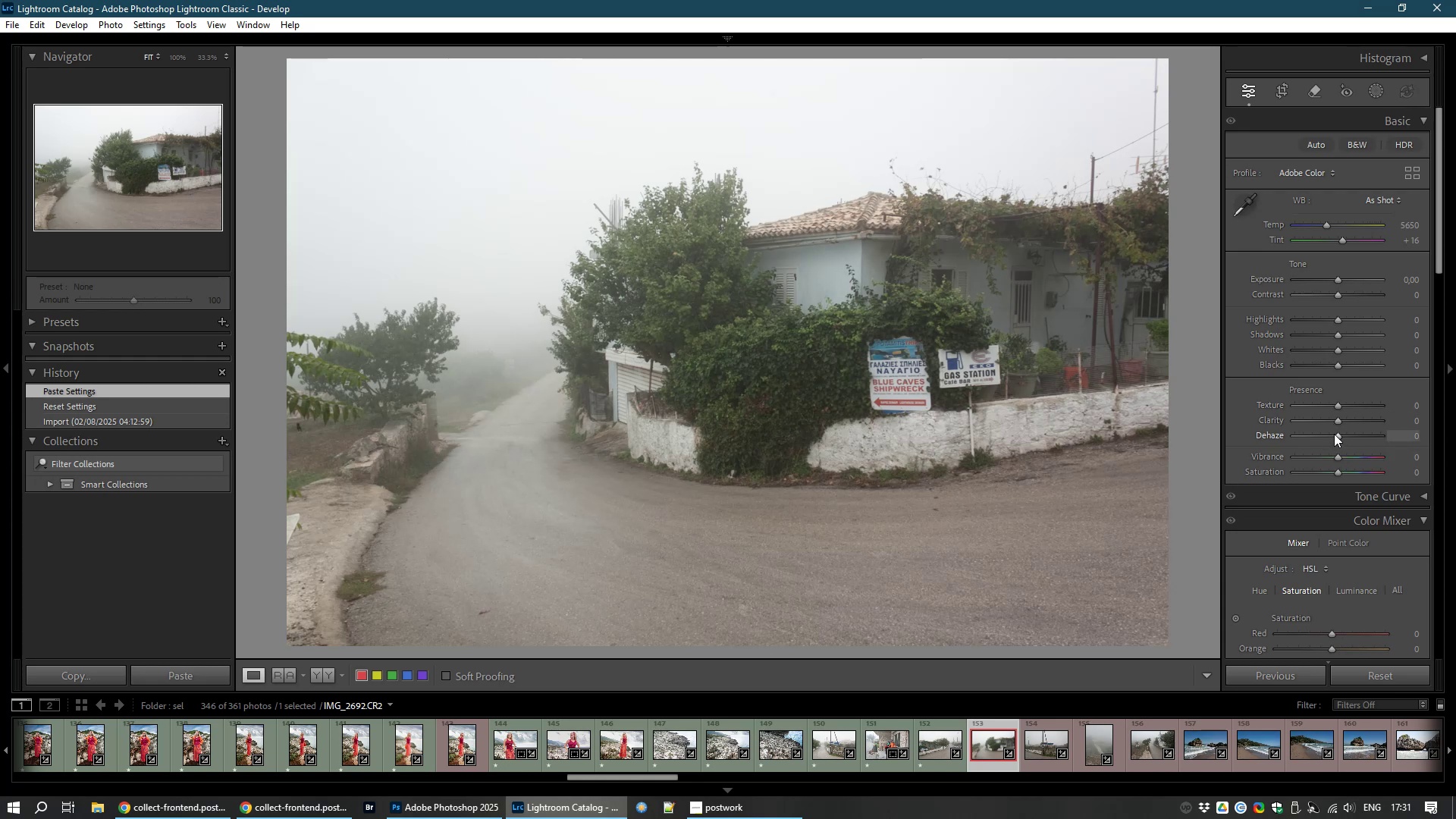 
wait(9.68)
 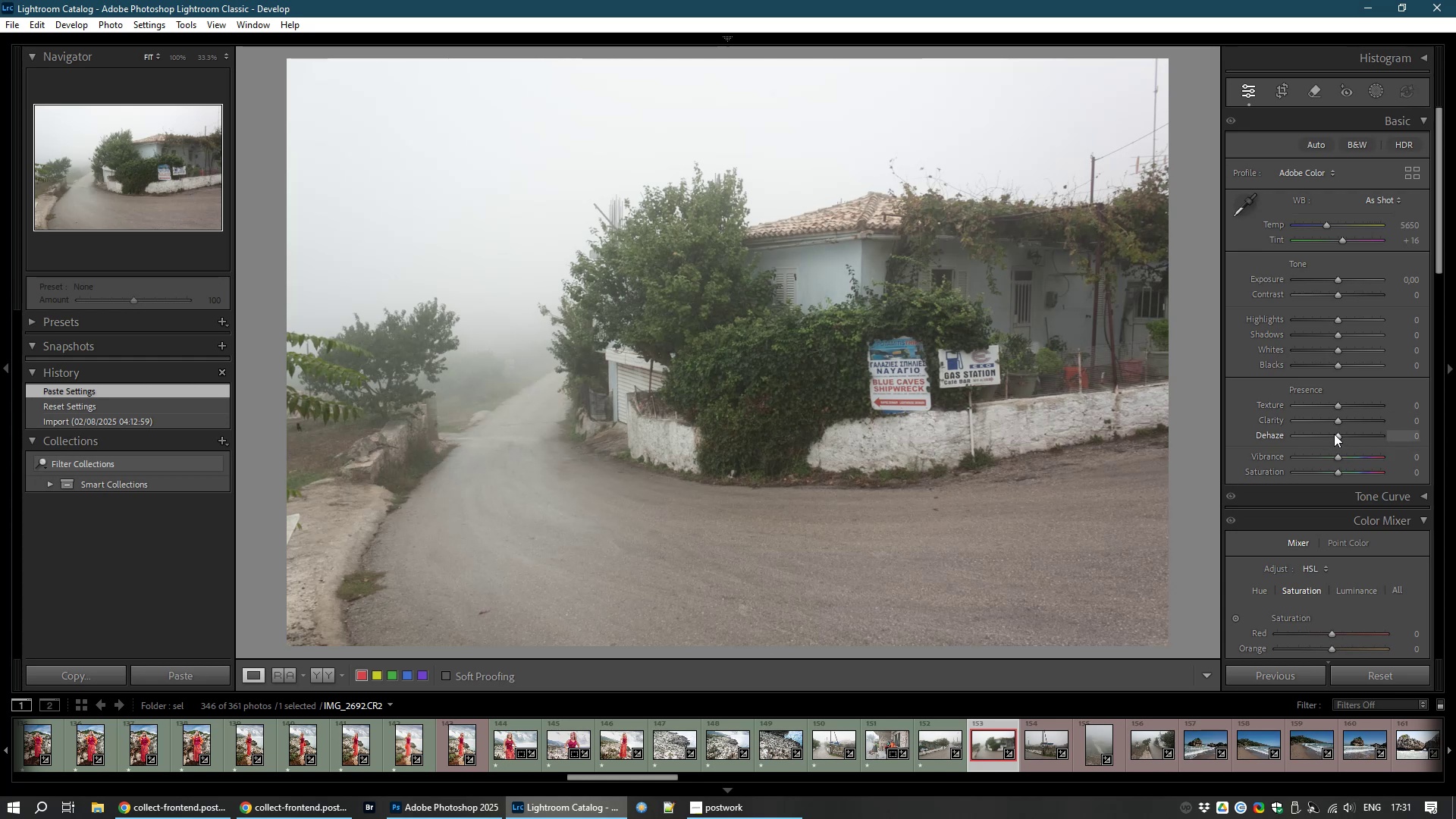 
left_click([1285, 83])
 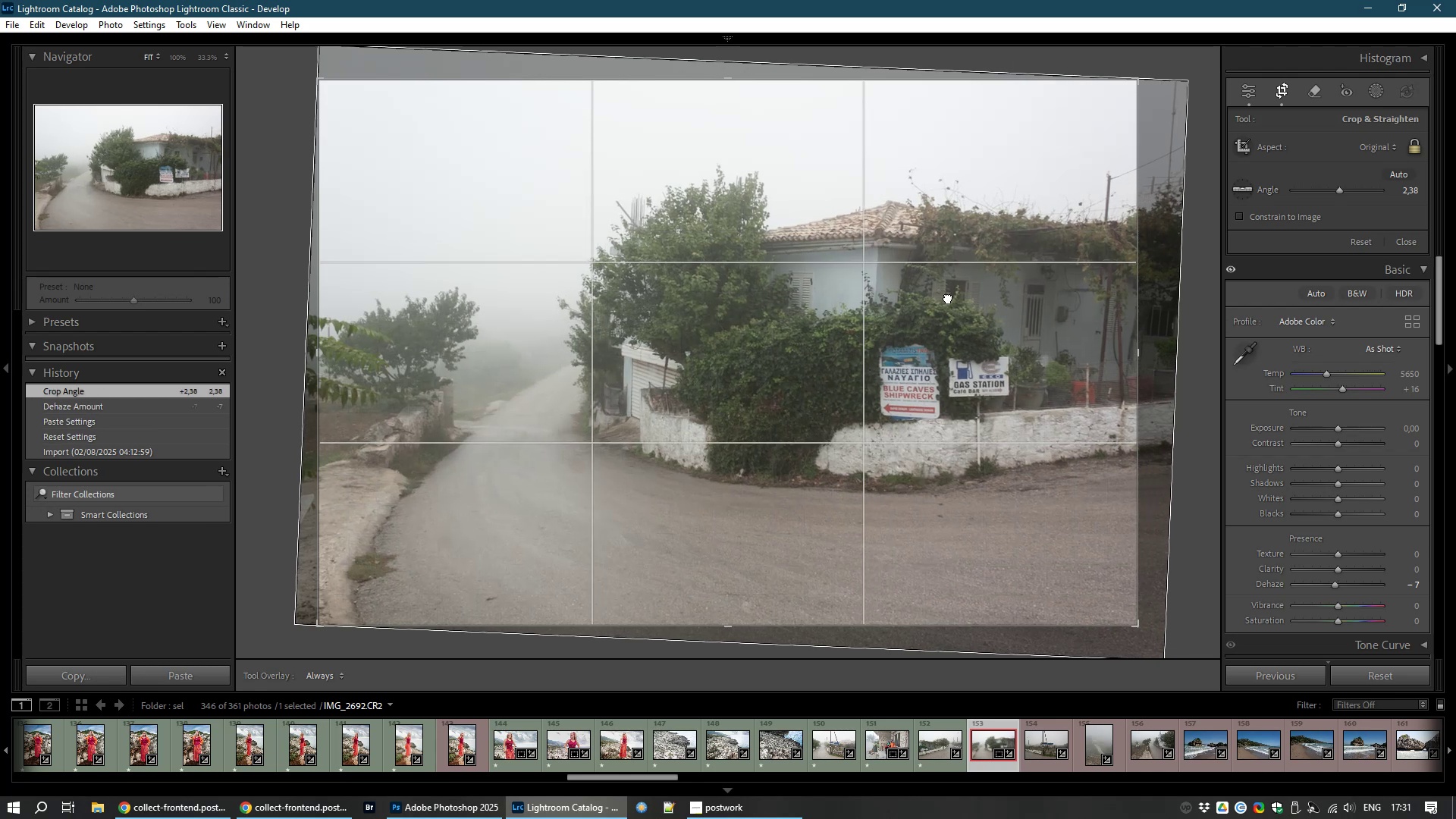 
wait(6.31)
 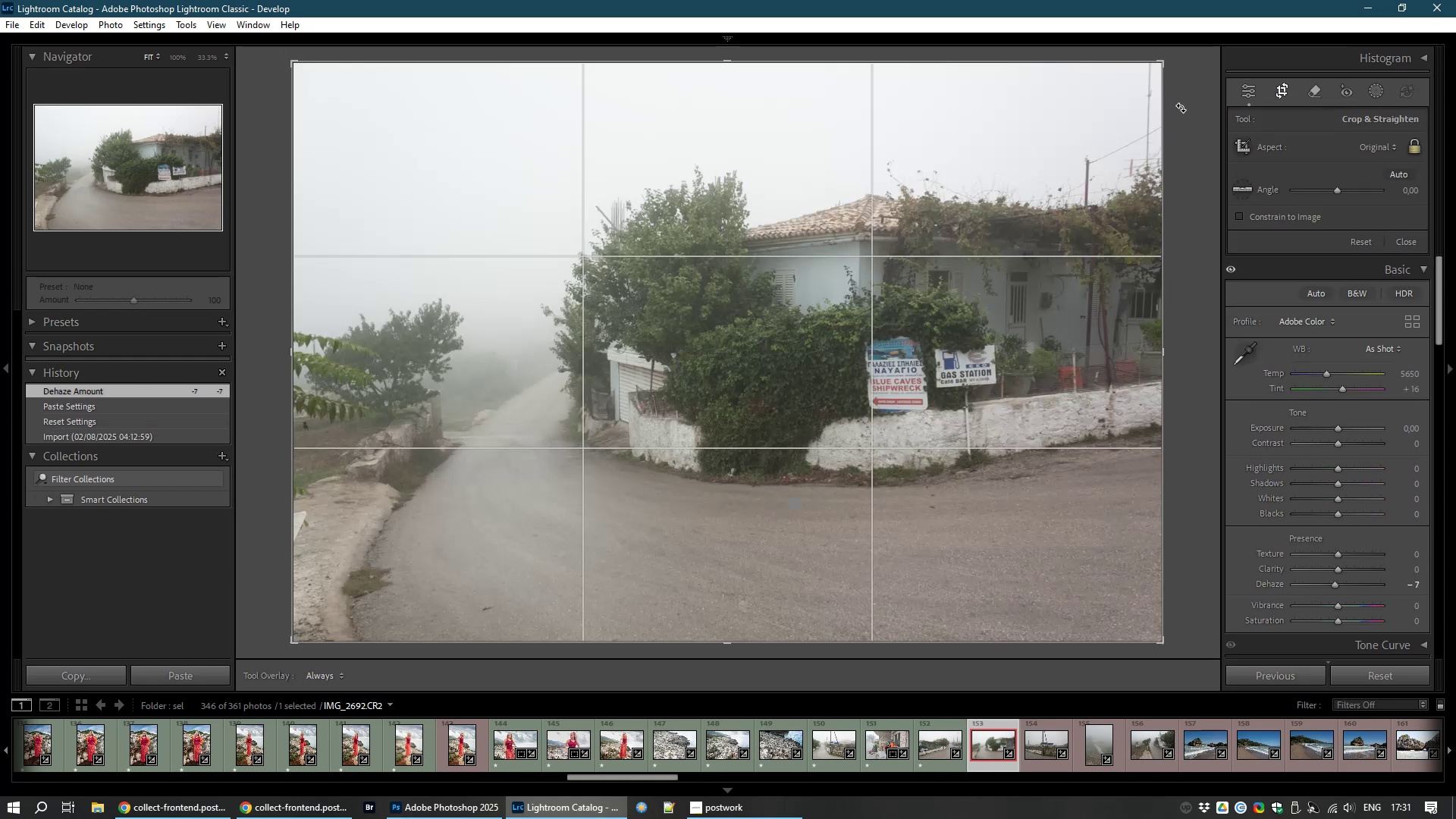 
double_click([960, 299])
 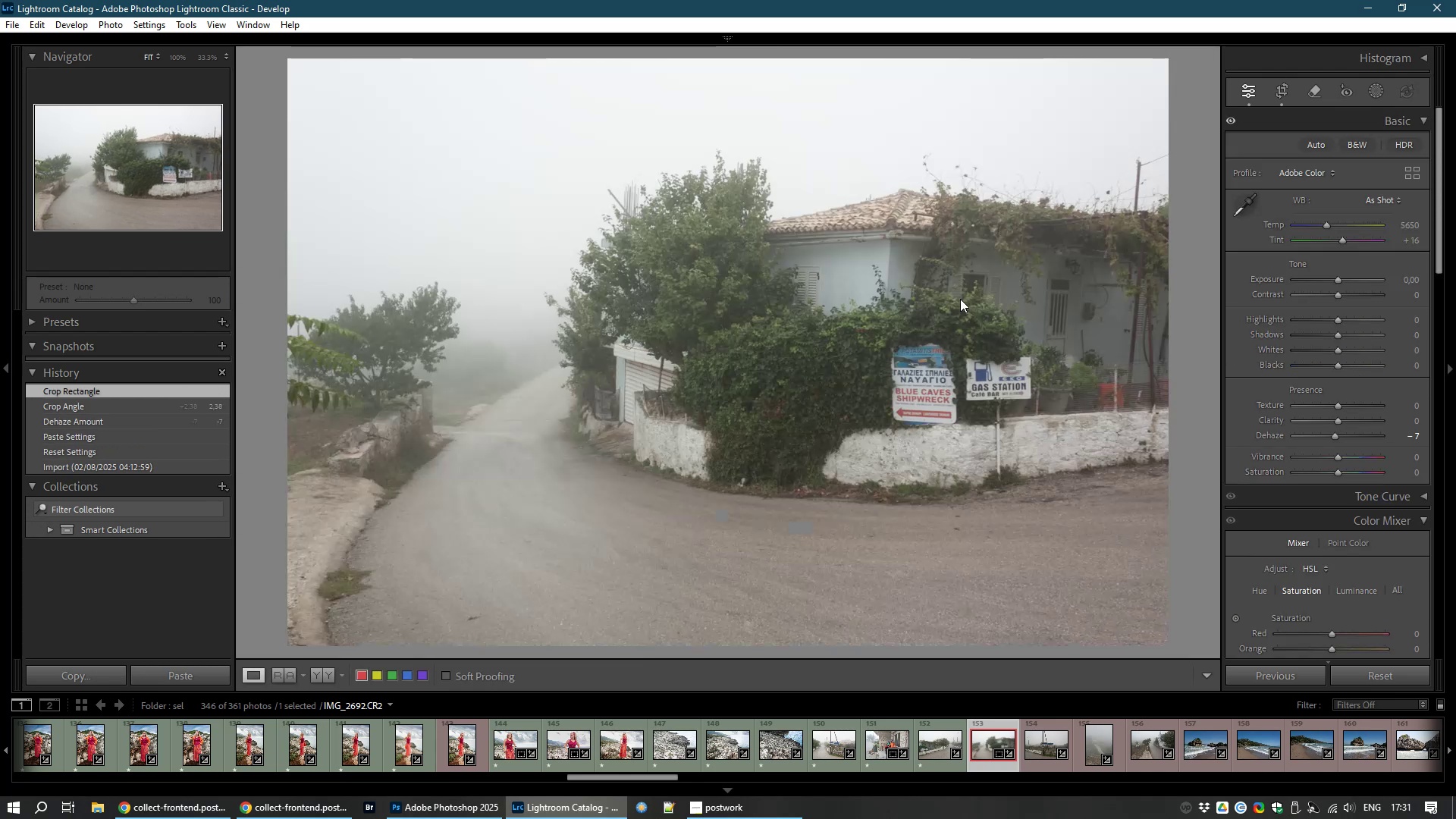 
type(81)
 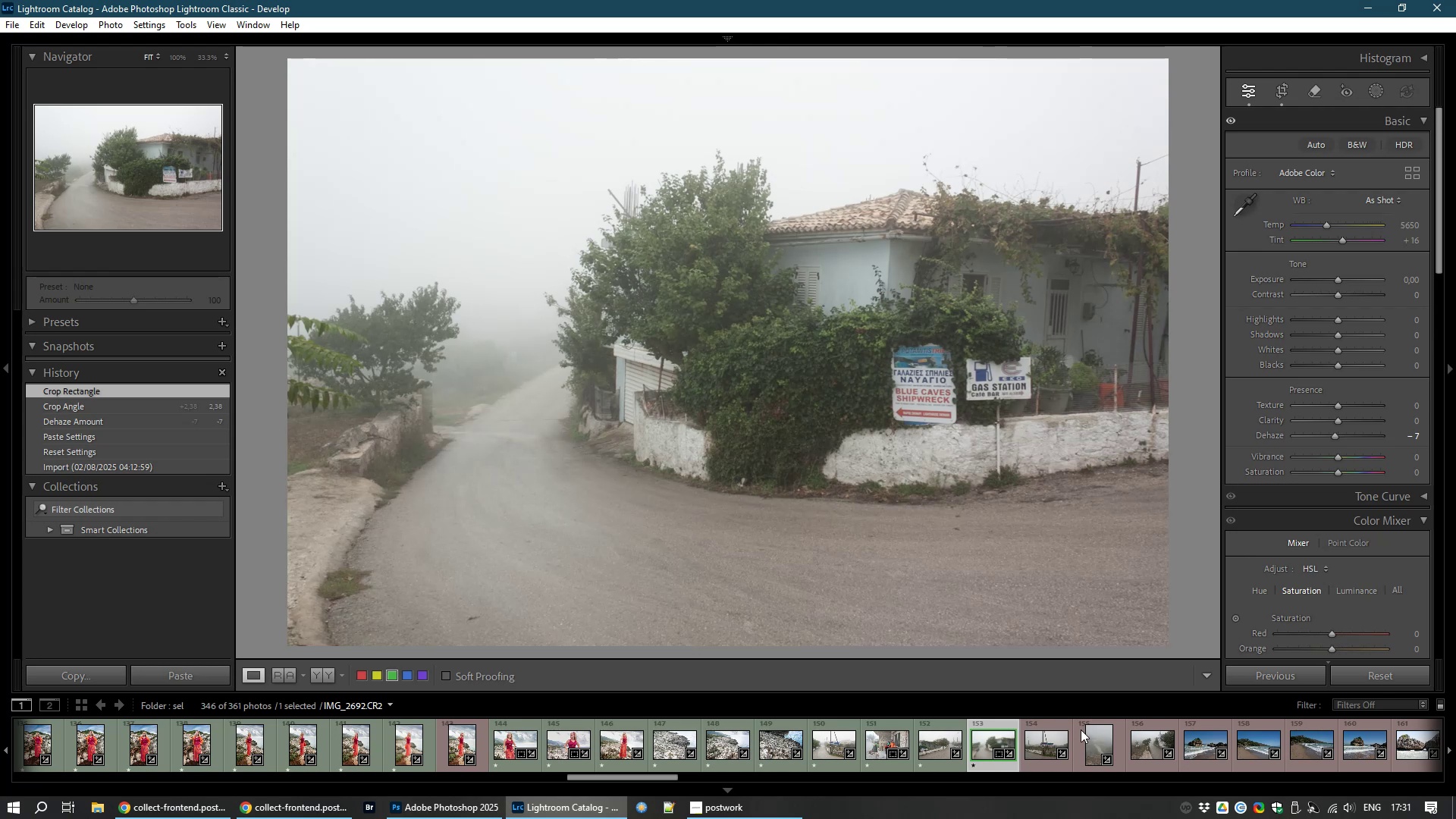 
left_click([1044, 752])
 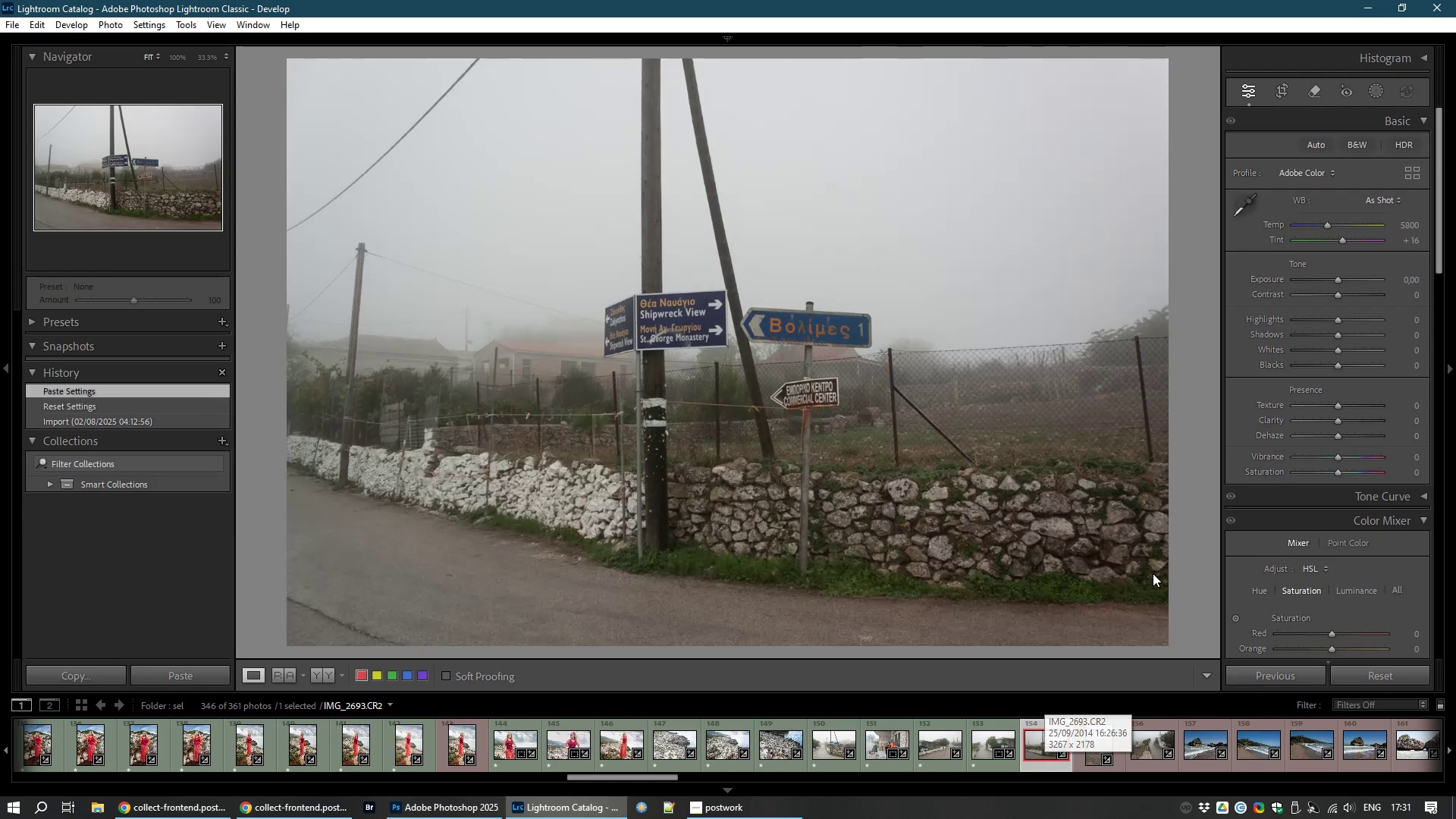 
wait(9.99)
 